 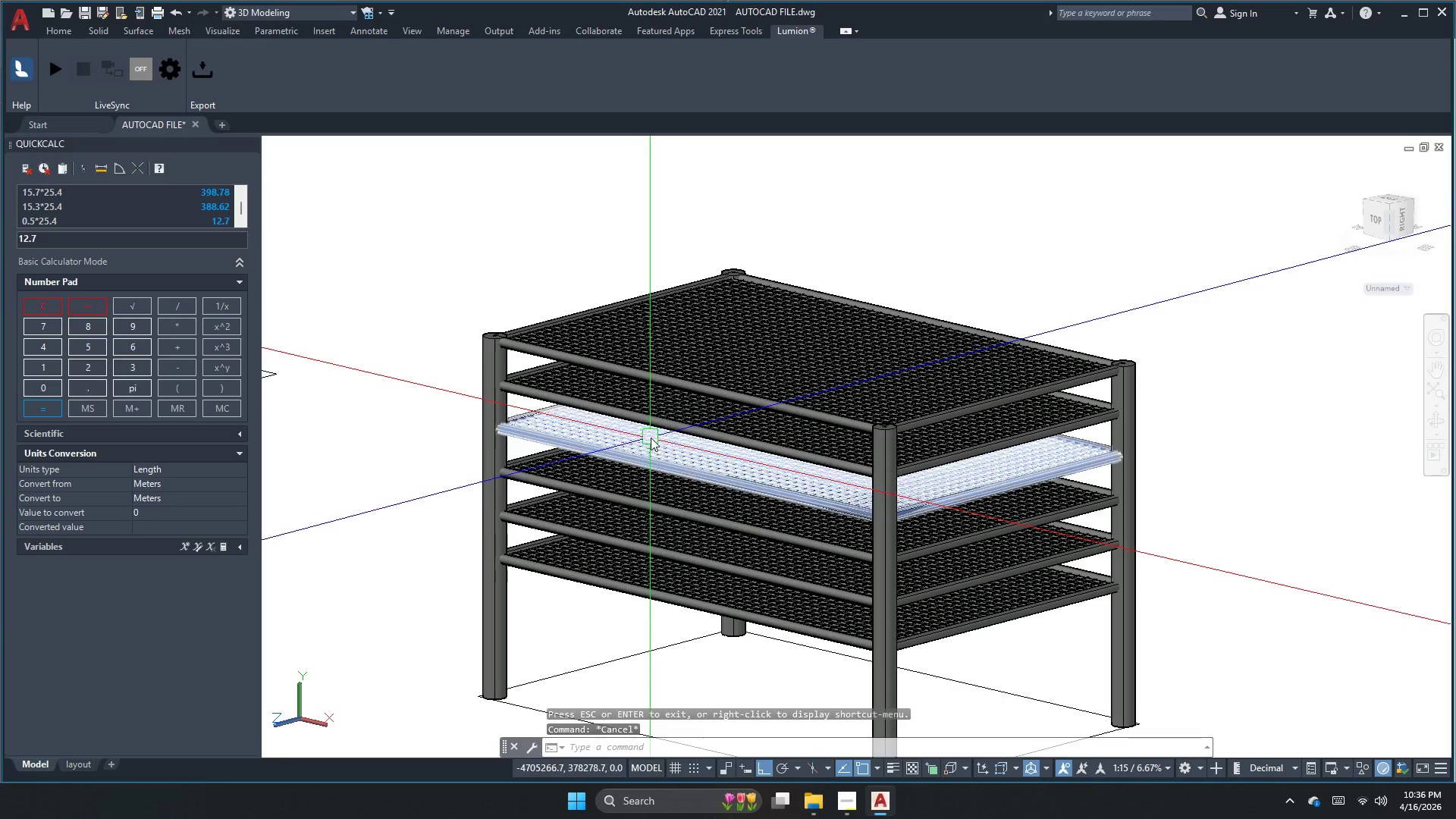 
key(Escape)
 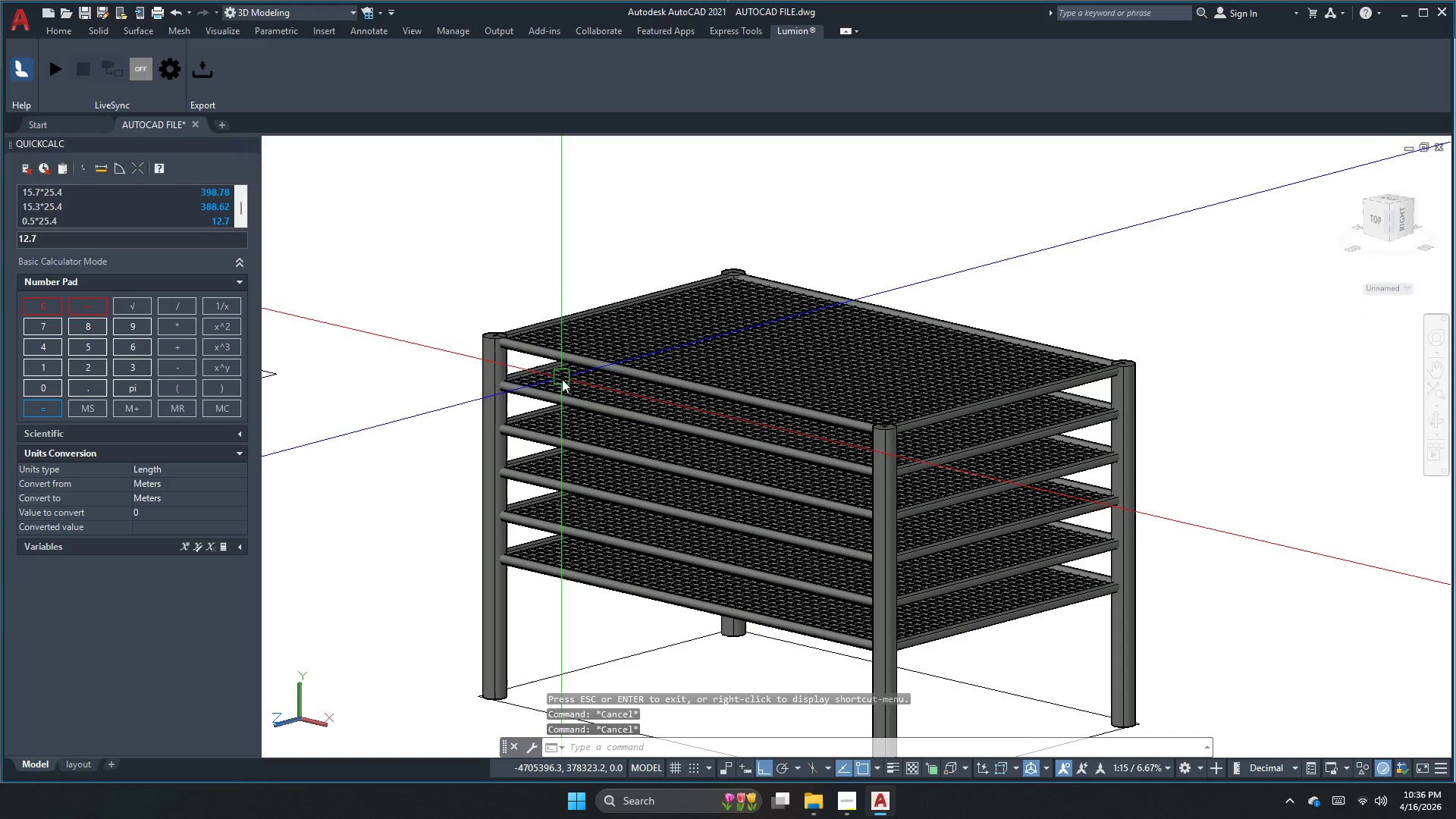 
scroll: coordinate [634, 451], scroll_direction: down, amount: 1.0
 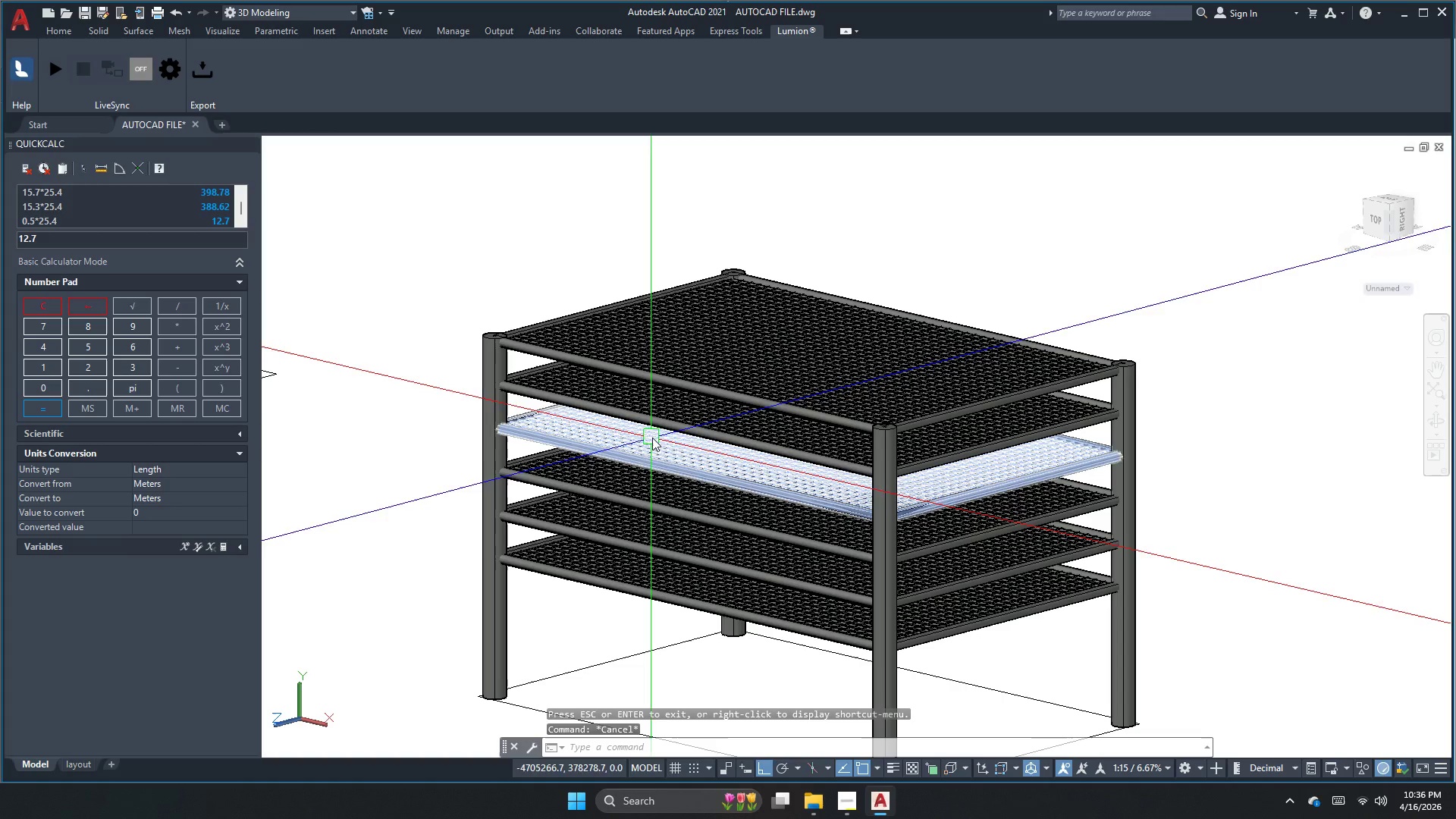 
key(Escape)
 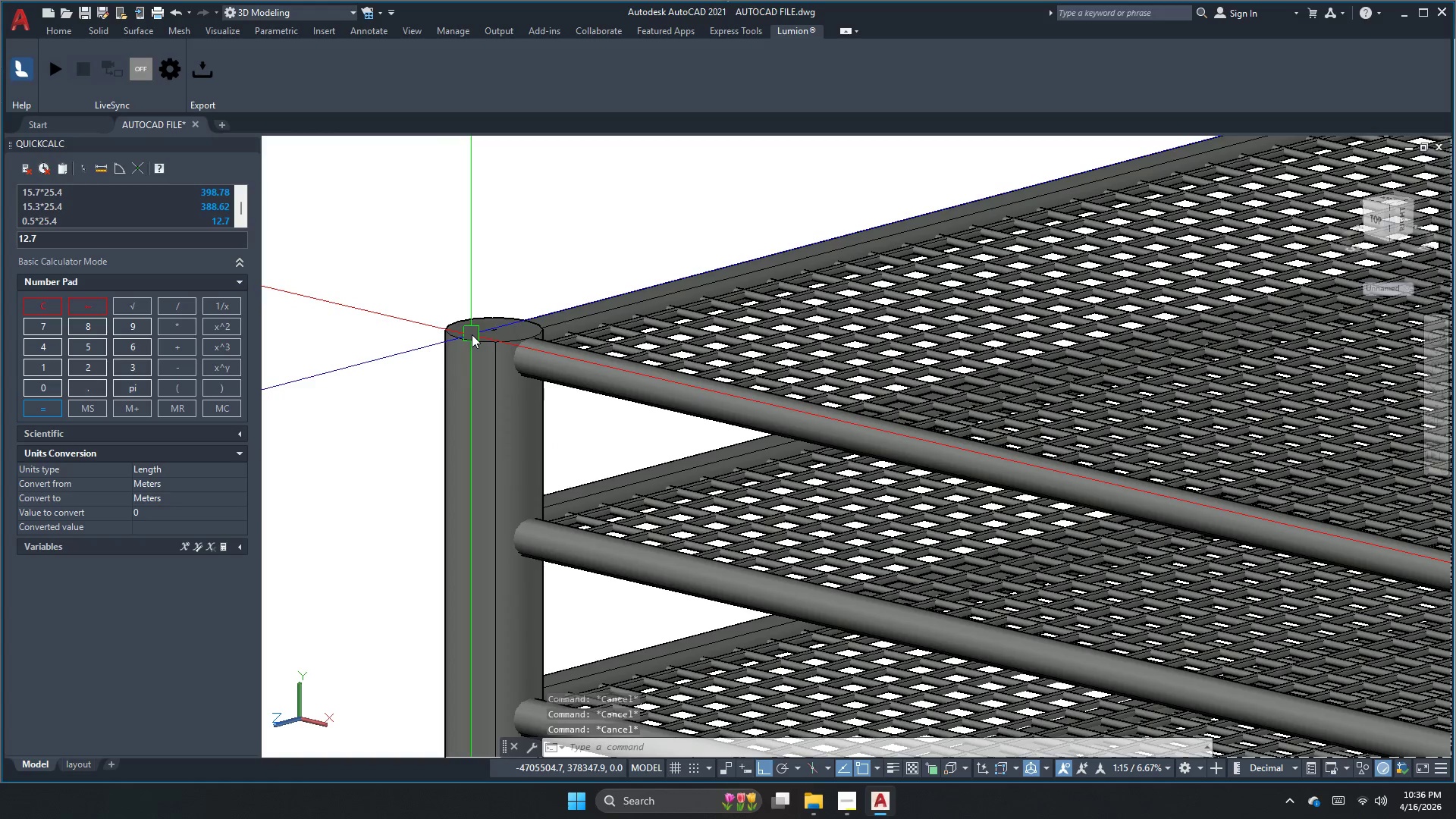 
scroll: coordinate [472, 334], scroll_direction: up, amount: 4.0
 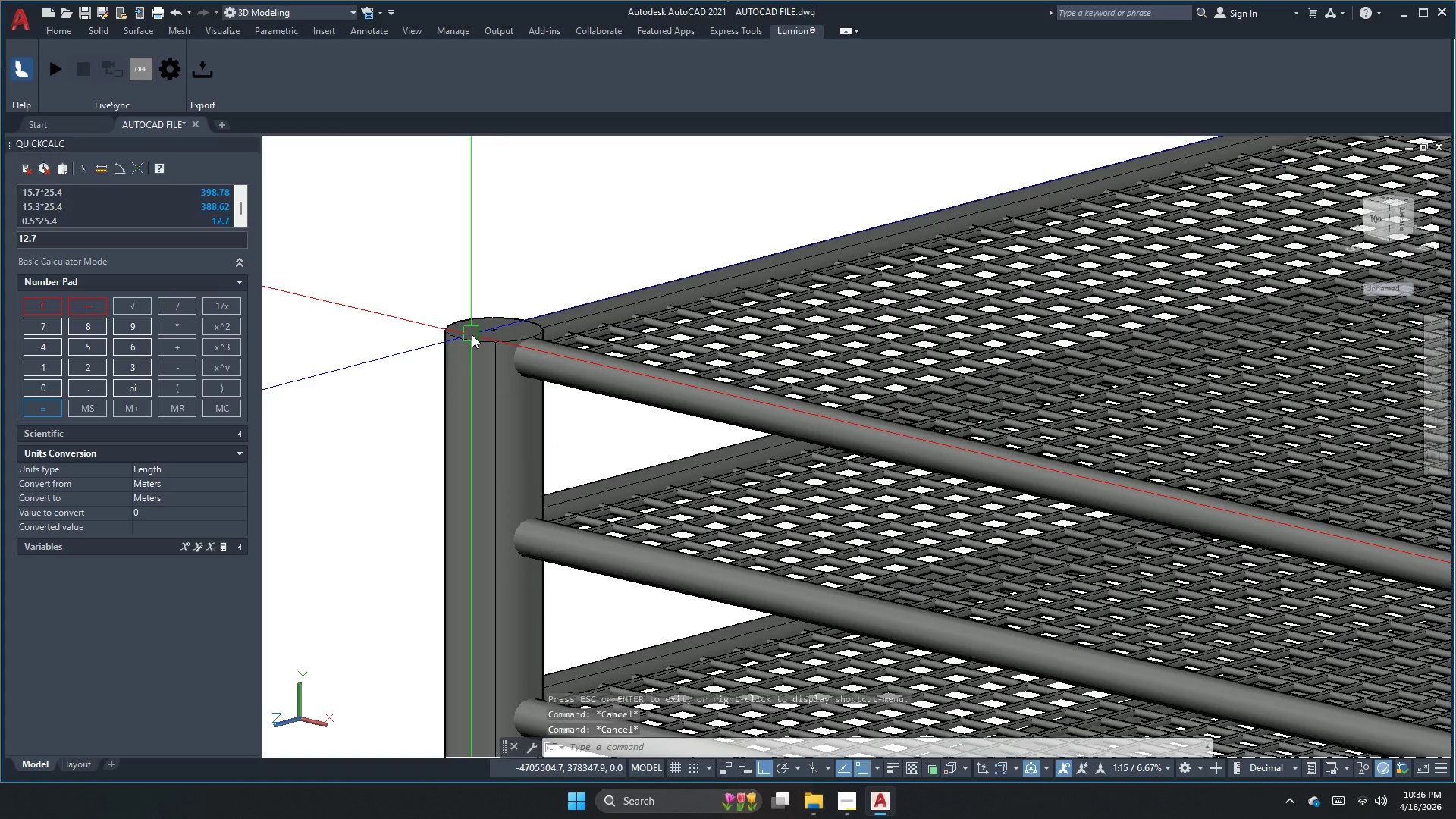 
key(Escape)
 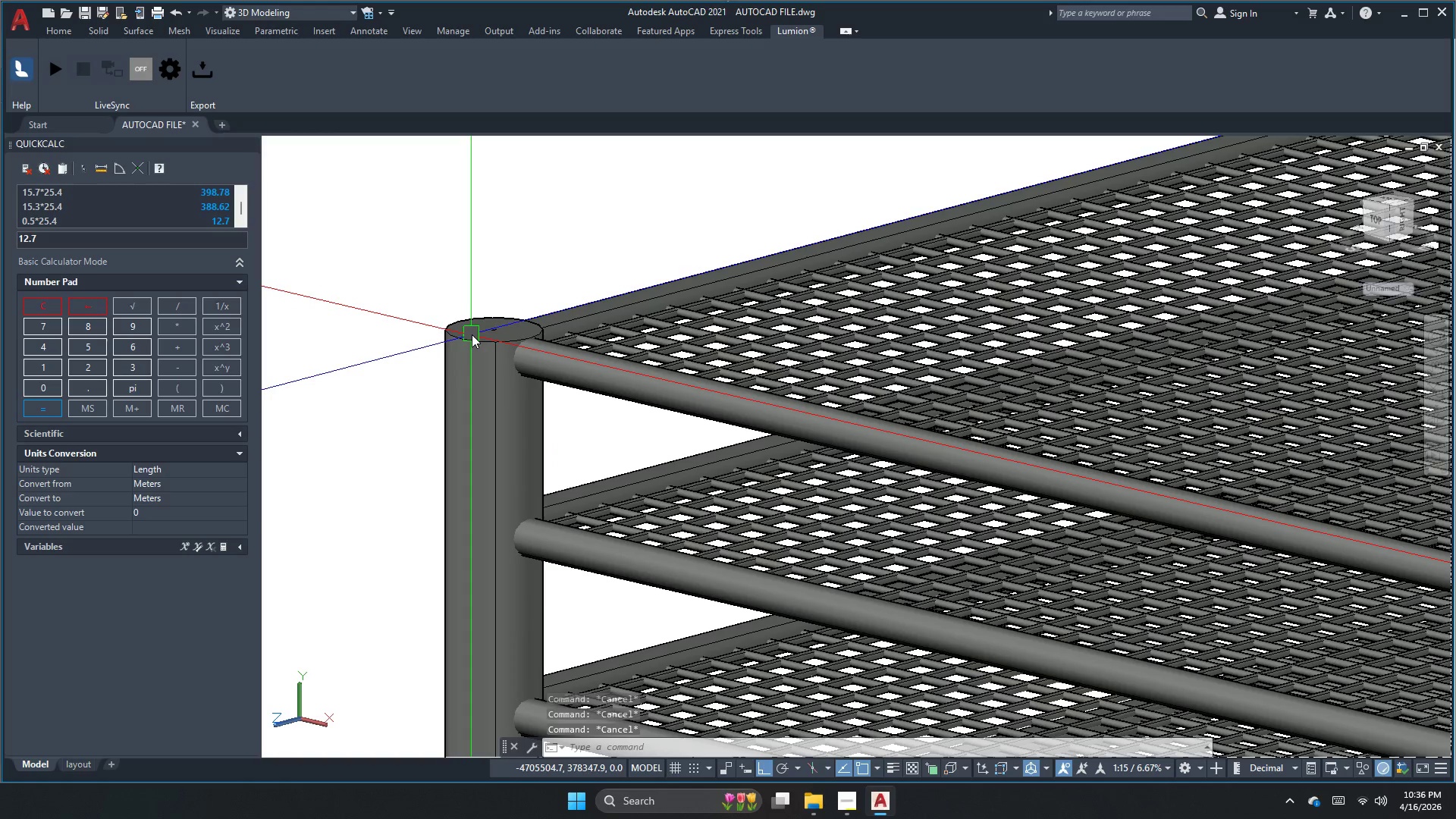 
key(Escape)
 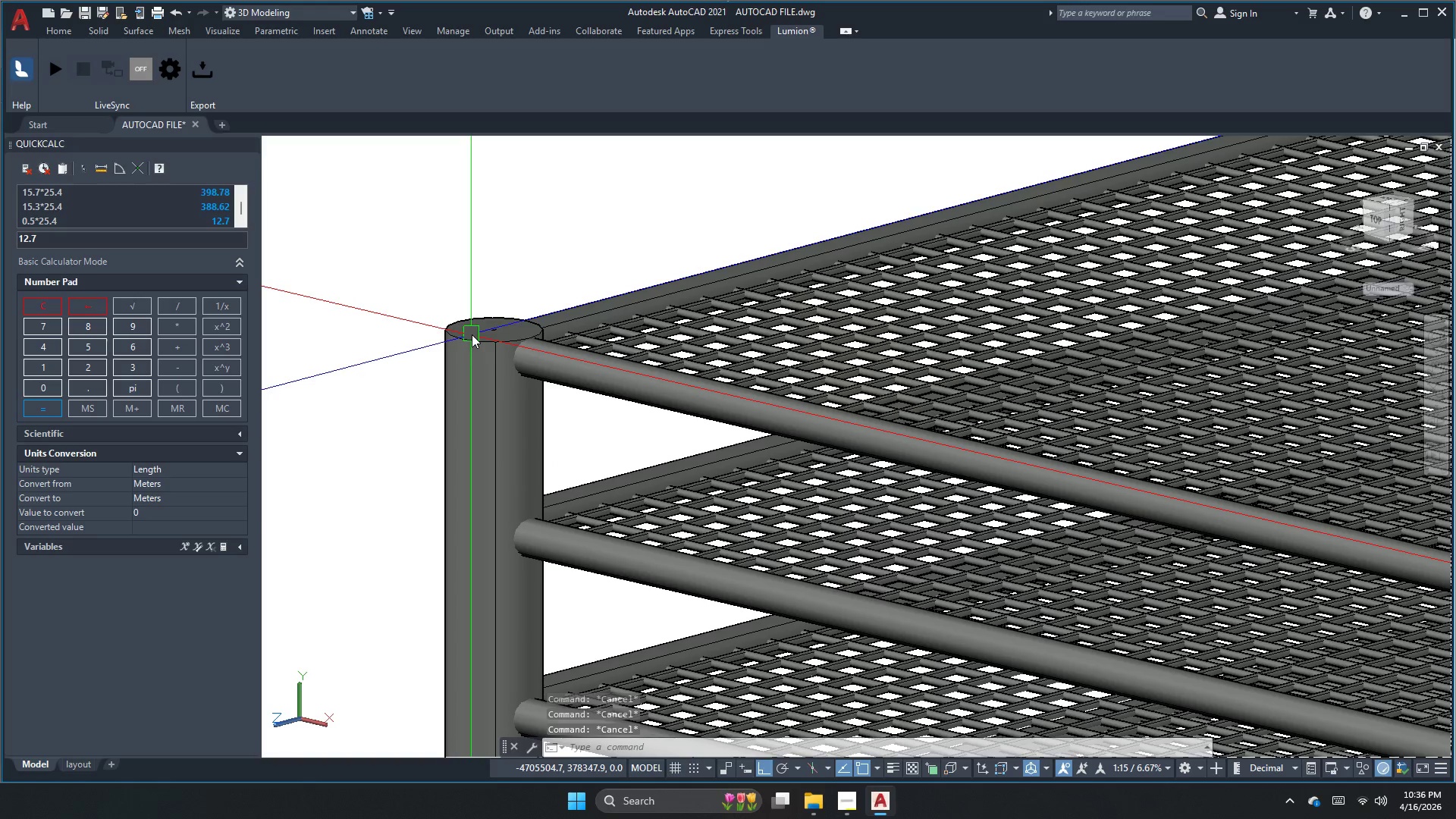 
key(Escape)
 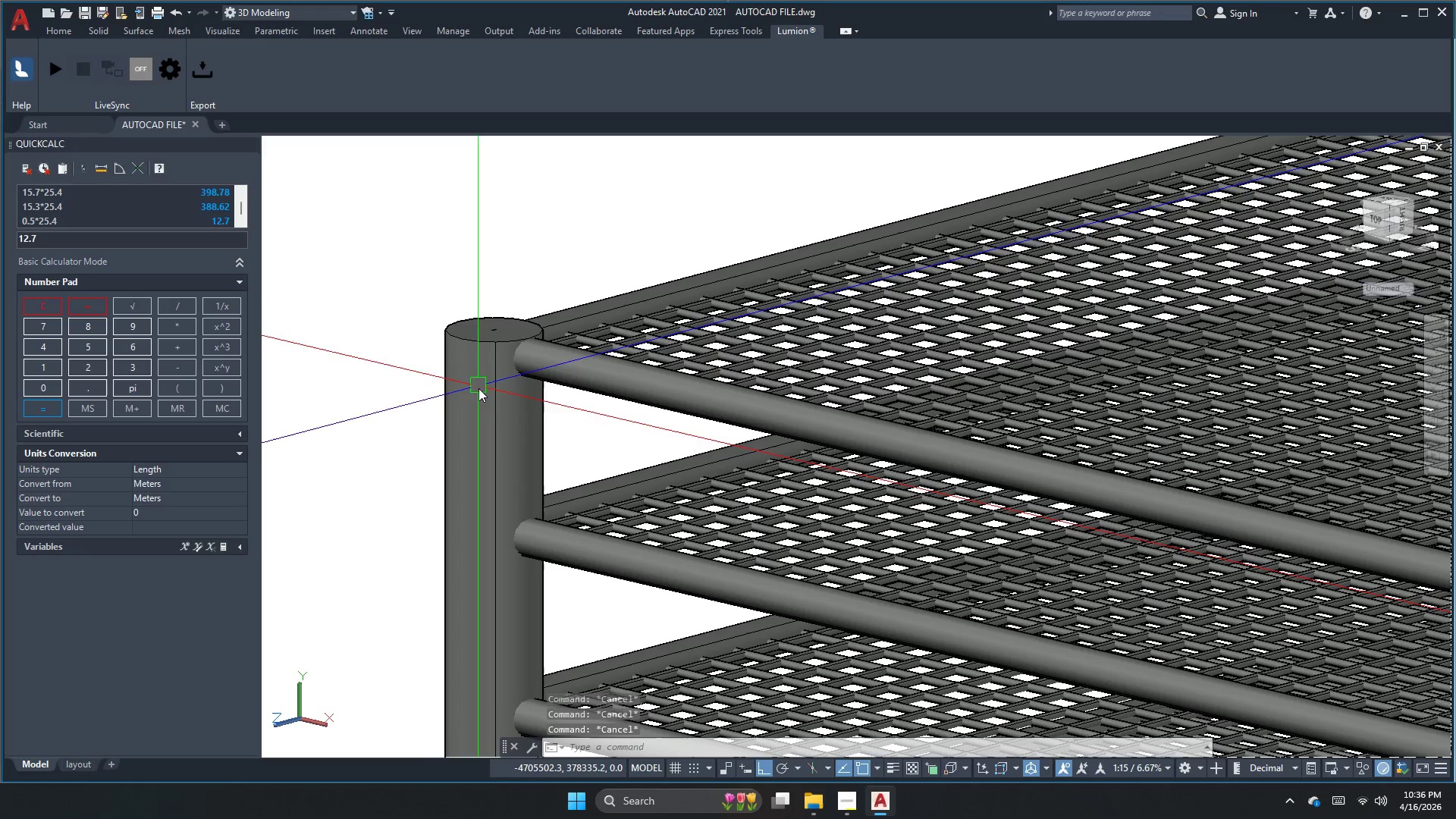 
left_click([475, 395])
 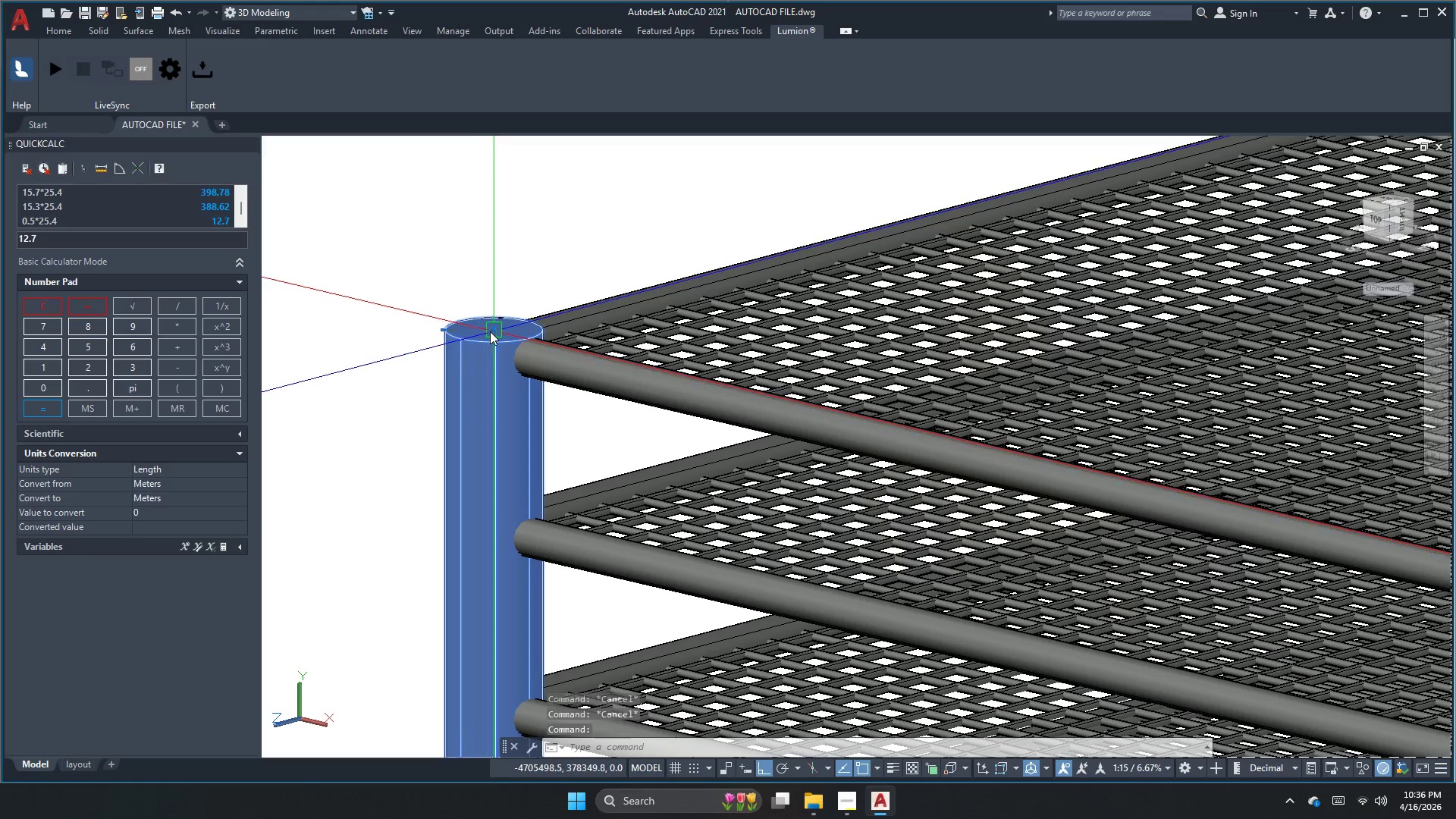 
left_click([491, 331])
 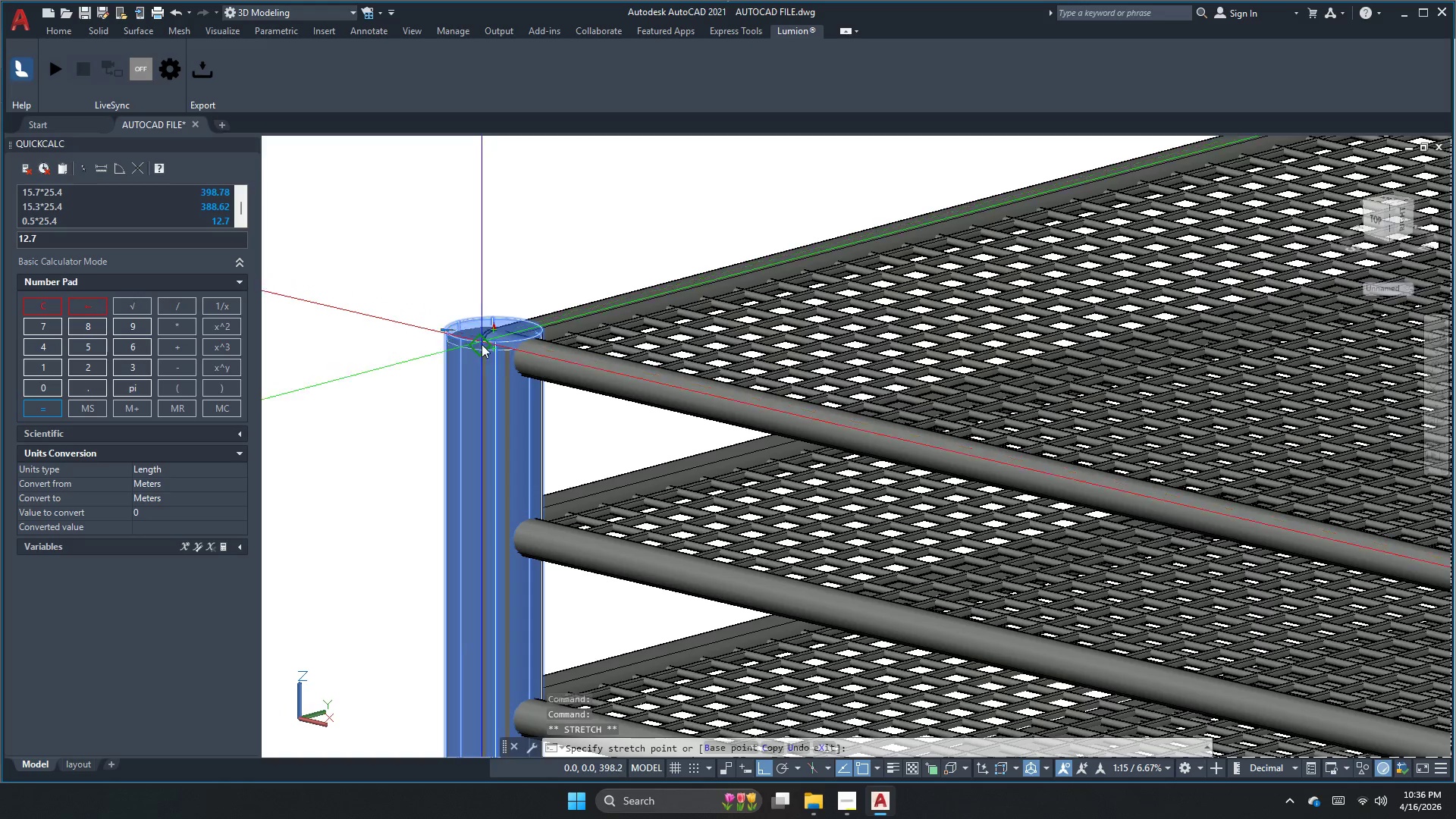 
scroll: coordinate [482, 364], scroll_direction: up, amount: 1.0
 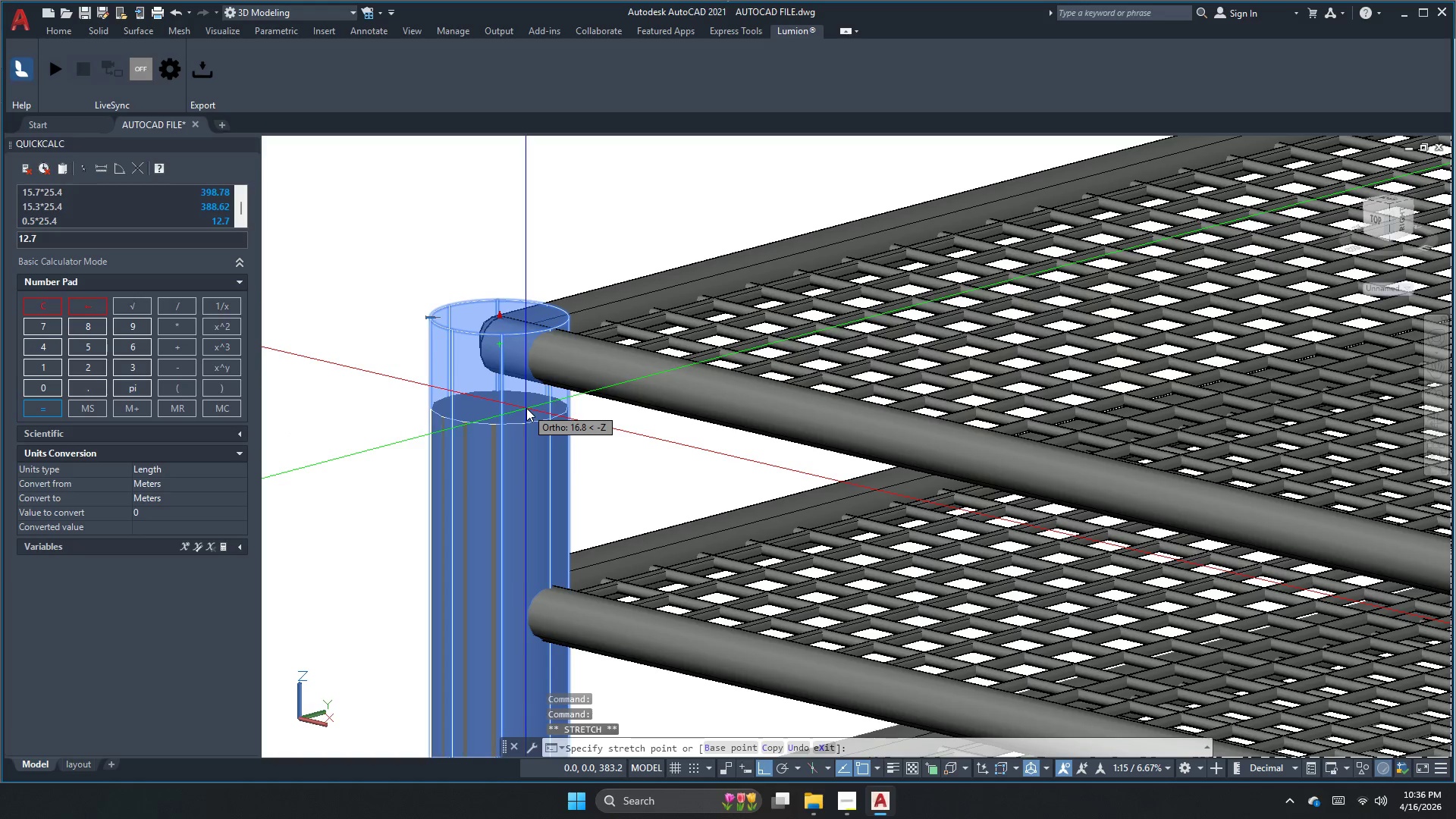 
type(12.5)
key(NumpadEnter)
key(Escape)
key(Escape)
key(Escape)
type(spe)
 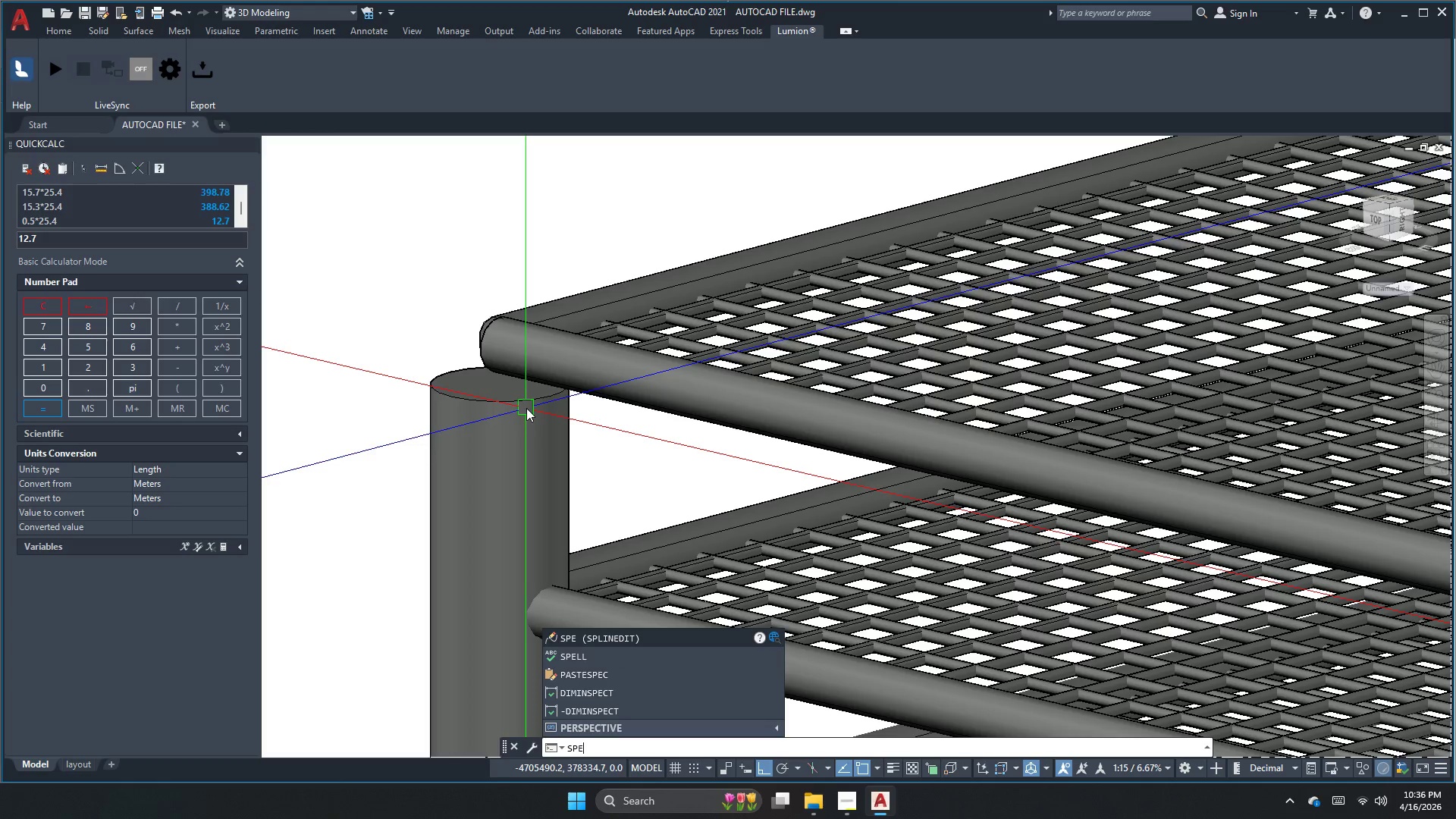 
key(Escape)
 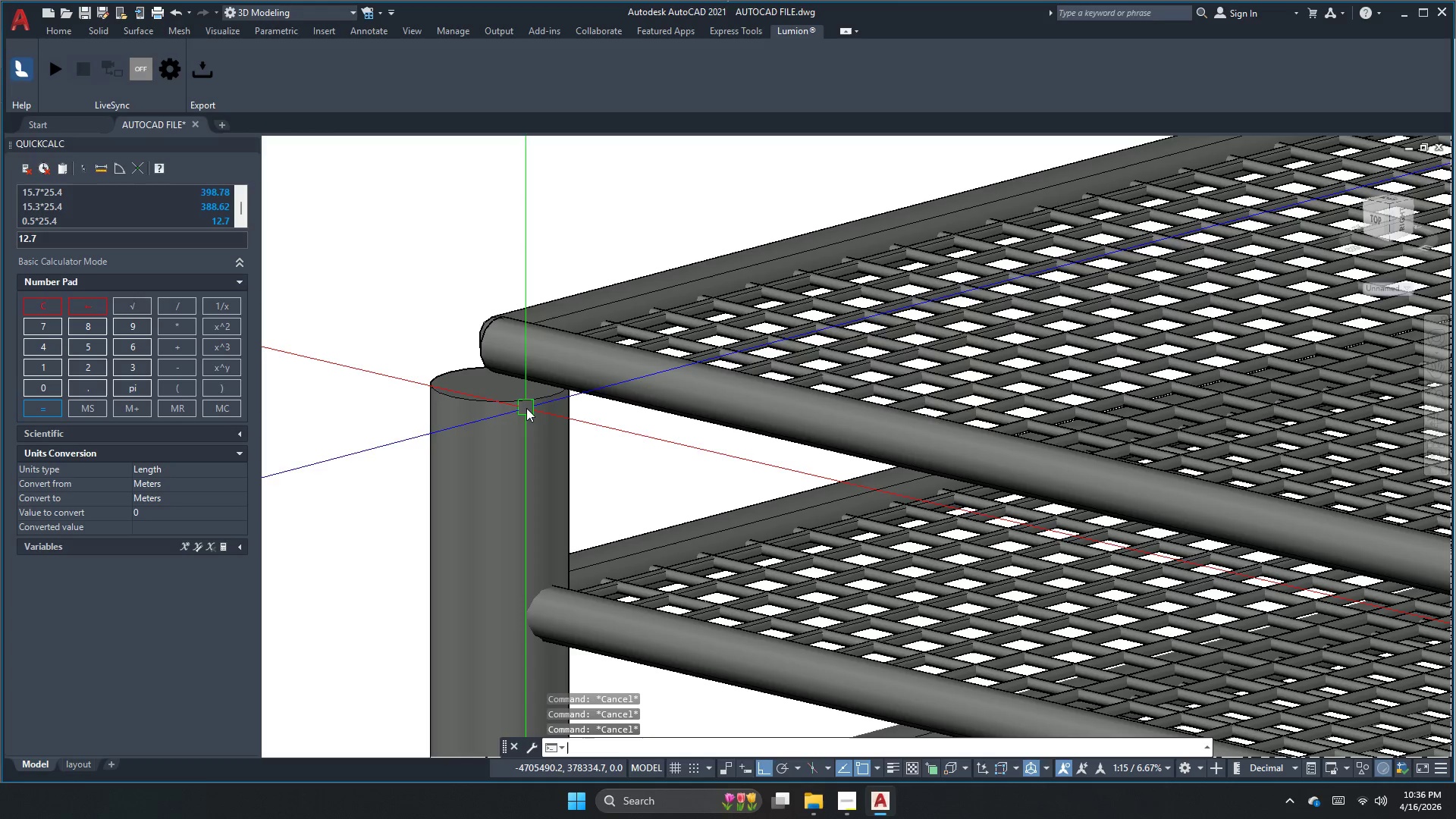 
key(Control+Z)
 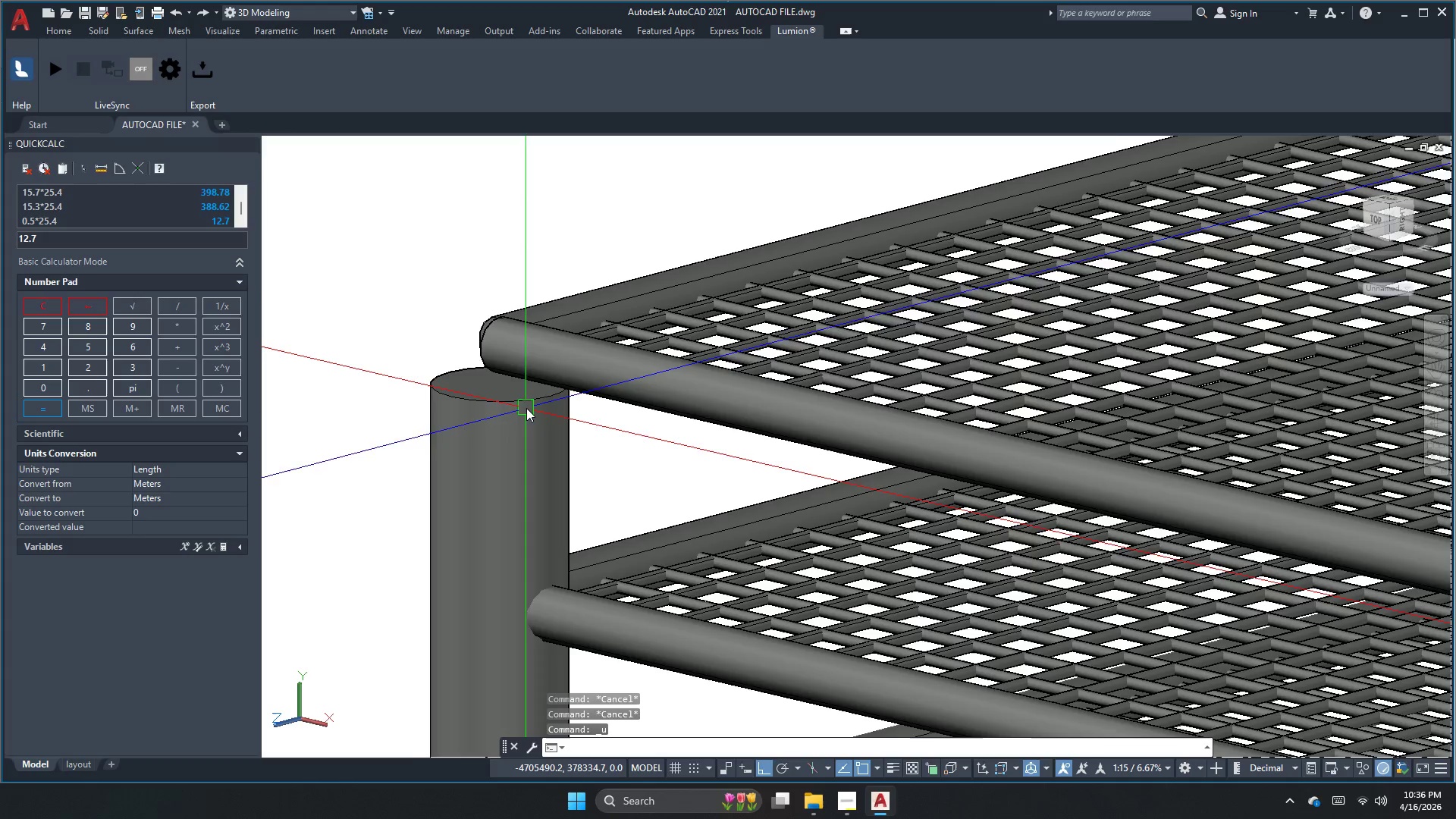 
key(Control+Z)
 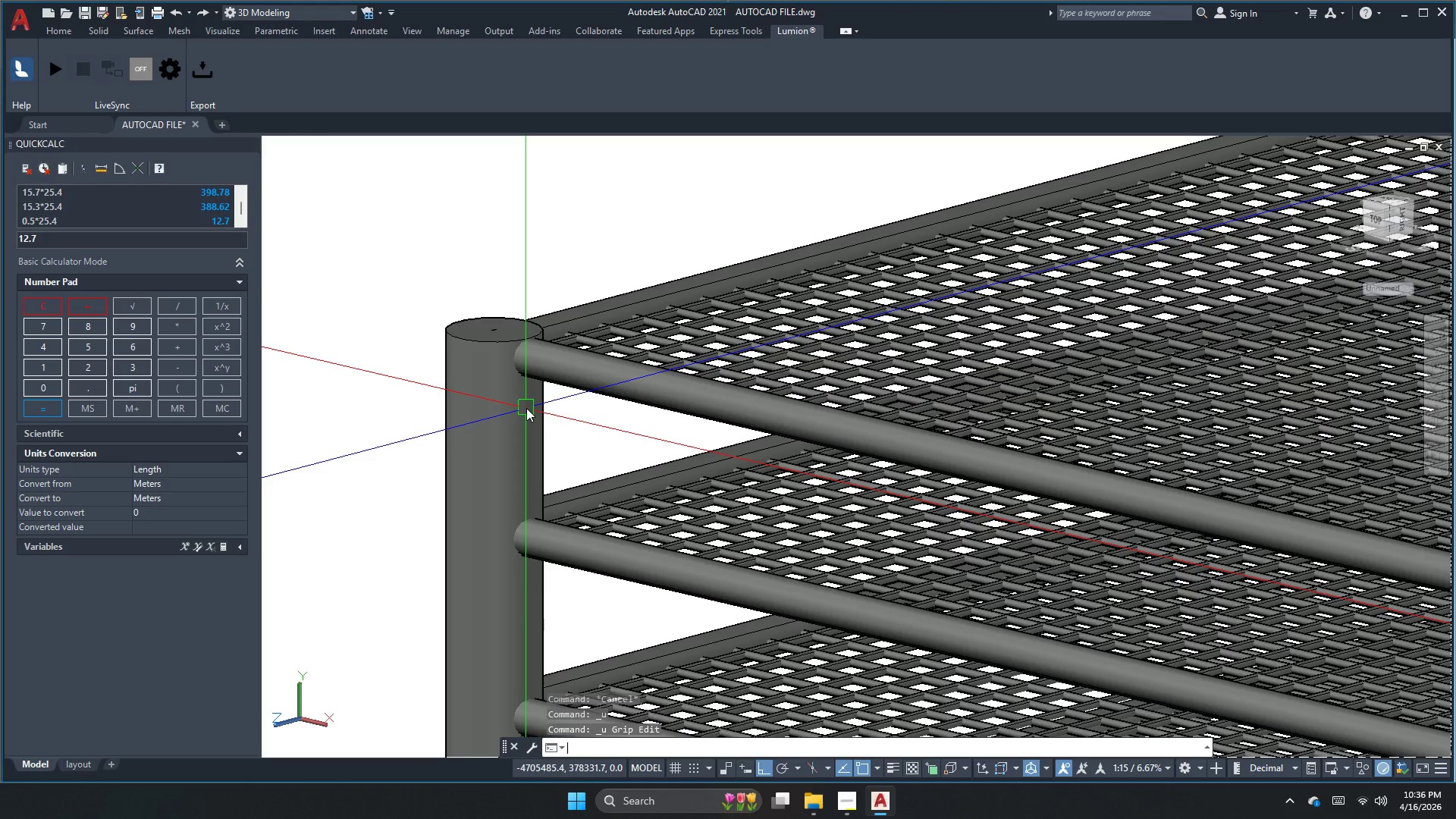 
key(Escape)
 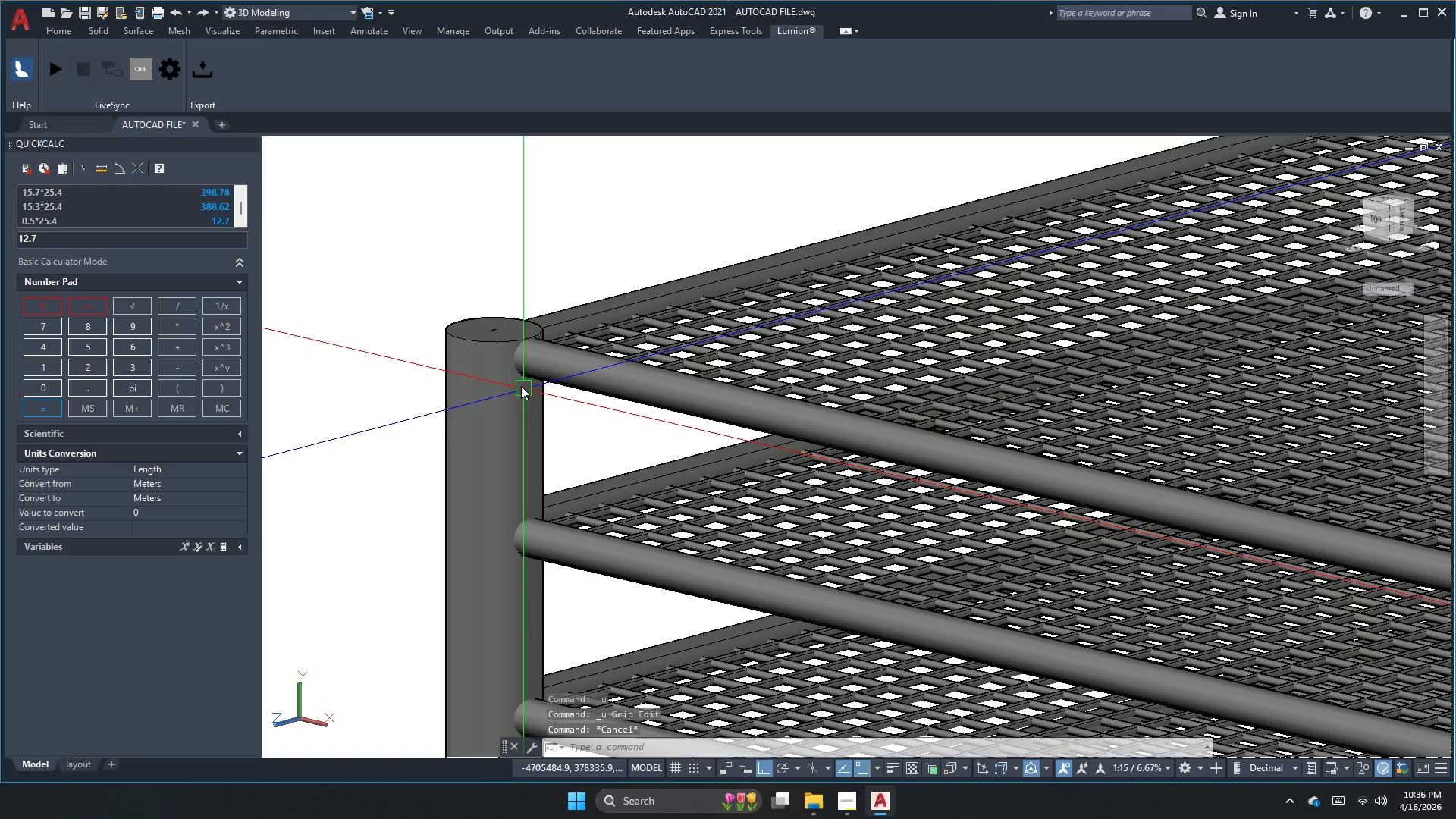 
key(Escape)
key(Escape)
type(spea)
key(Backspace)
key(Backspace)
type(he)
 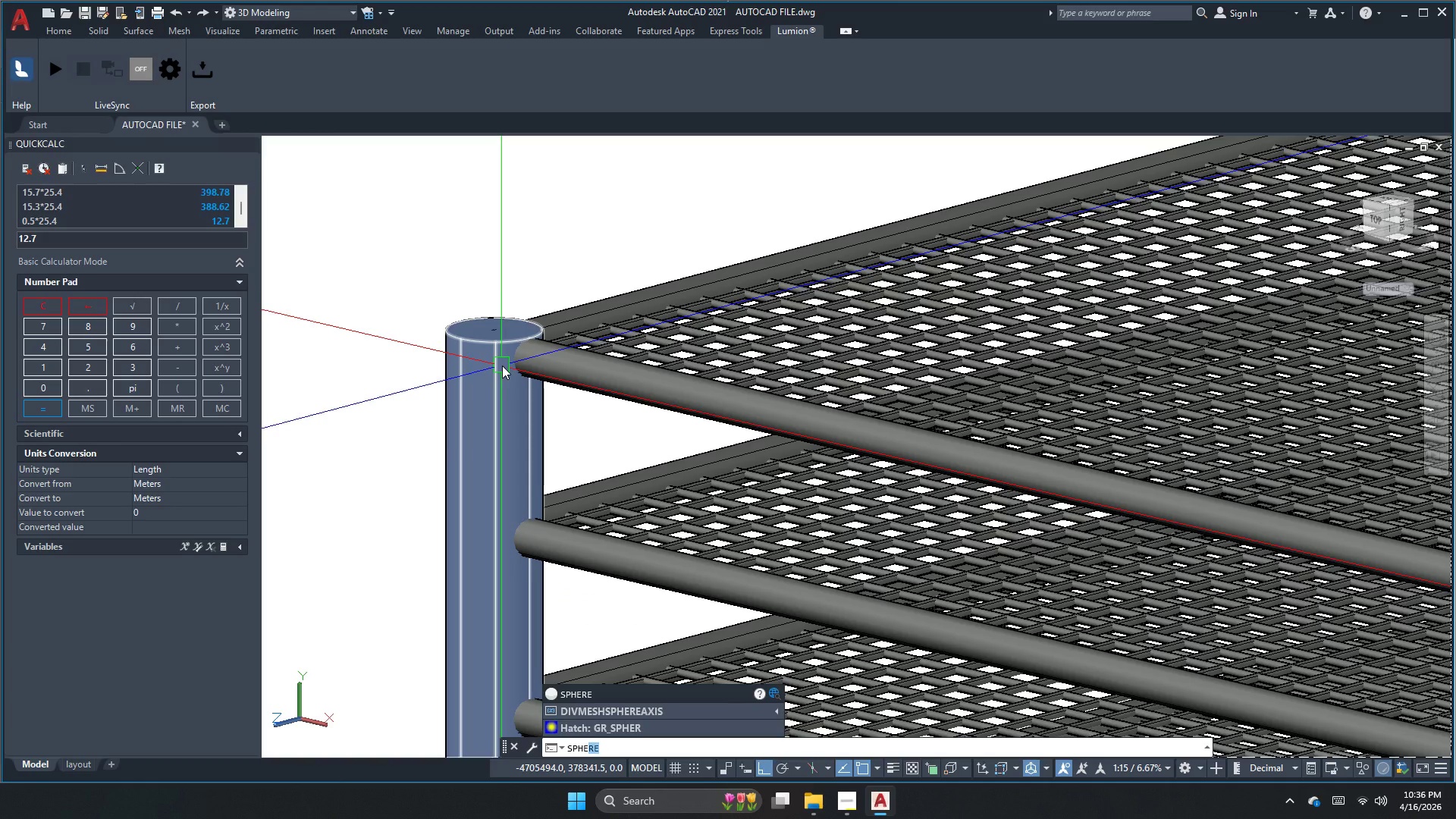 
key(Enter)
 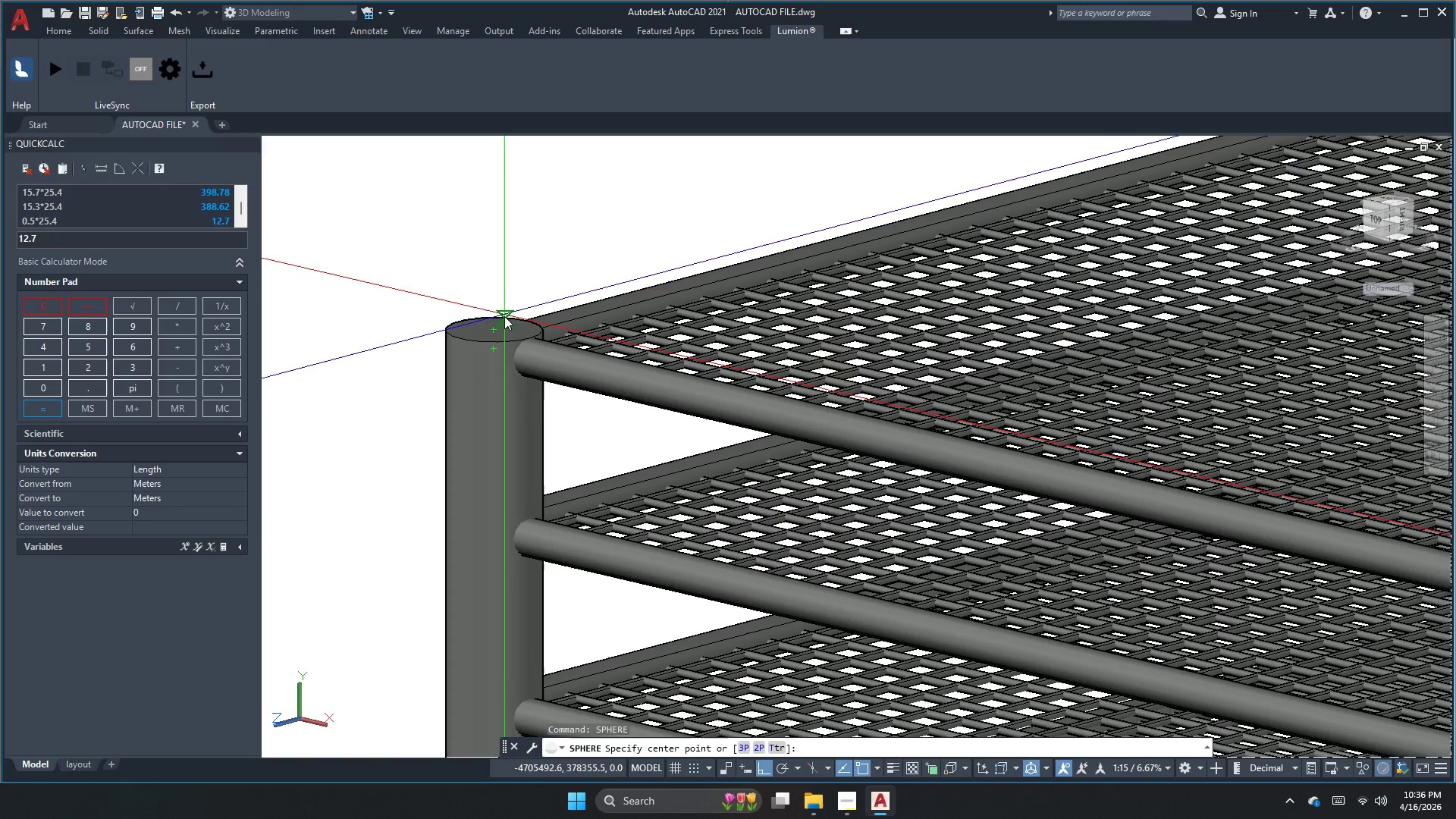 
left_click([494, 331])
 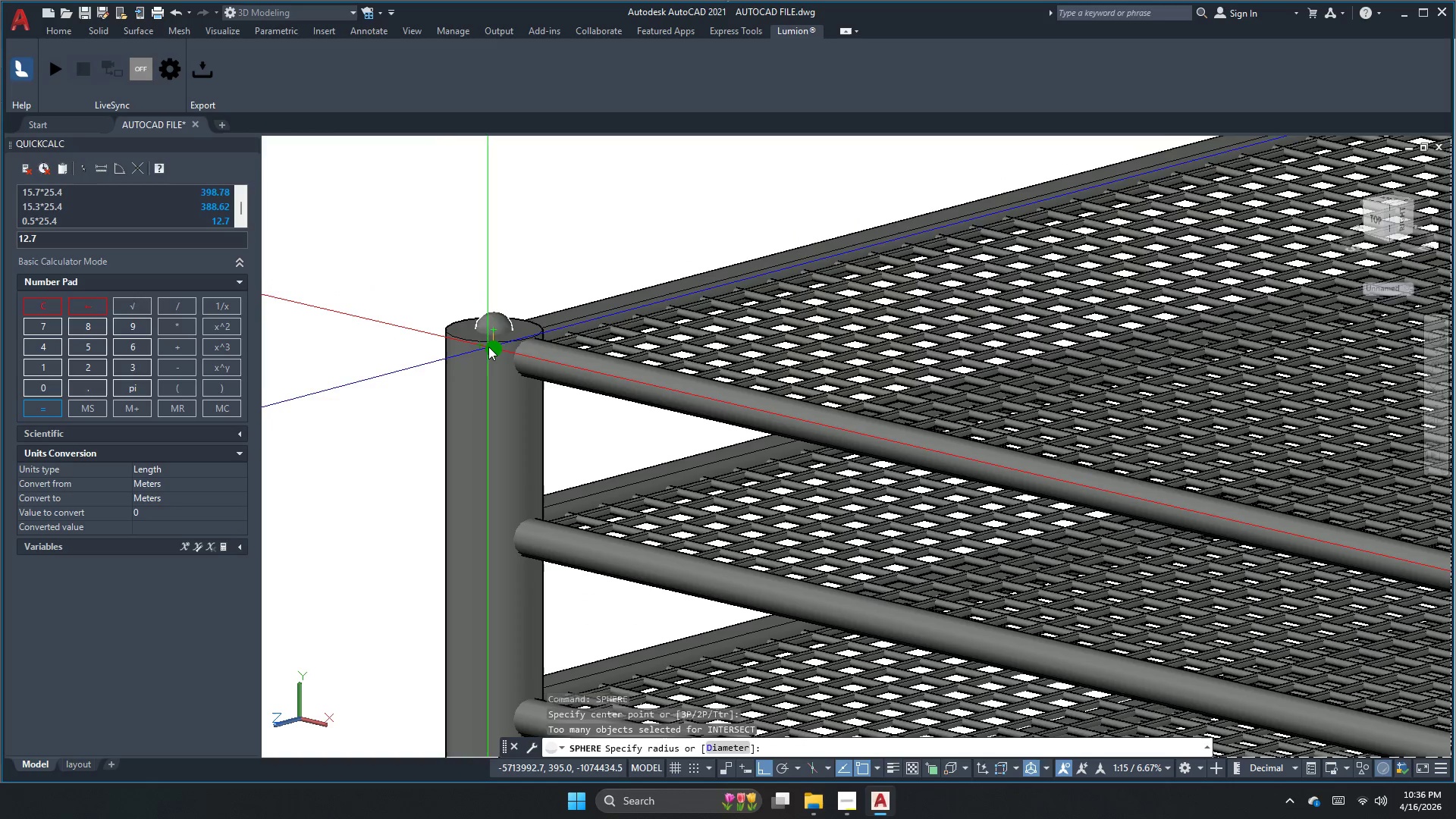 
scroll: coordinate [464, 334], scroll_direction: up, amount: 2.0
 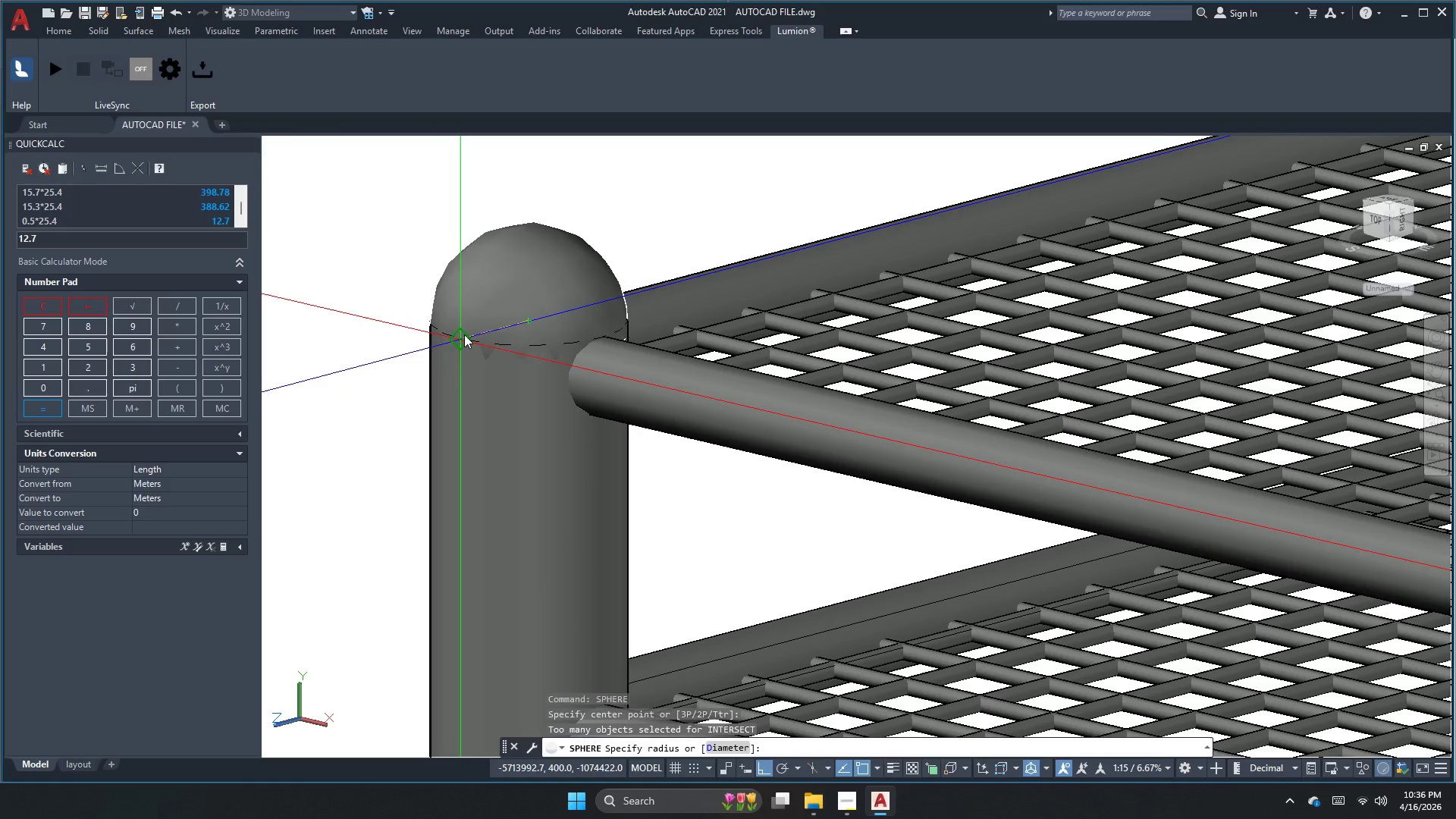 
left_click([464, 334])
 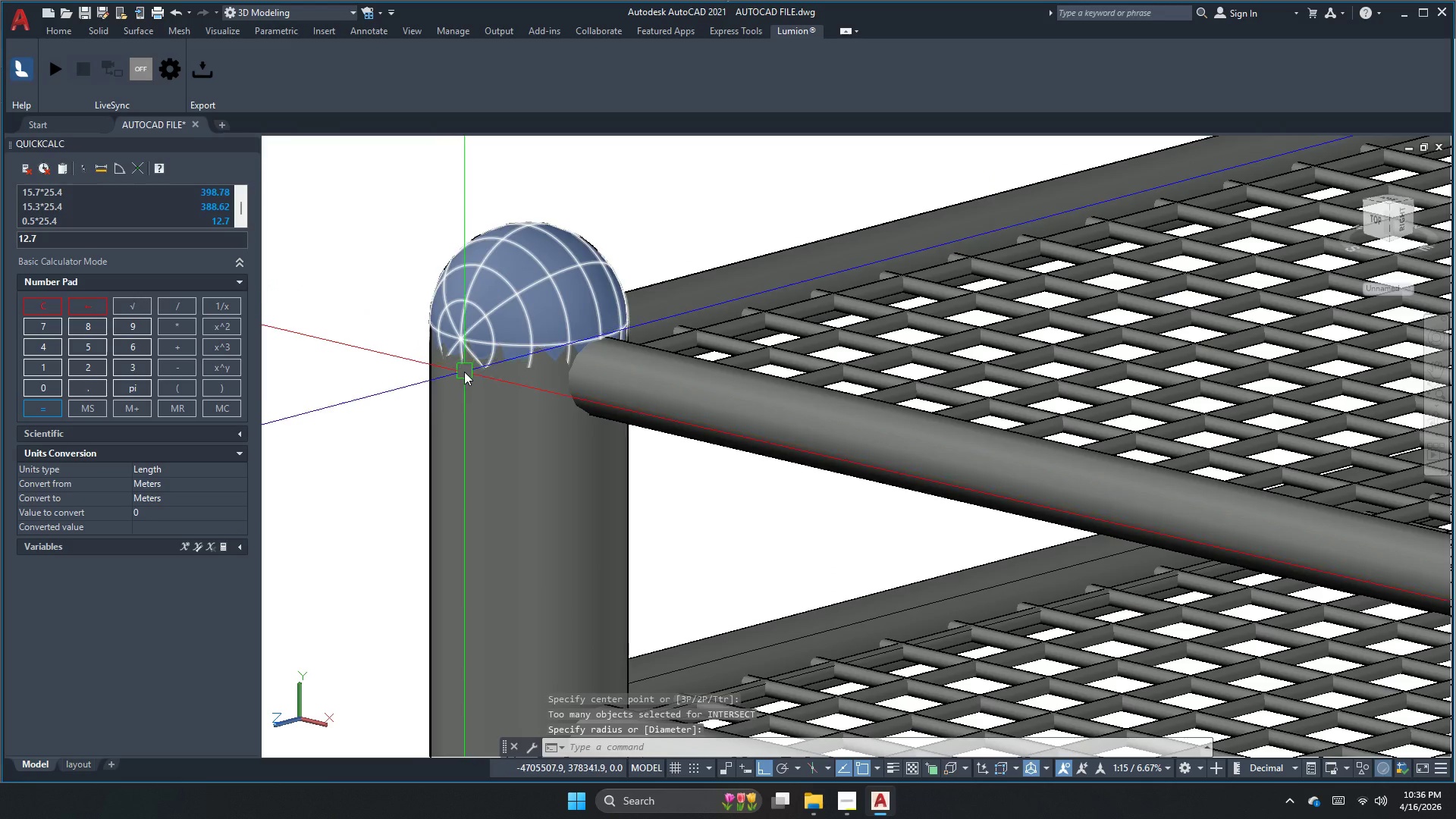 
key(Space)
 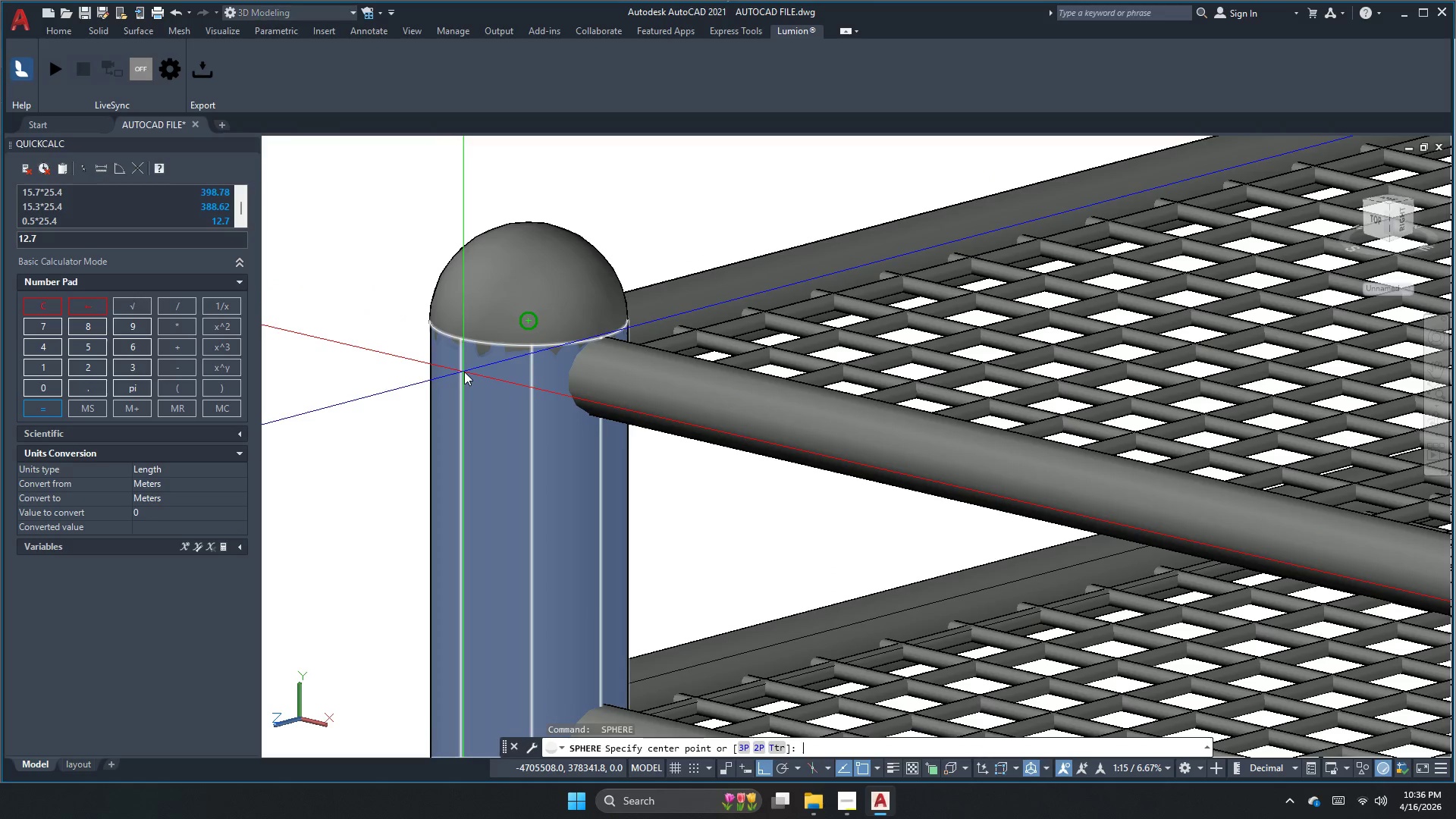 
key(Escape)
 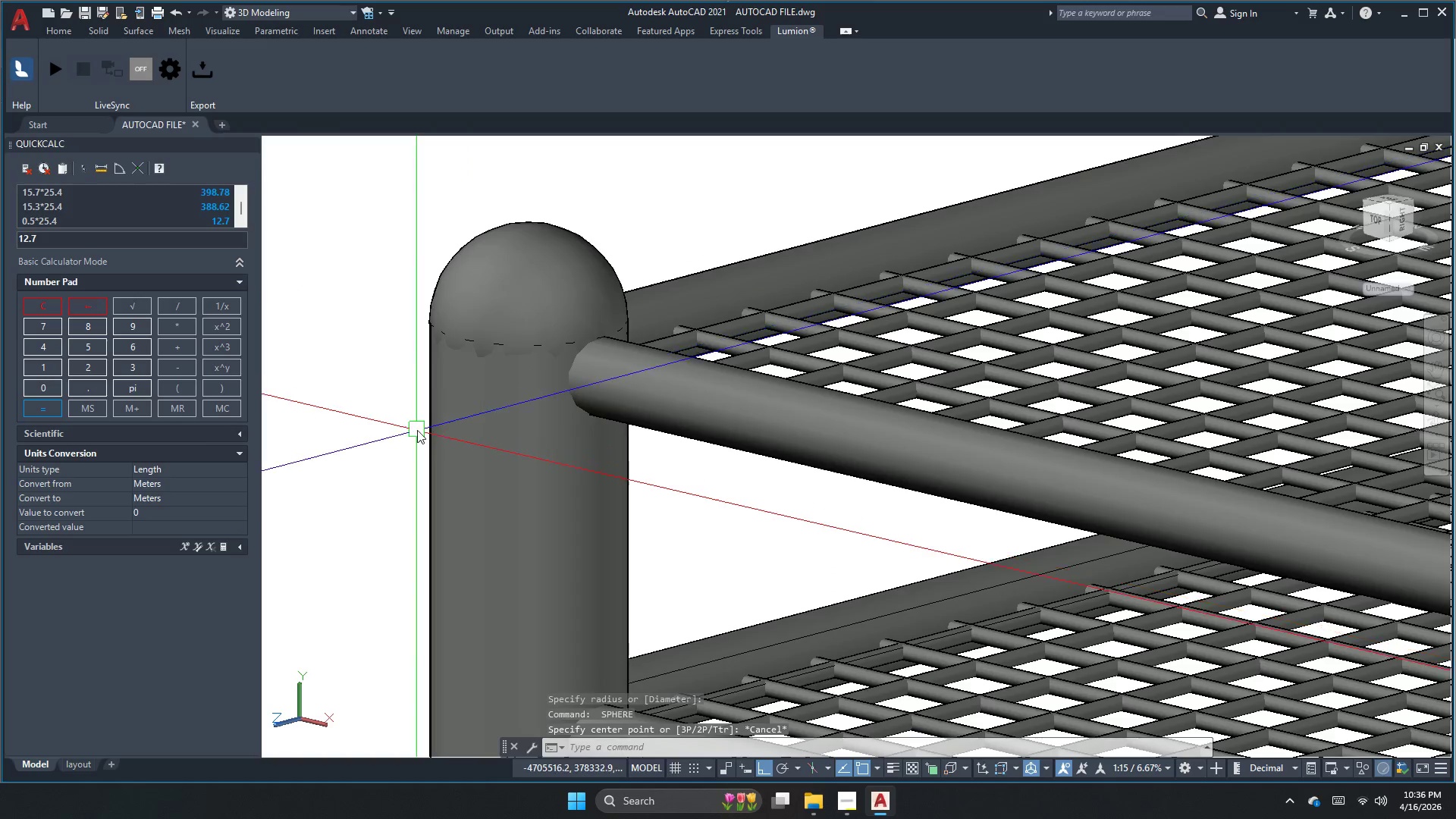 
scroll: coordinate [416, 433], scroll_direction: down, amount: 2.0
 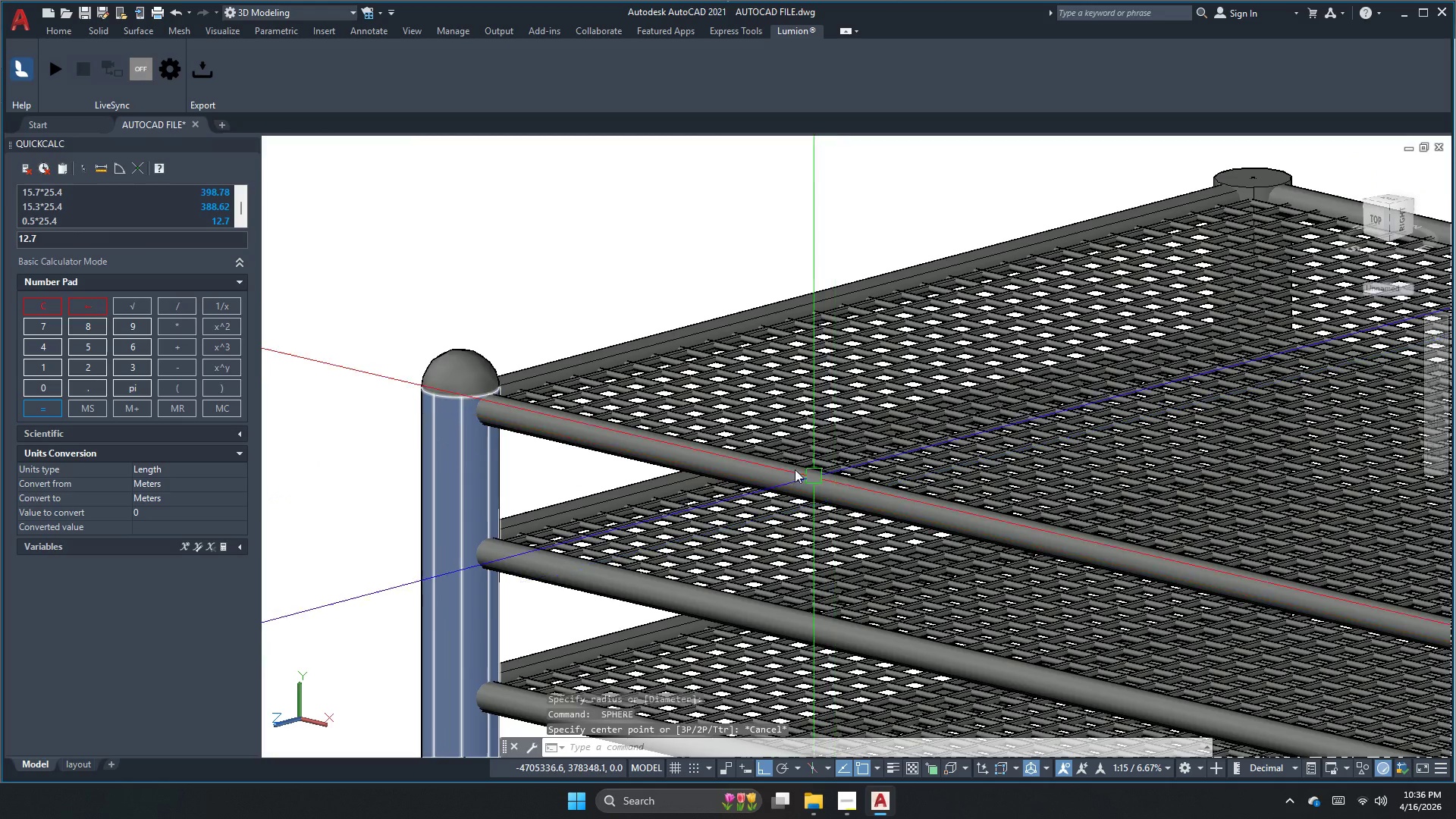 
key(Escape)
 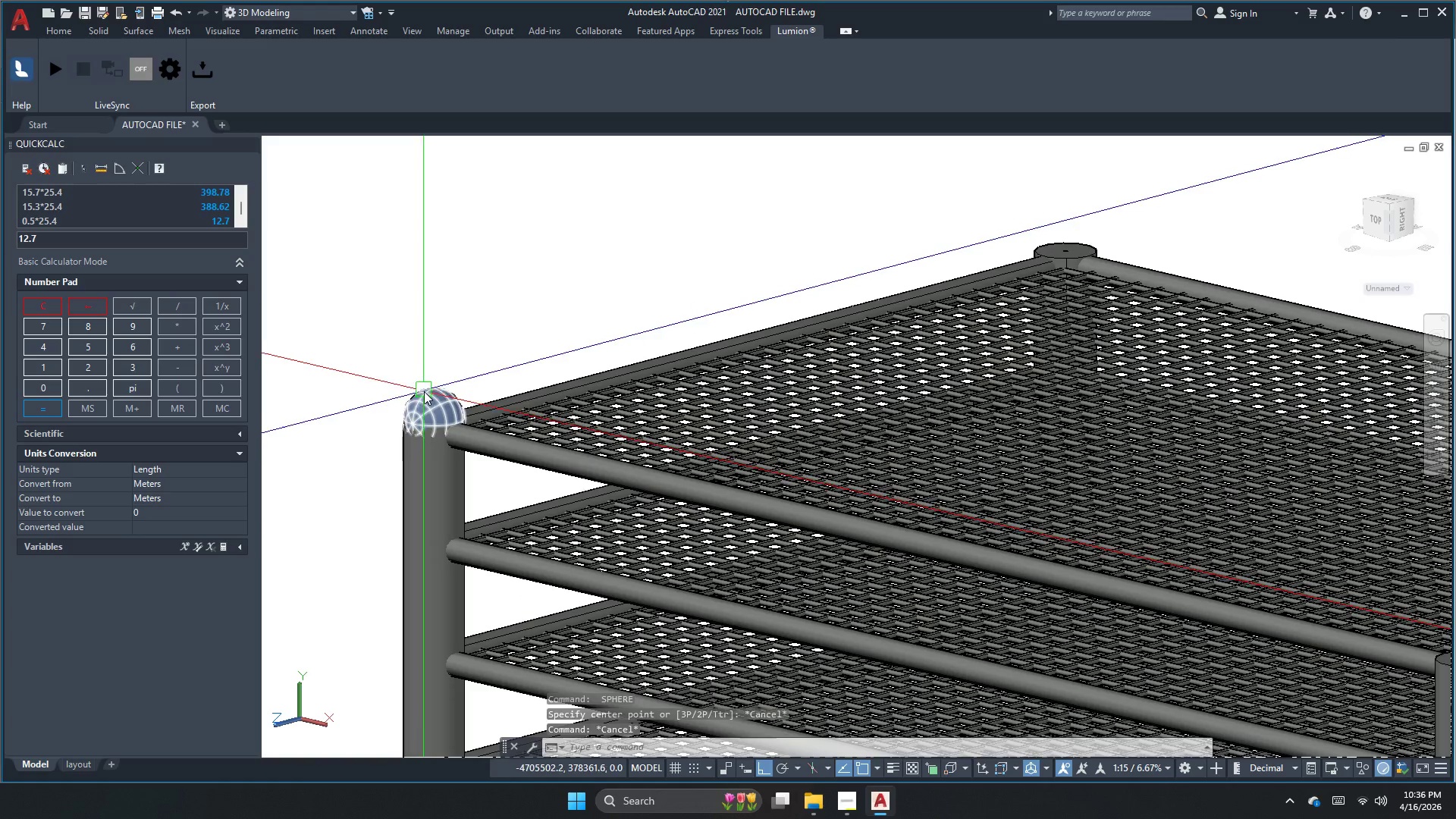 
left_click([425, 392])
 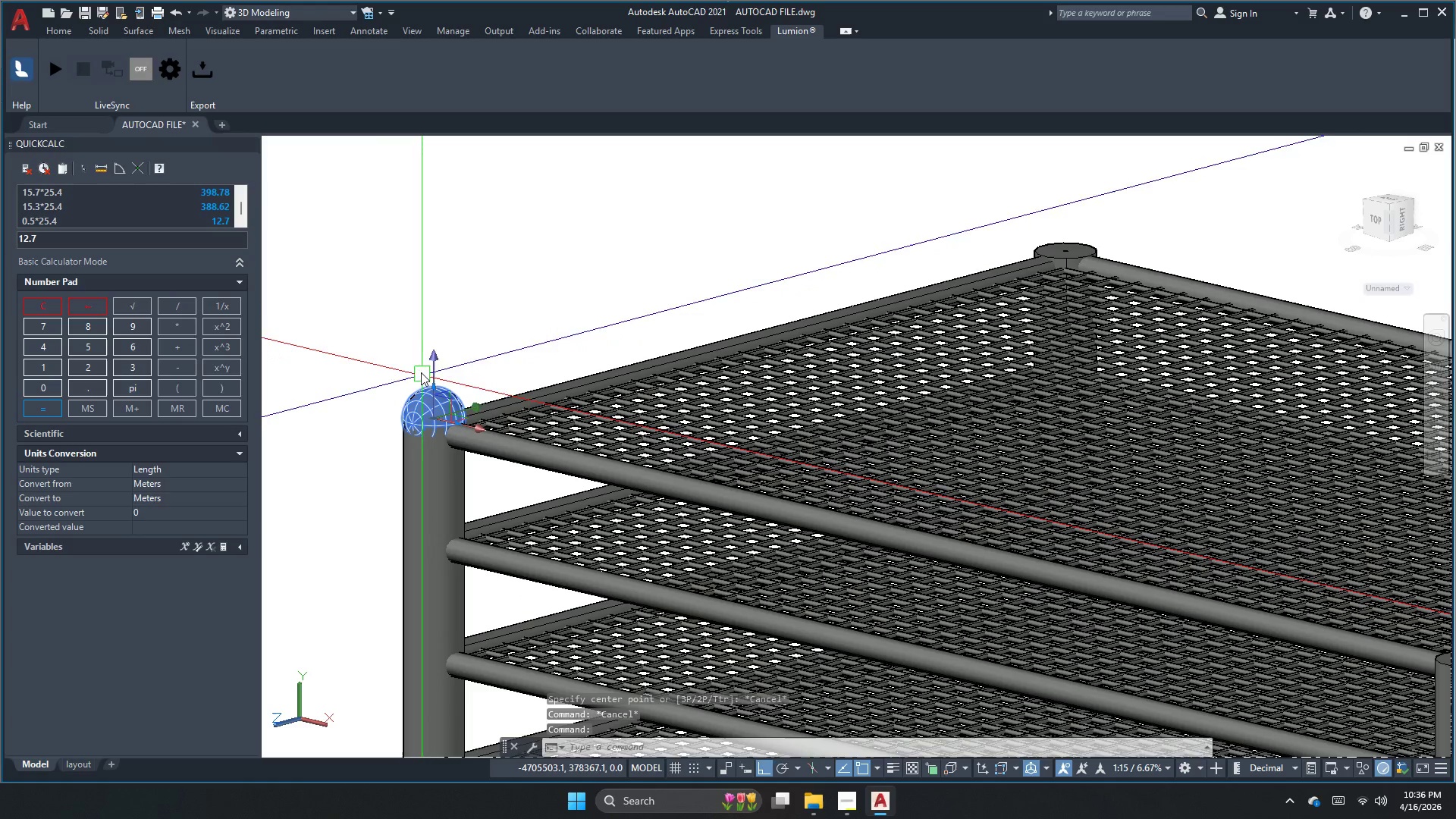 
scroll: coordinate [417, 372], scroll_direction: down, amount: 1.0
 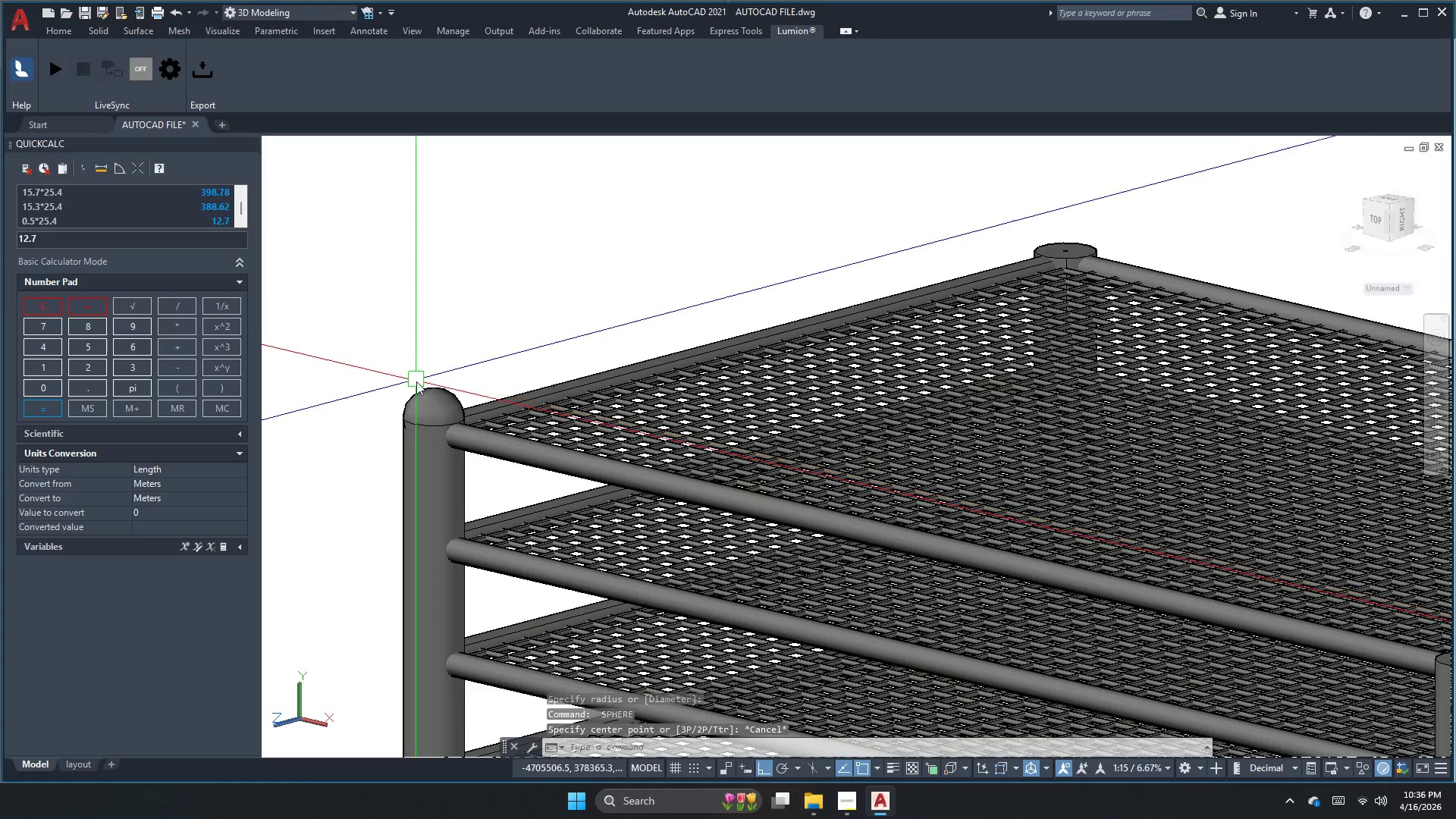 
type(mn )
key(Escape)
type(m 12.5)
key(NumpadEnter)
 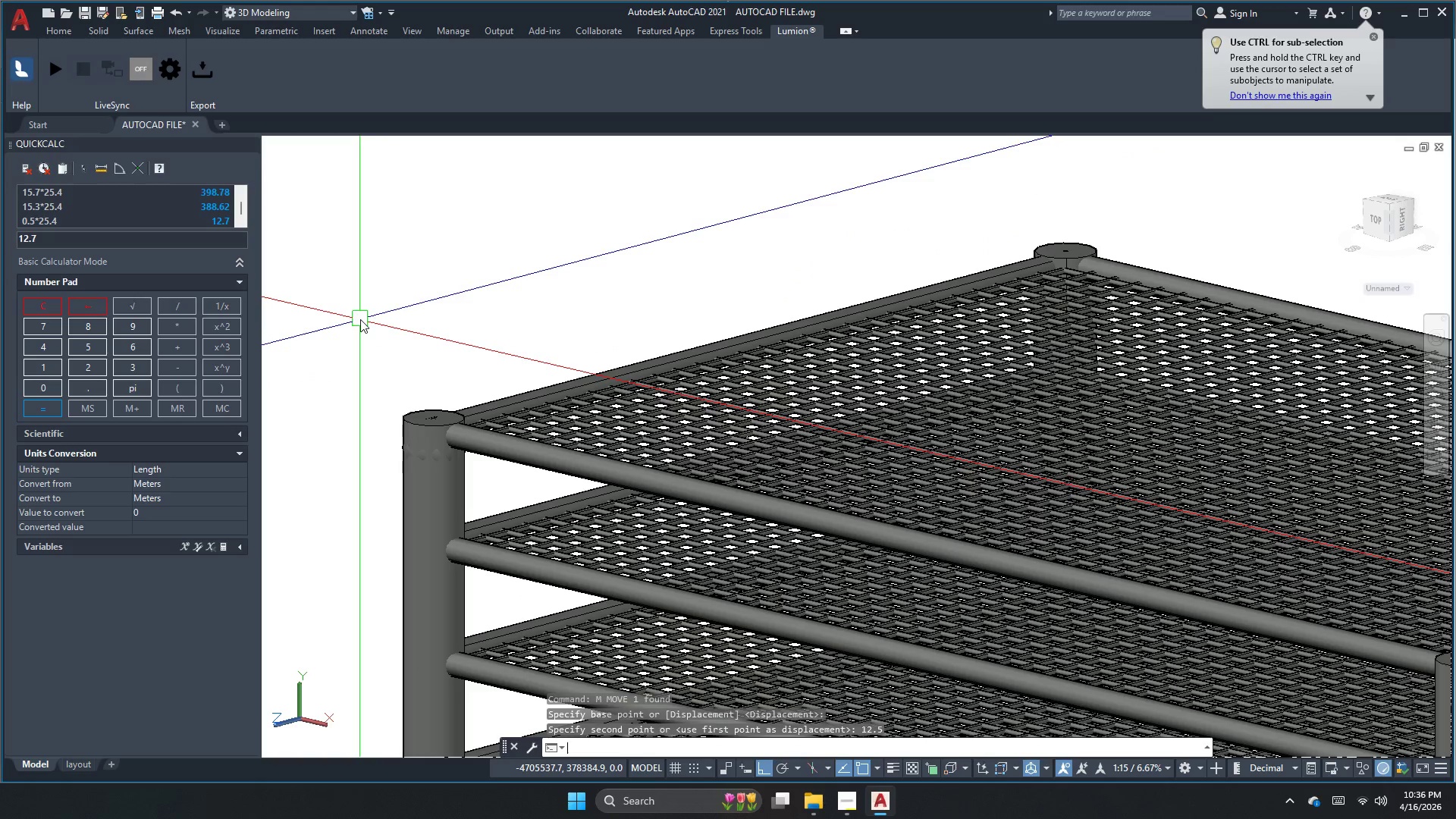 
left_click_drag(start_coordinate=[393, 316], to_coordinate=[394, 322])
 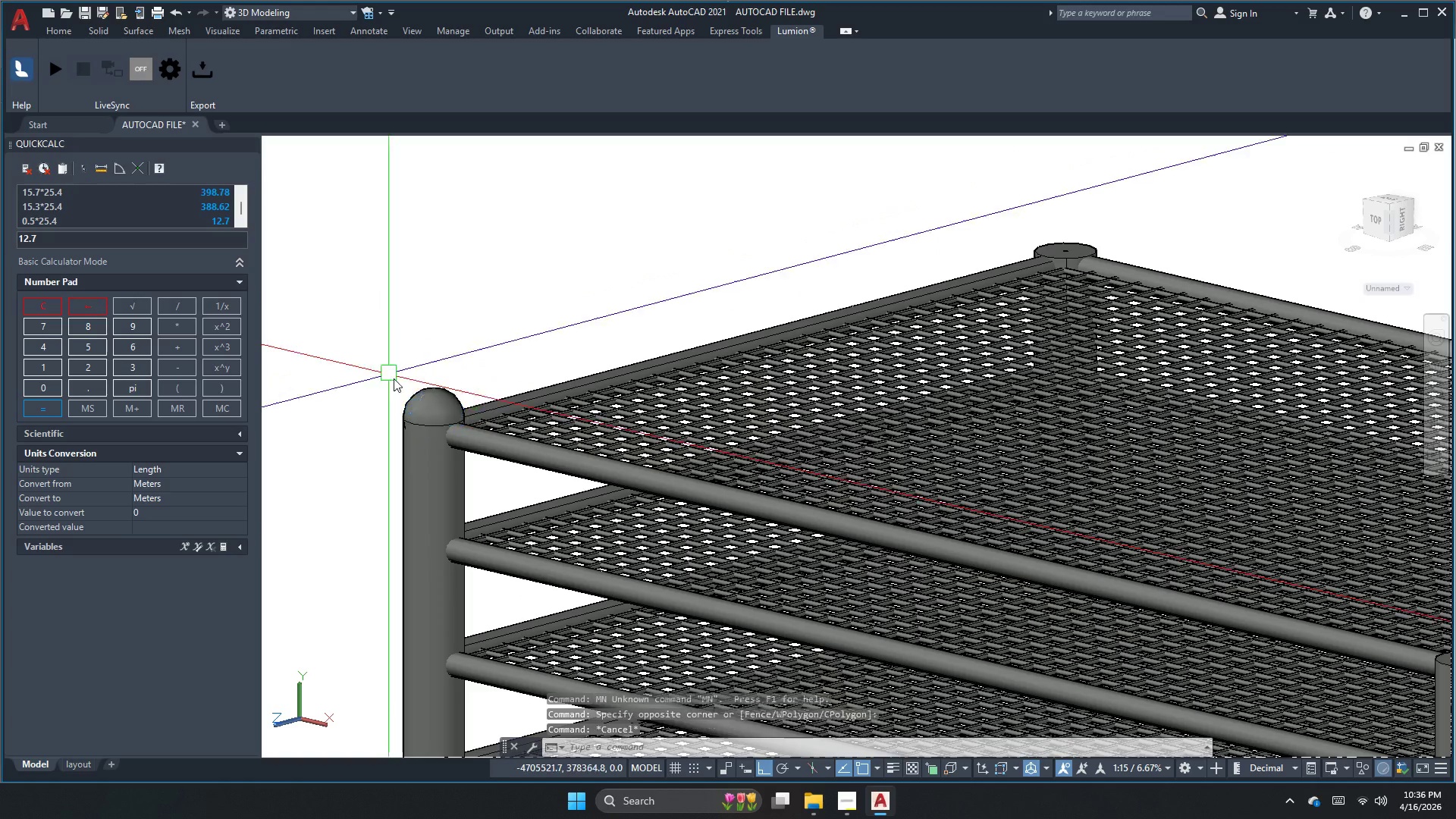 
left_click_drag(start_coordinate=[419, 397], to_coordinate=[418, 400])
 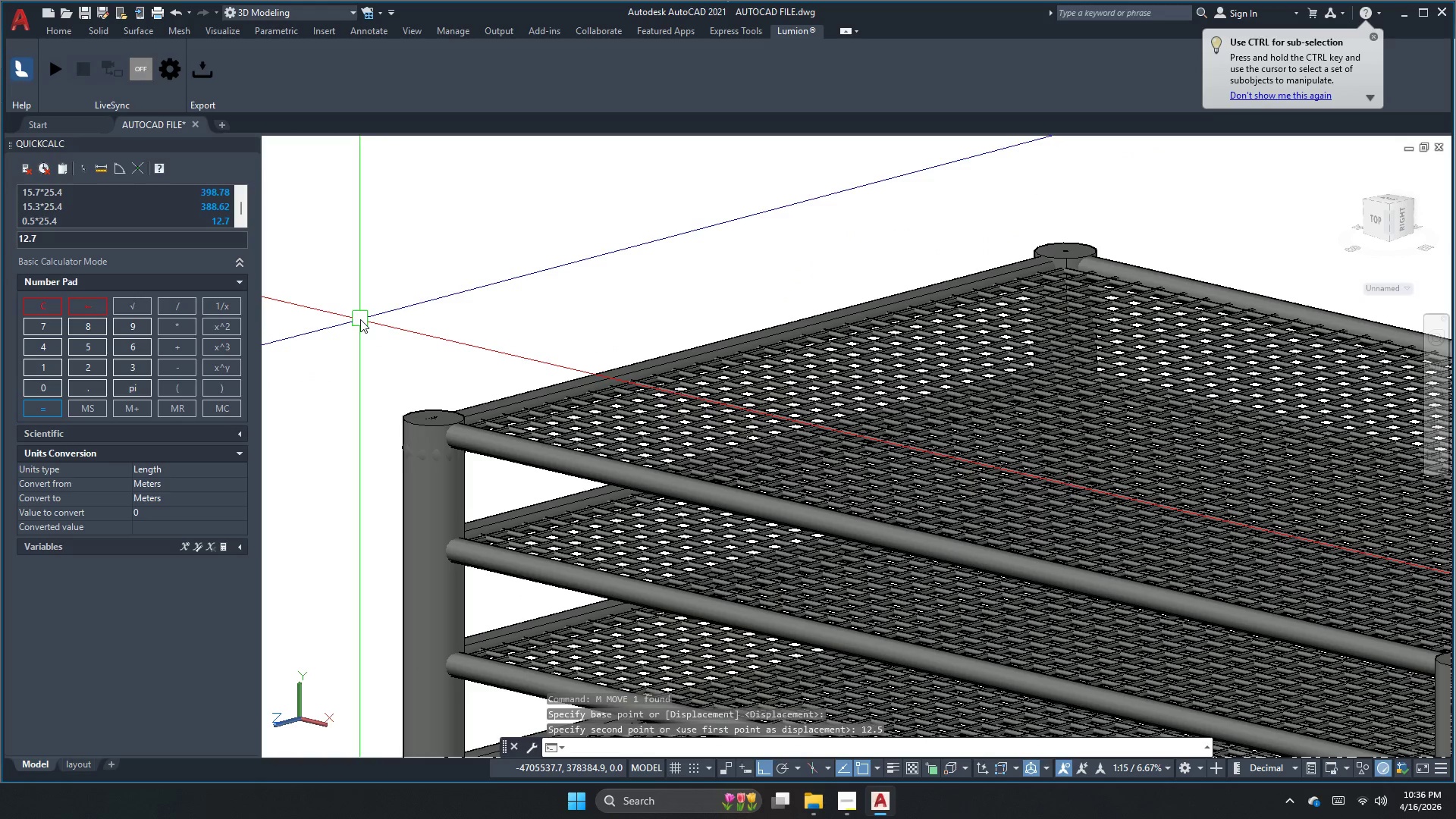 
key(Escape)
 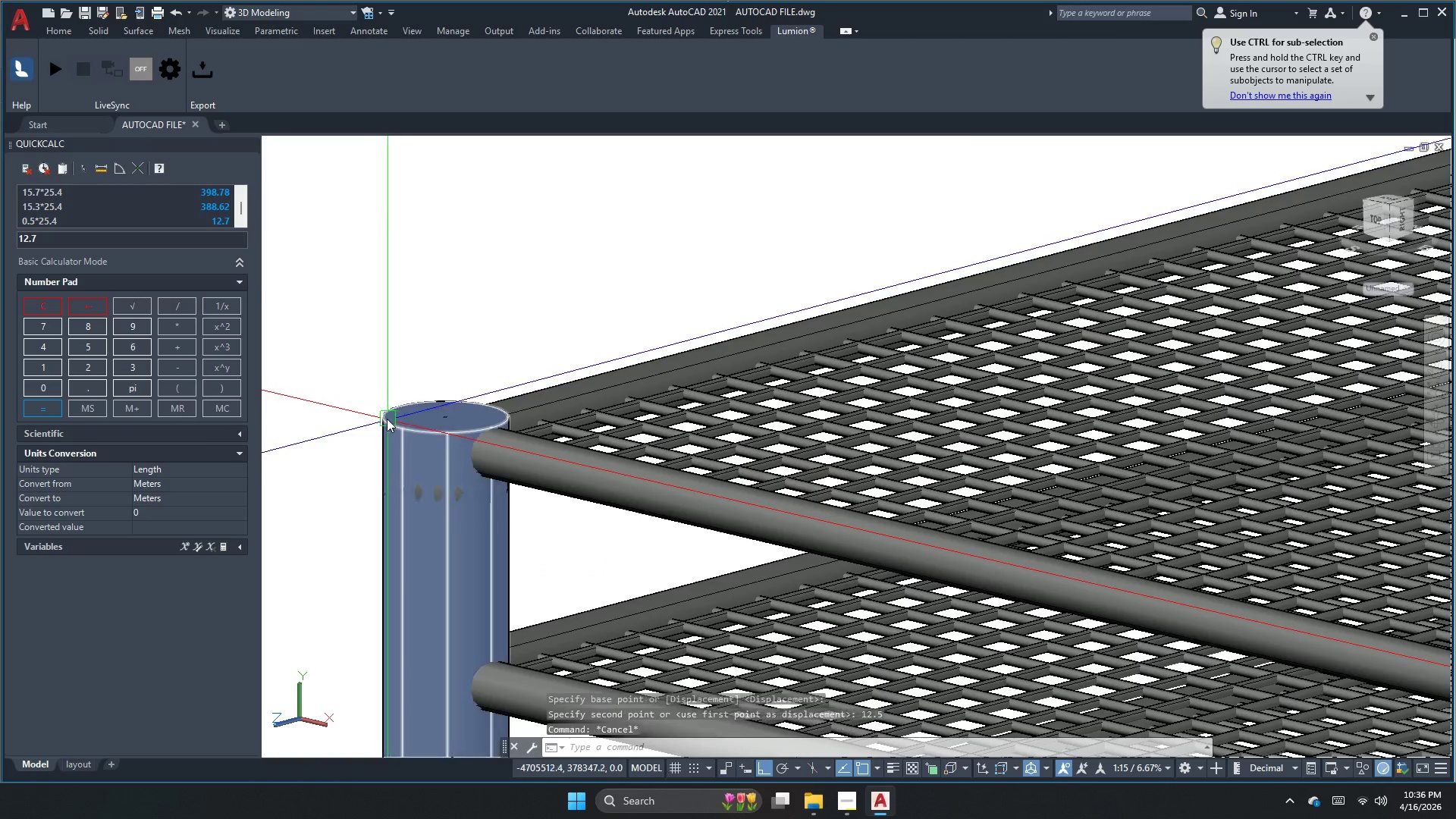 
scroll: coordinate [422, 420], scroll_direction: up, amount: 2.0
 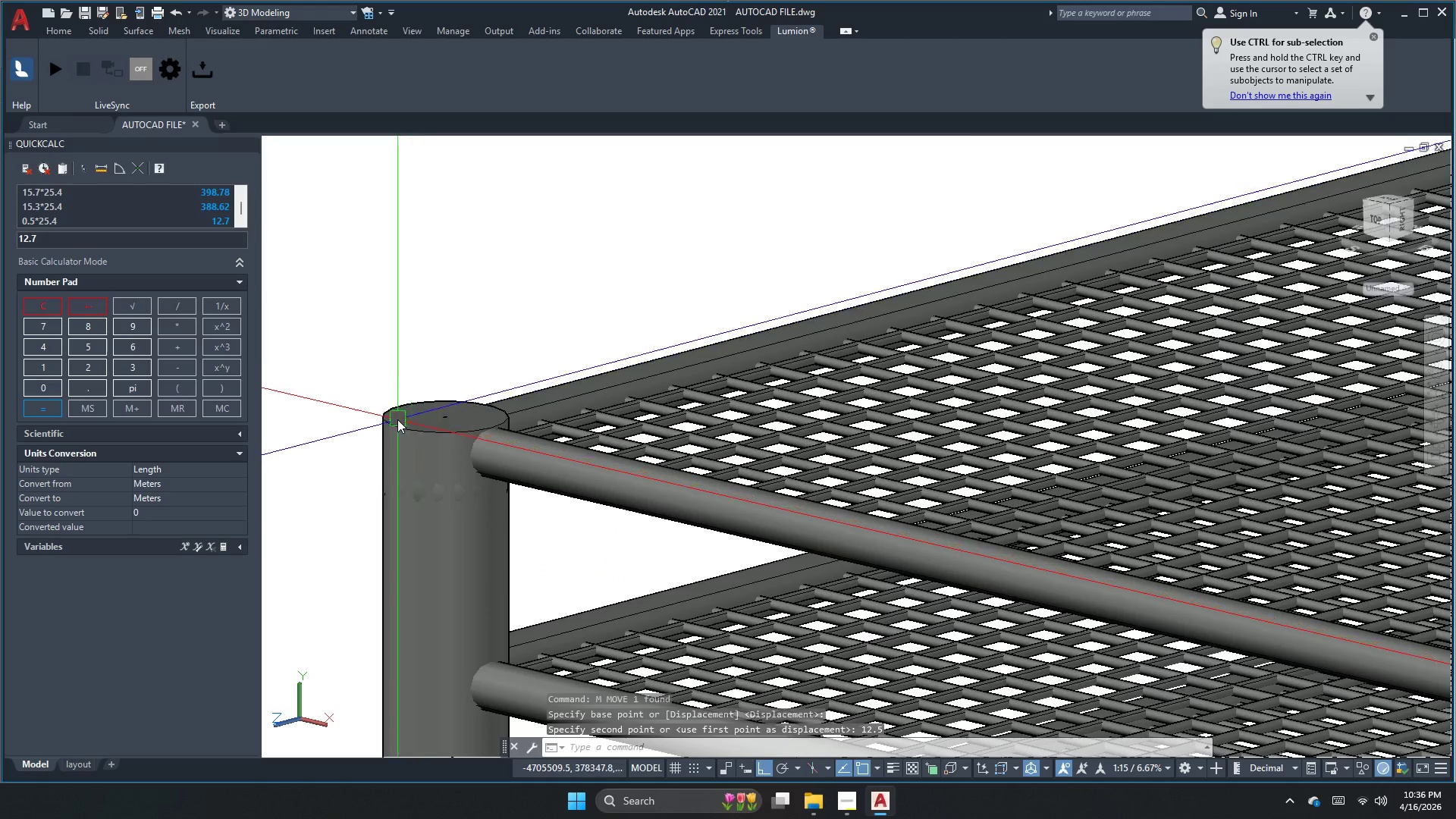 
left_click([386, 418])
 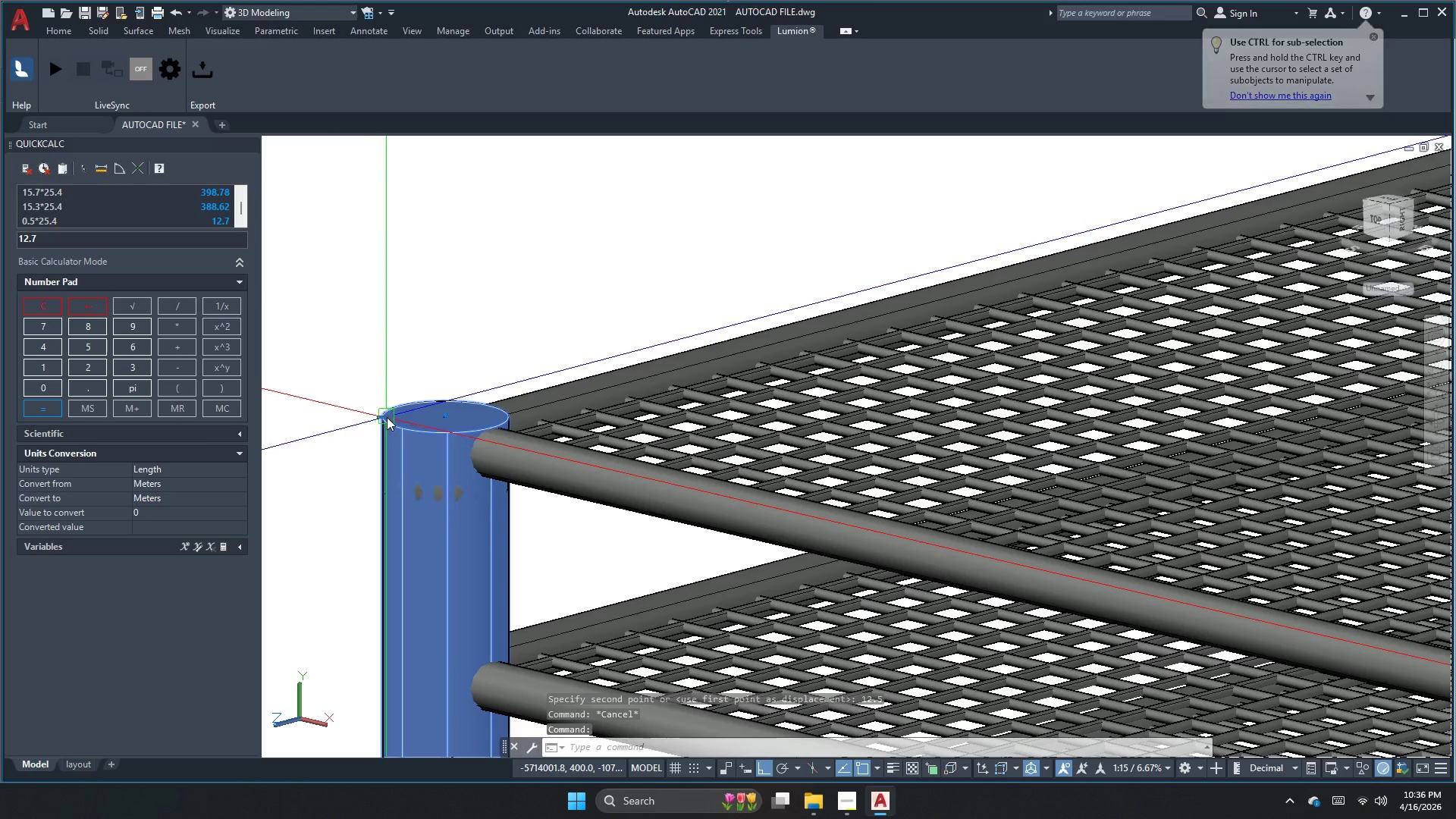 
key(Escape)
 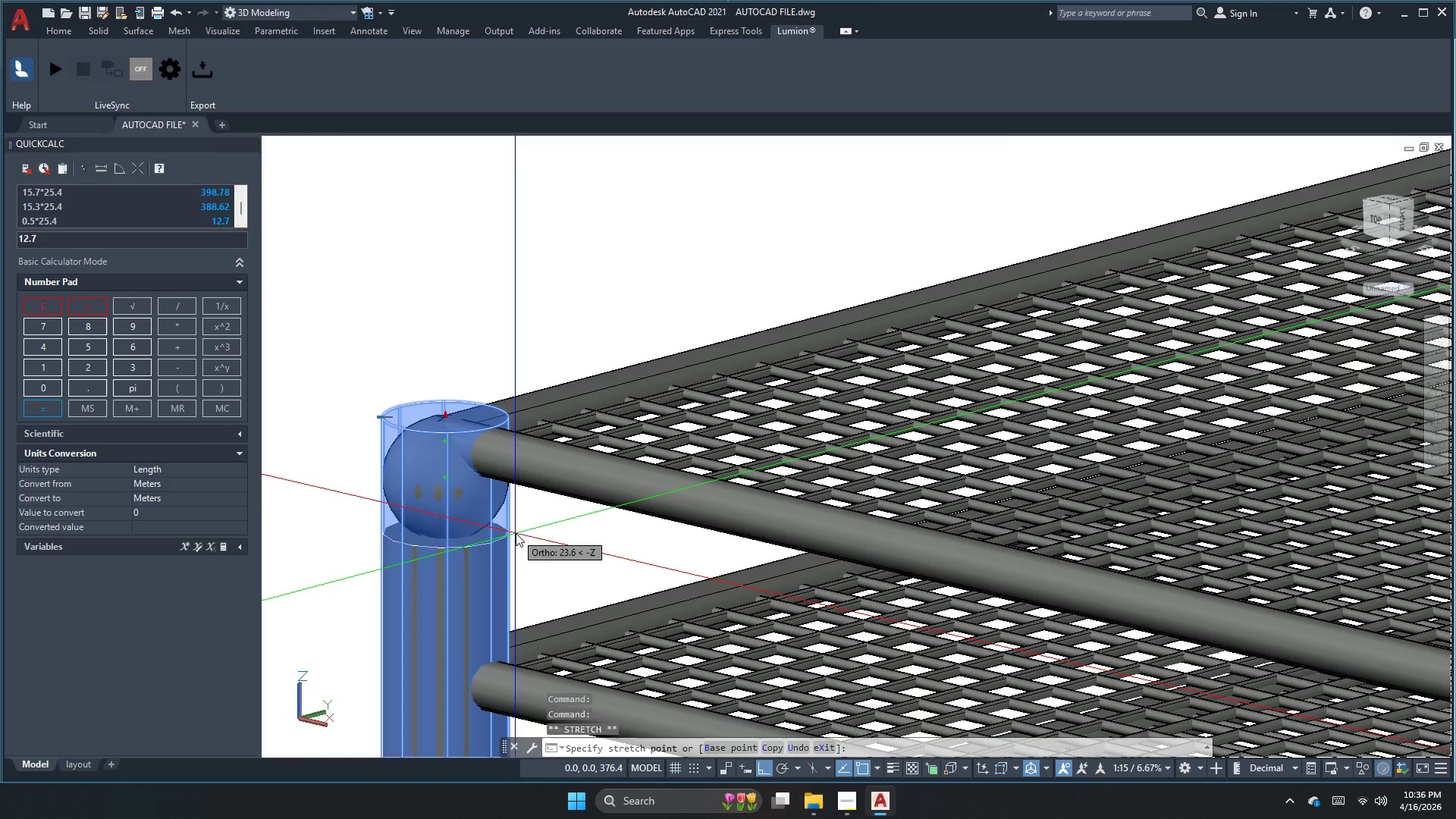 
key(Numpad1)
 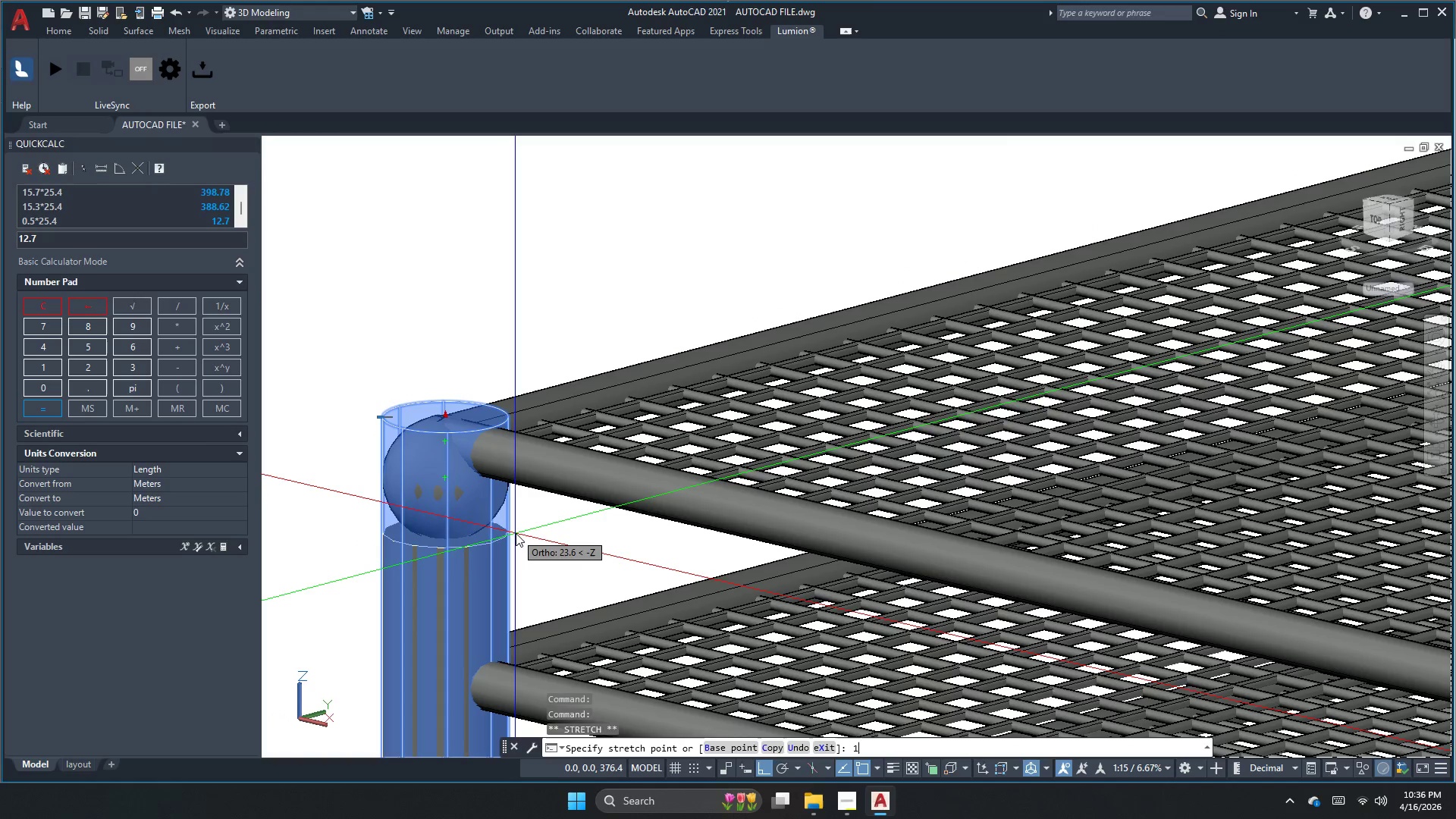 
key(Numpad2)
 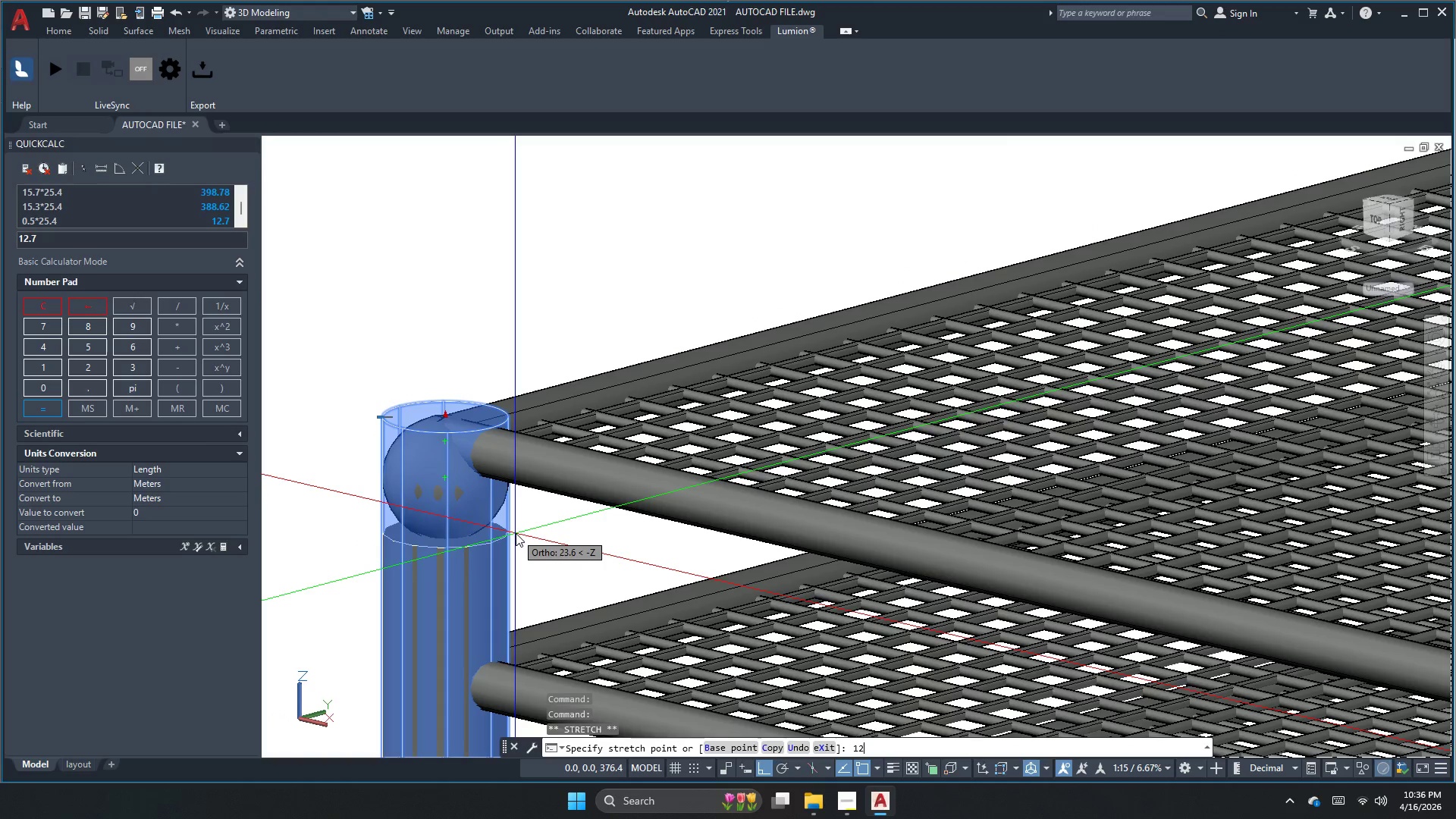 
key(NumpadDecimal)
 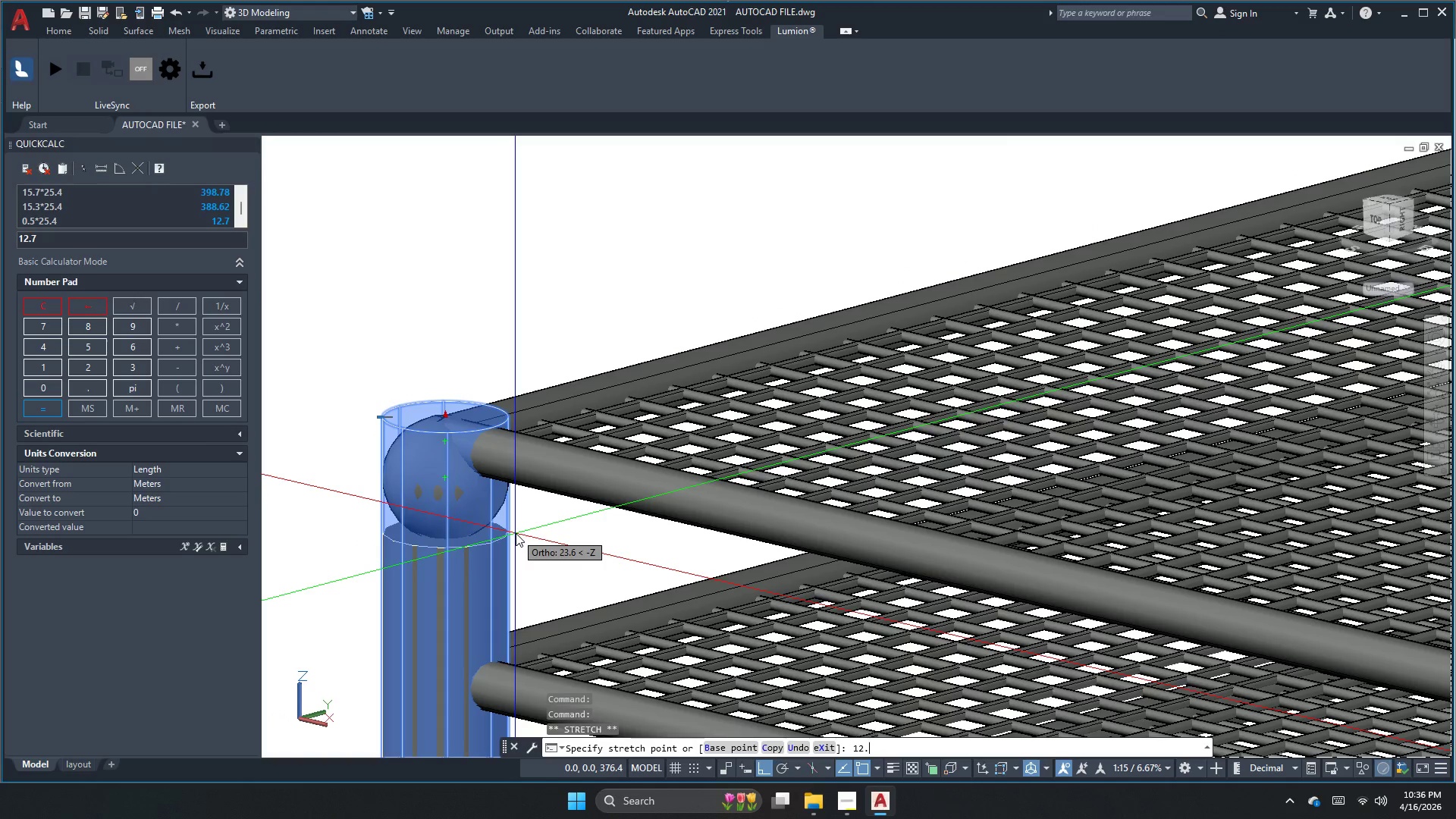 
key(Numpad5)
 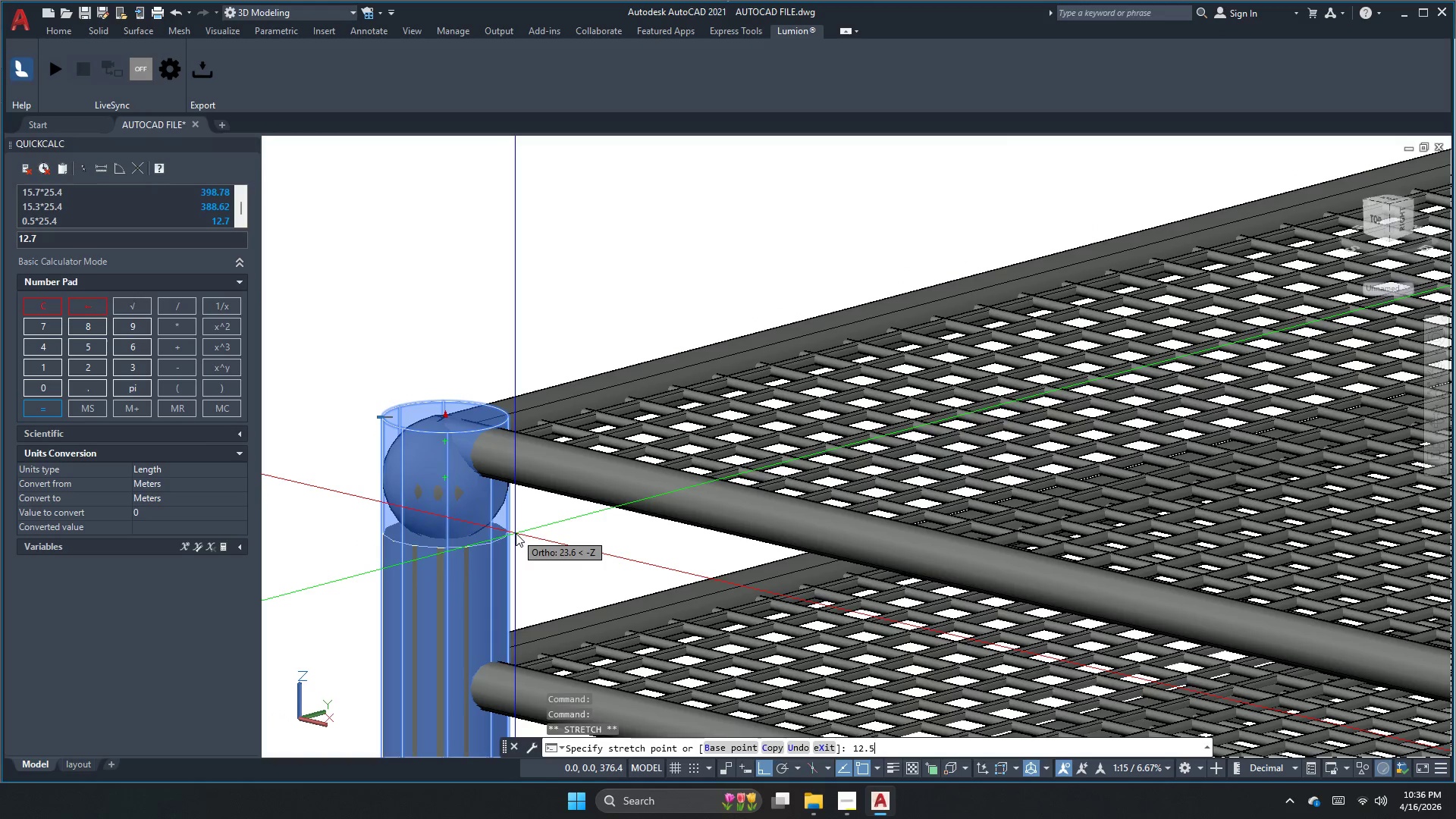 
key(NumpadEnter)
 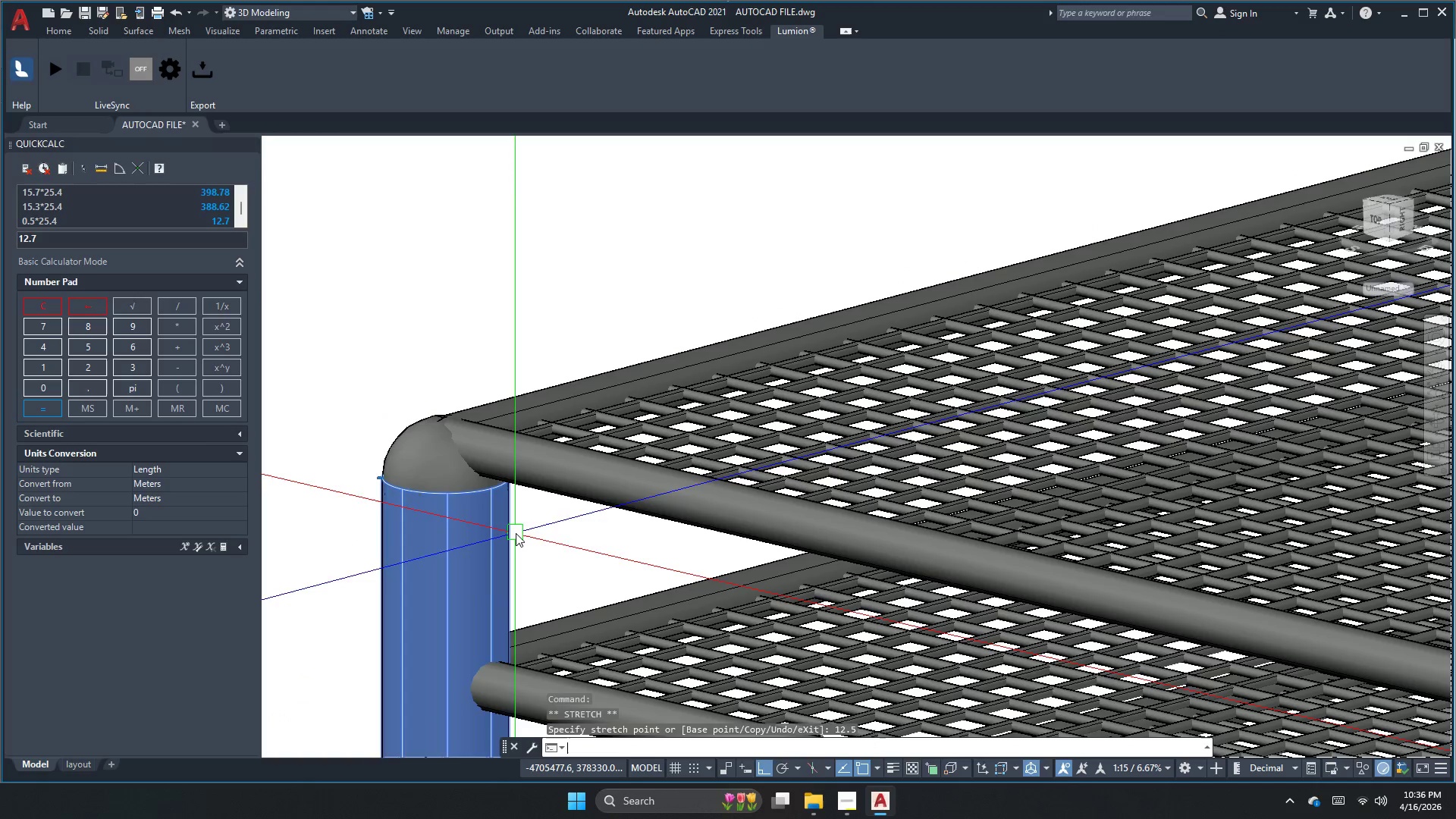 
key(Escape)
 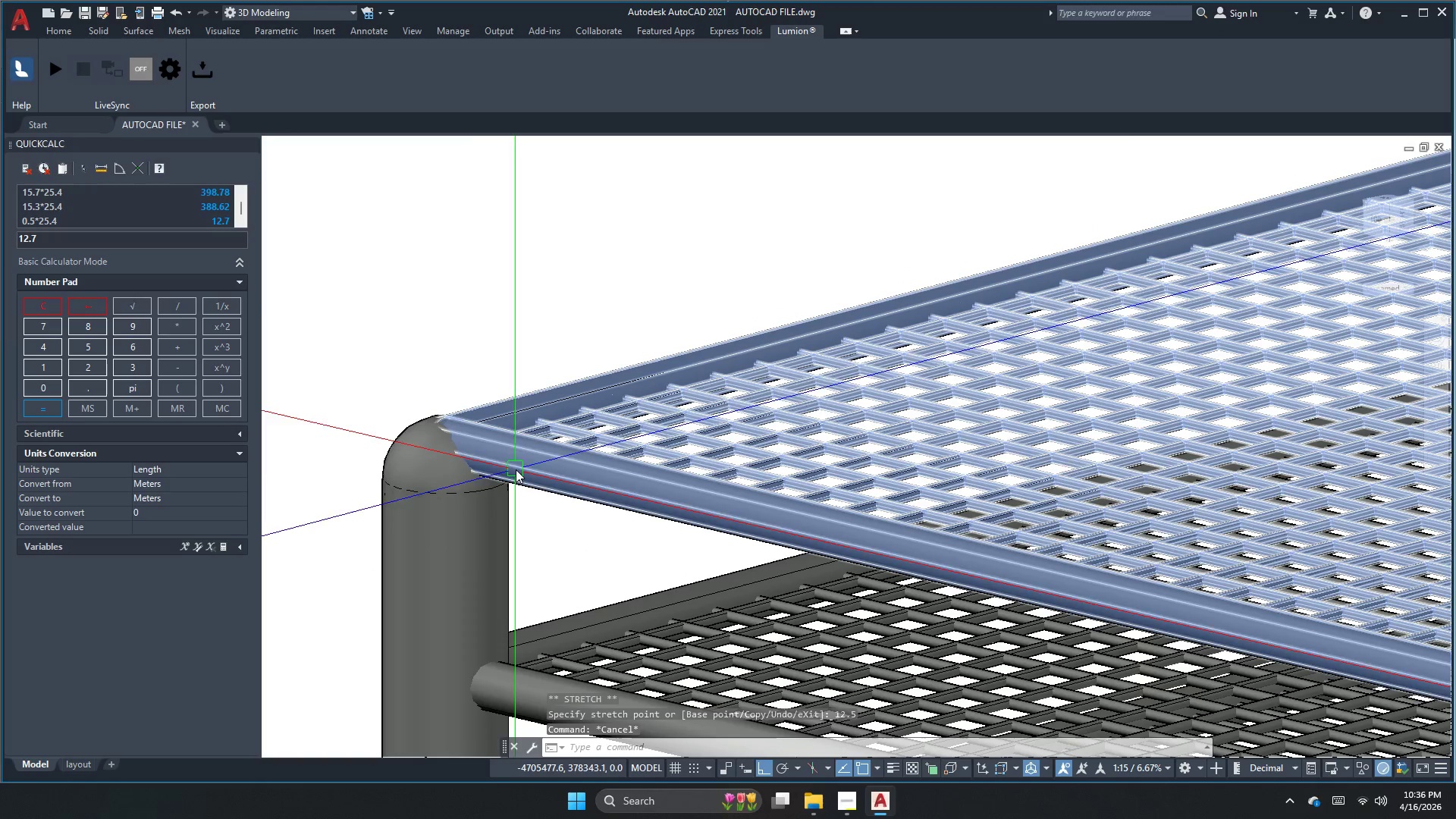 
scroll: coordinate [513, 284], scroll_direction: down, amount: 4.0
 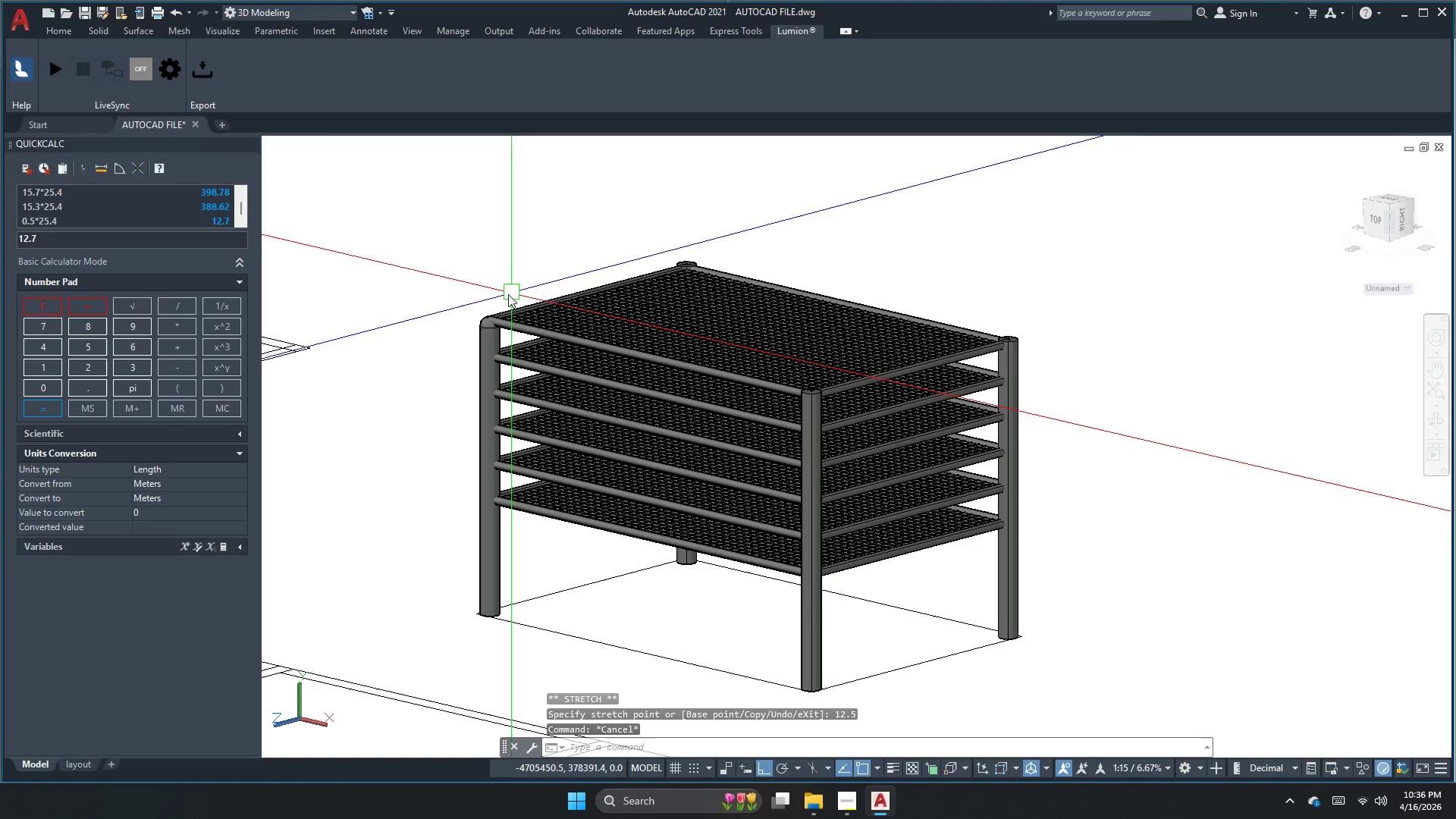 
scroll: coordinate [472, 333], scroll_direction: up, amount: 3.0
 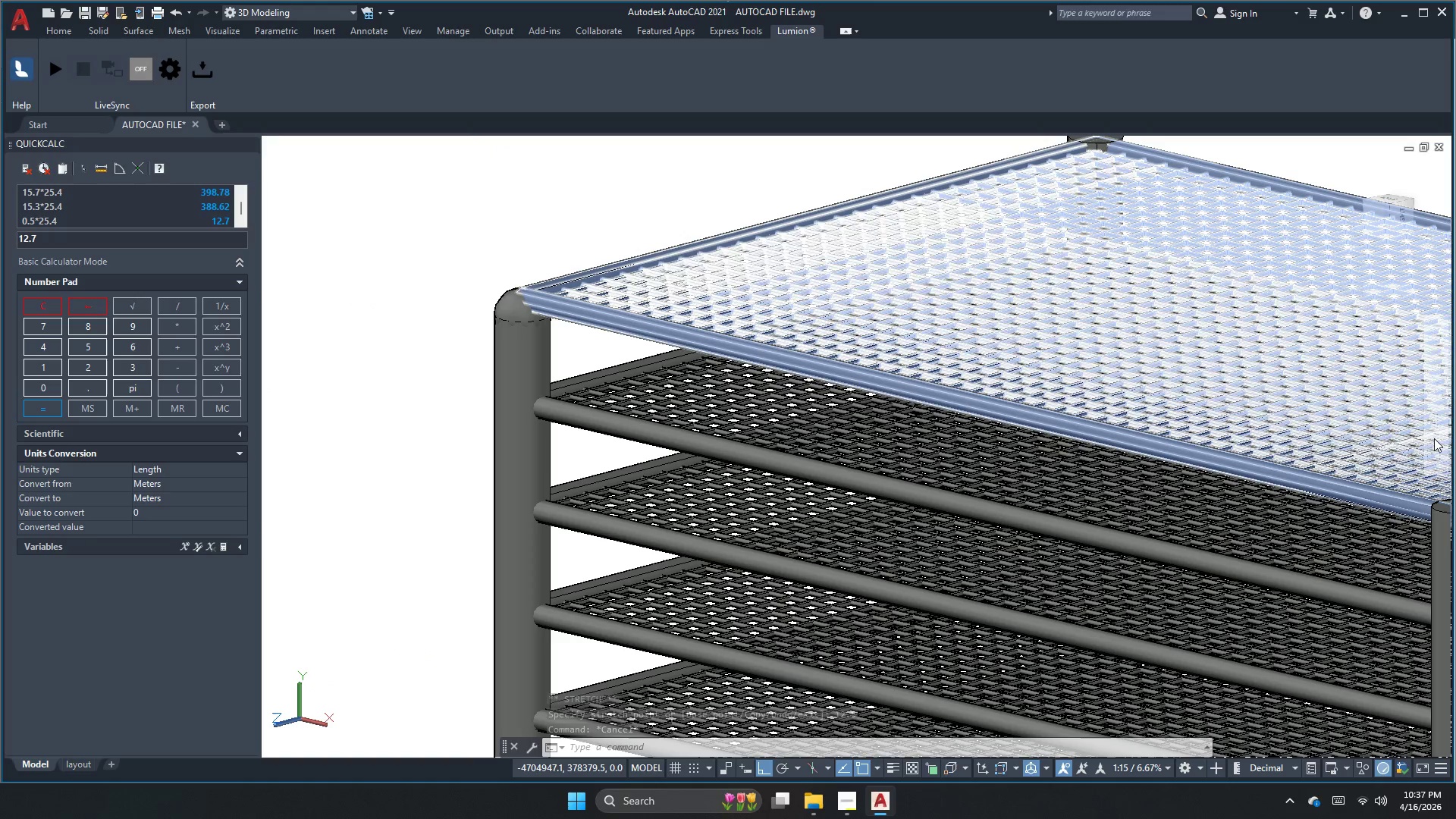 
key(Escape)
 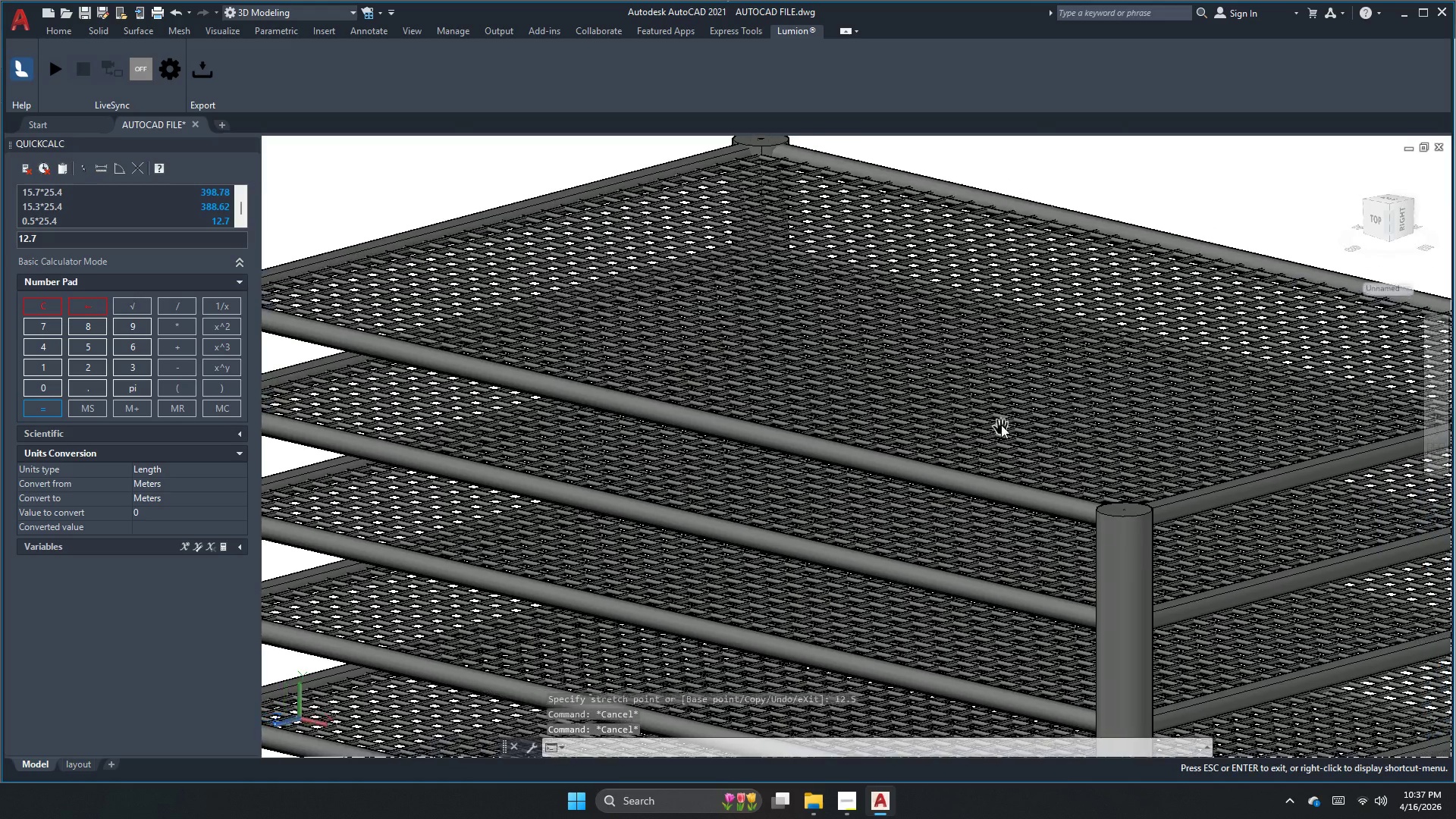 
key(Escape)
 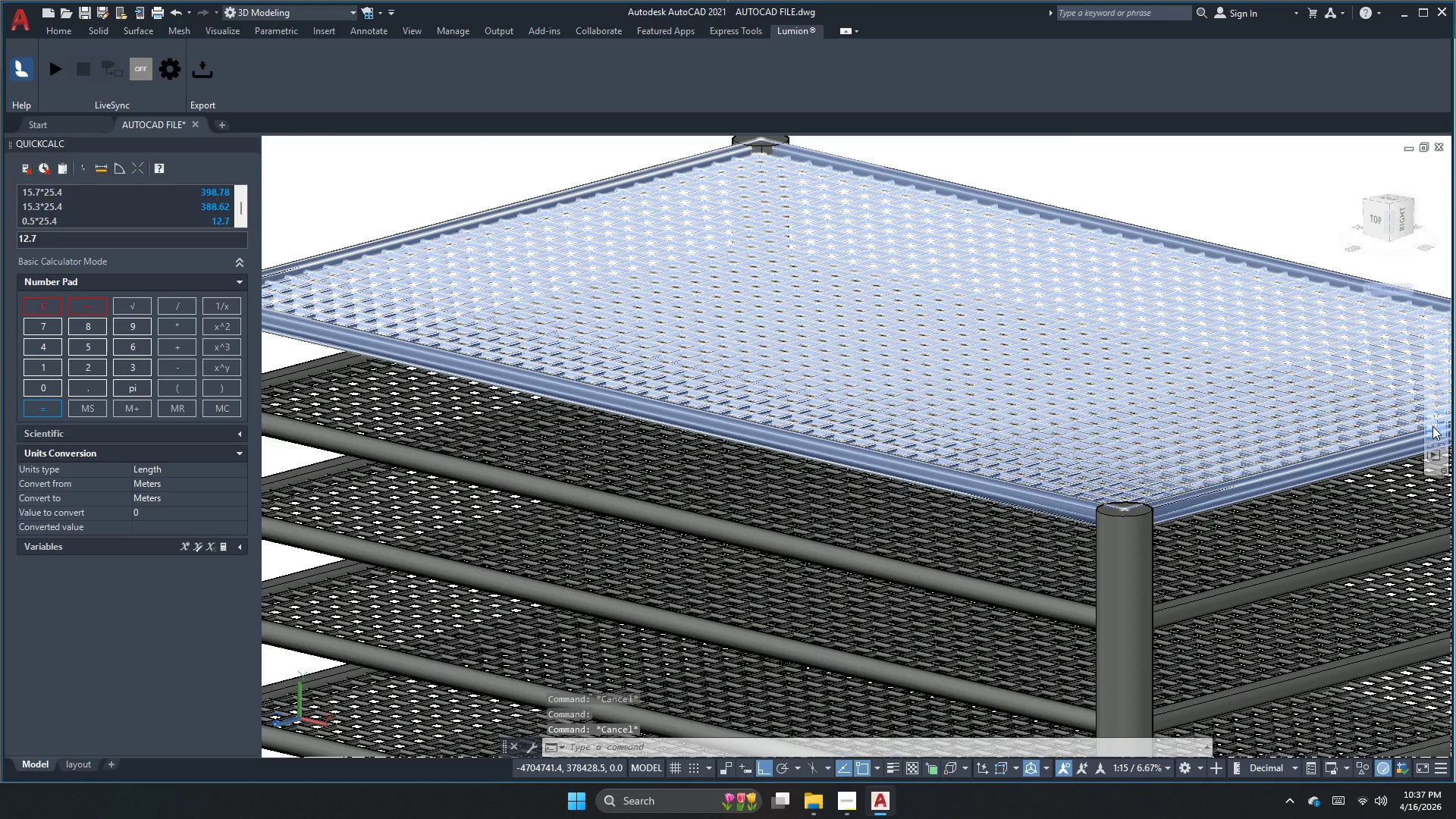 
left_click([1432, 425])
 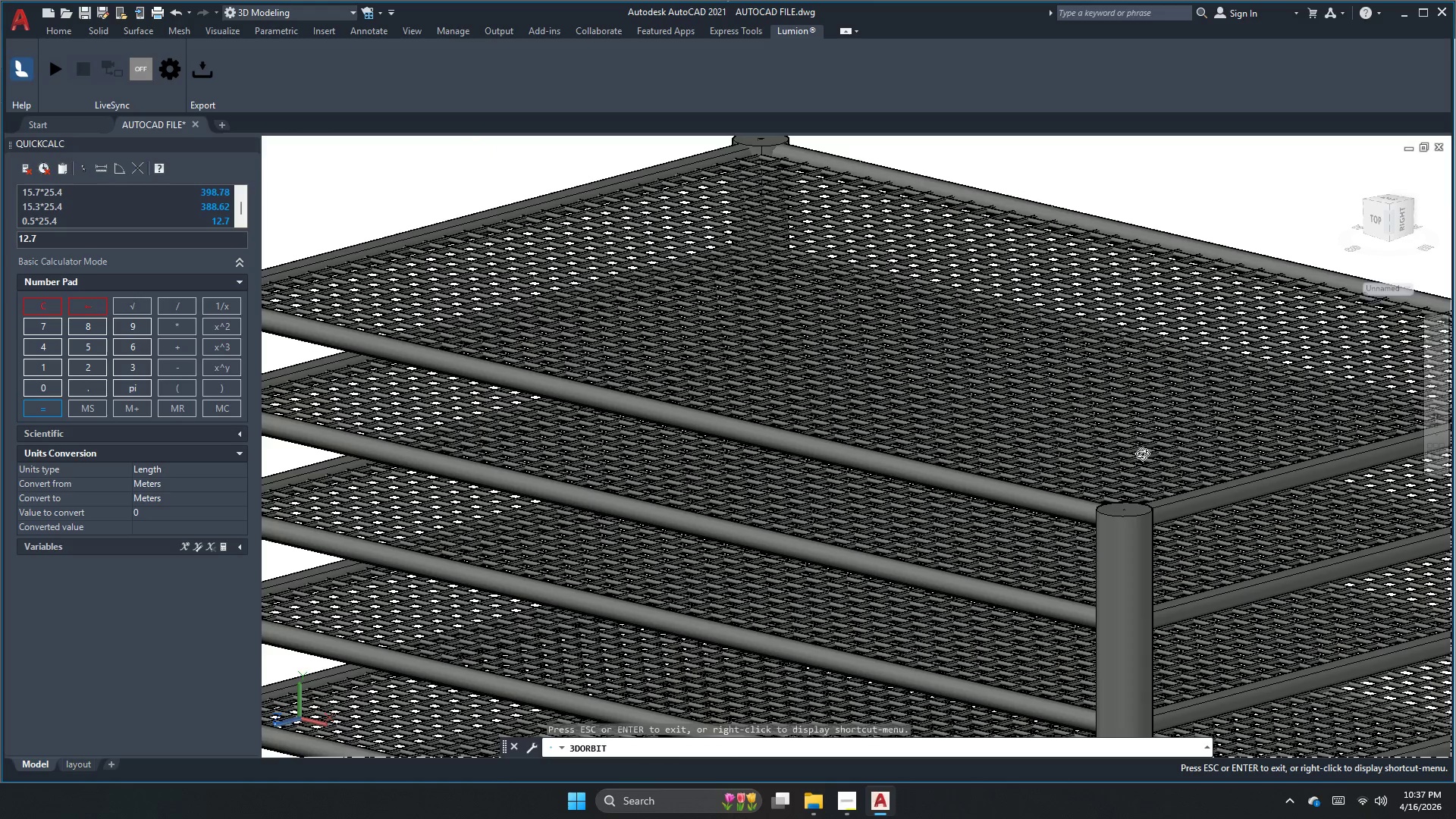 
left_click_drag(start_coordinate=[450, 375], to_coordinate=[529, 467])
 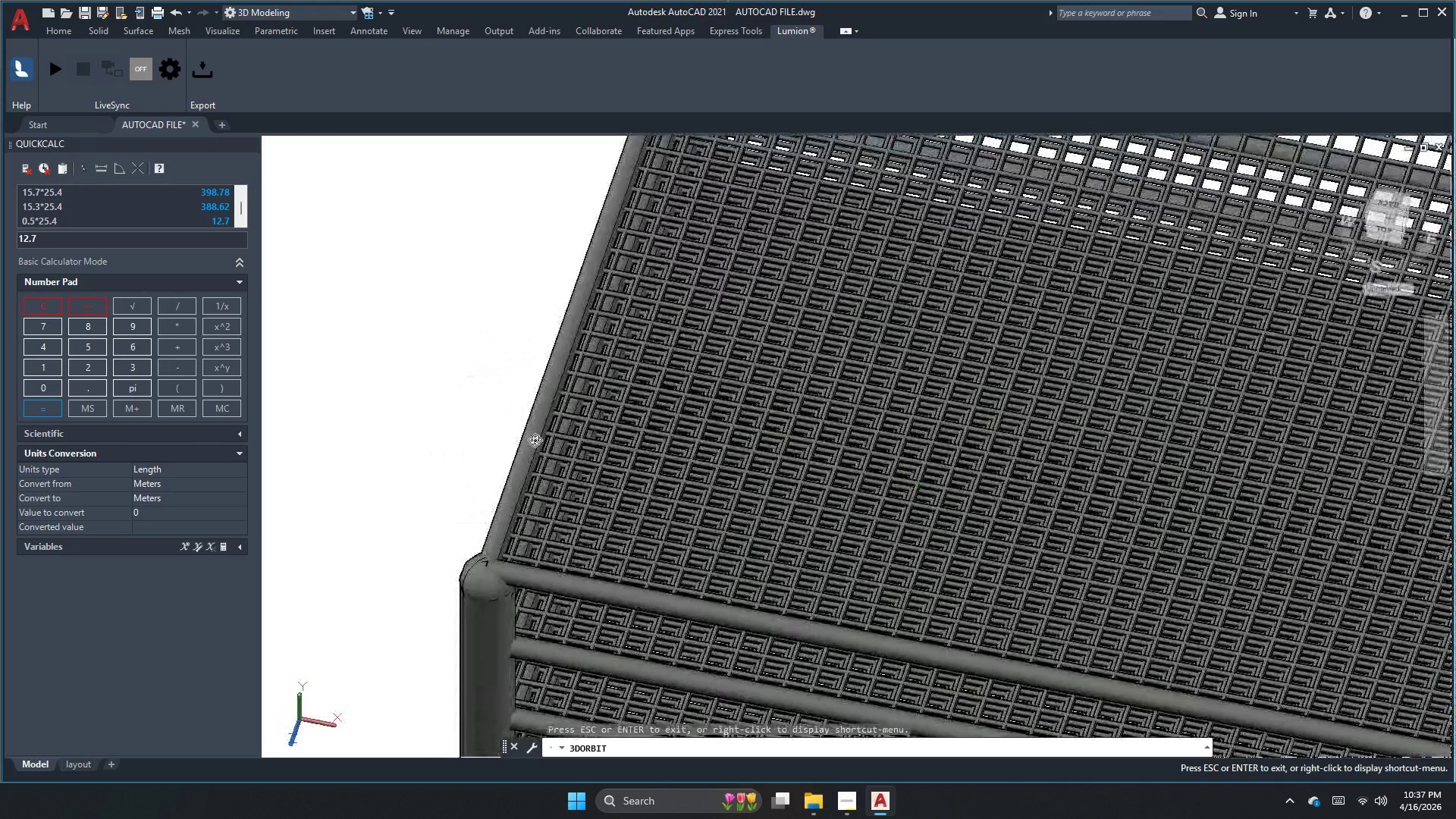 
scroll: coordinate [514, 350], scroll_direction: none, amount: 0.0
 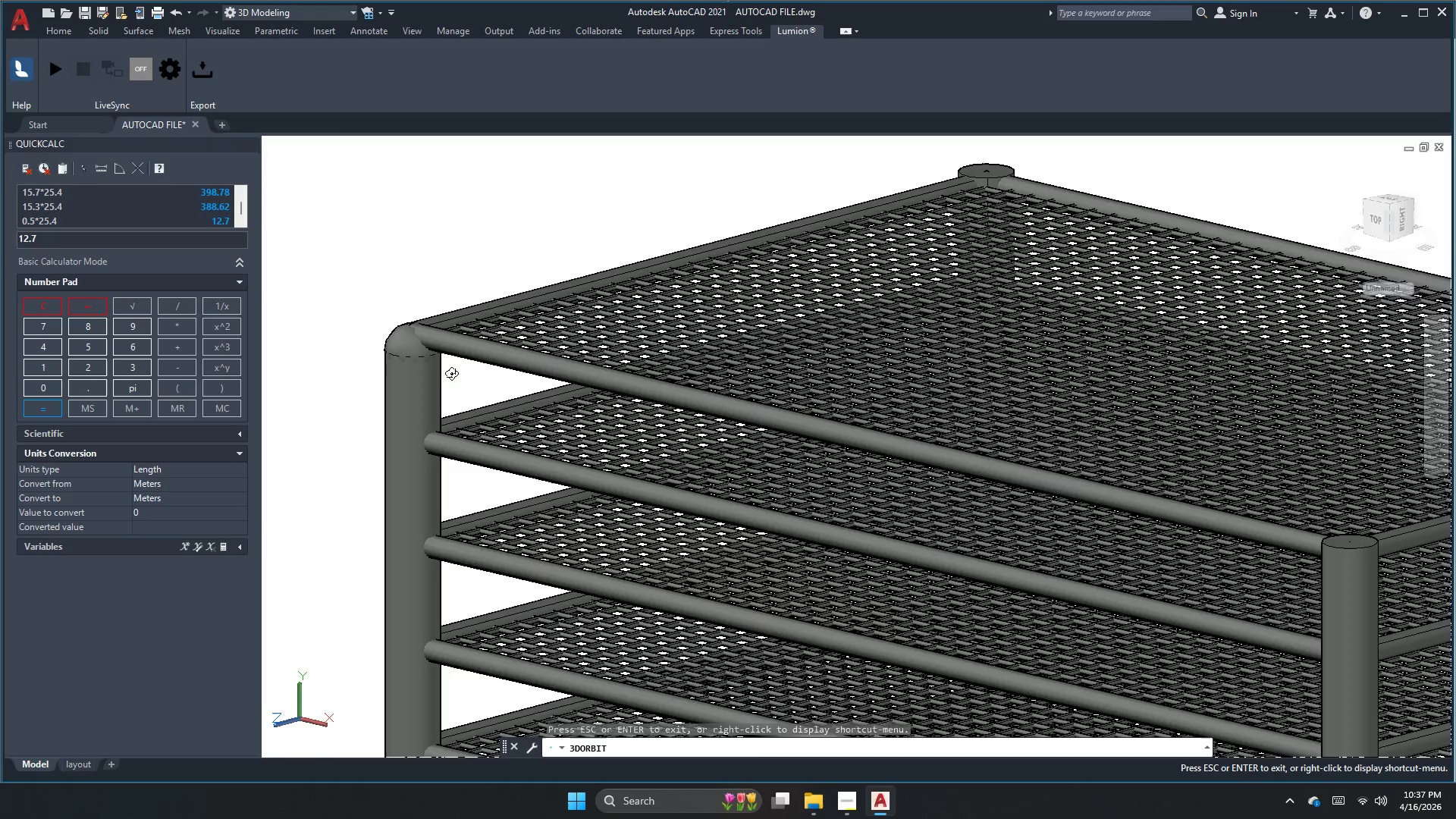 
left_click_drag(start_coordinate=[535, 470], to_coordinate=[522, 596])
 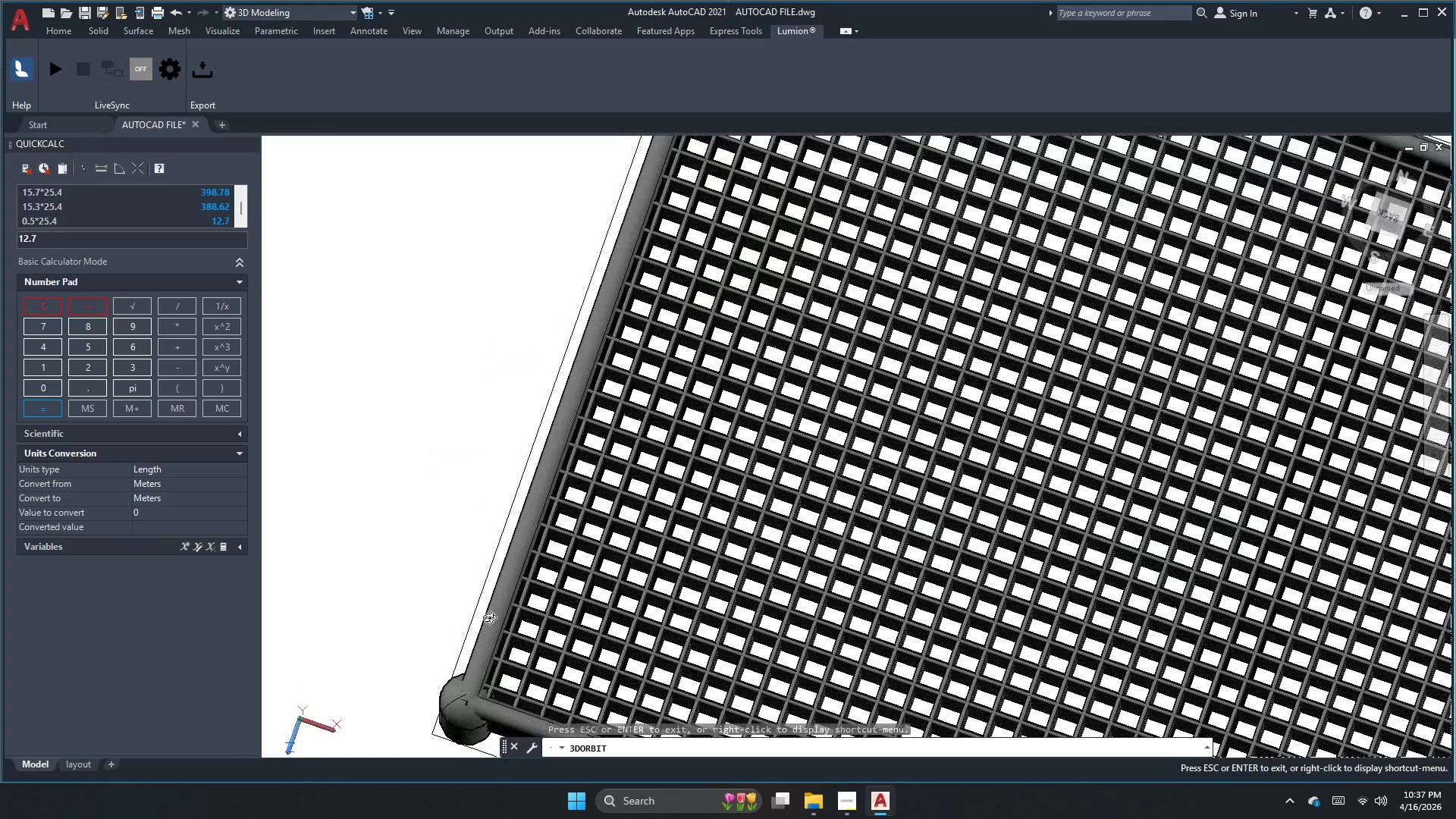 
left_click_drag(start_coordinate=[486, 619], to_coordinate=[507, 425])
 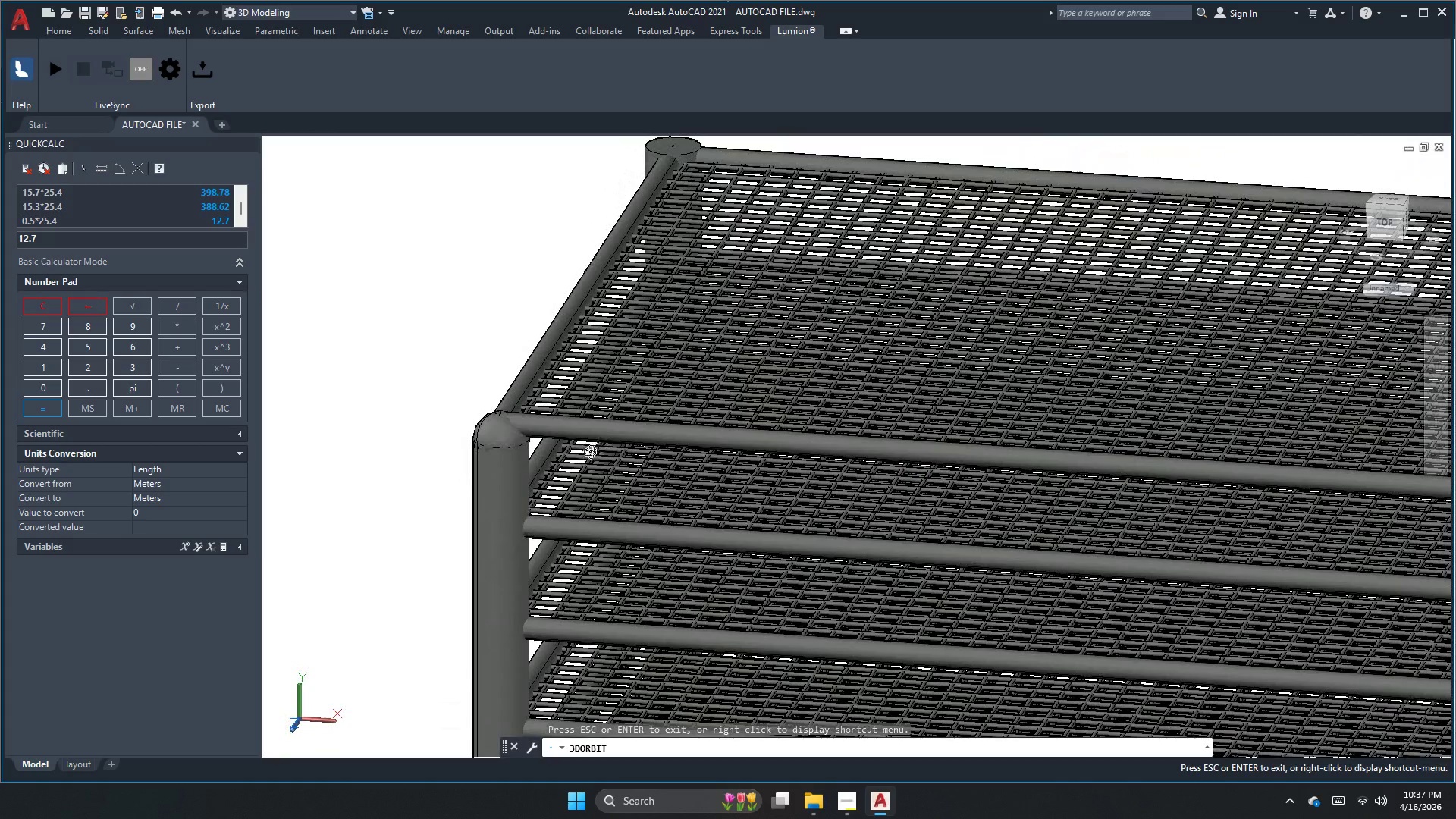 
left_click_drag(start_coordinate=[685, 554], to_coordinate=[560, 497])
 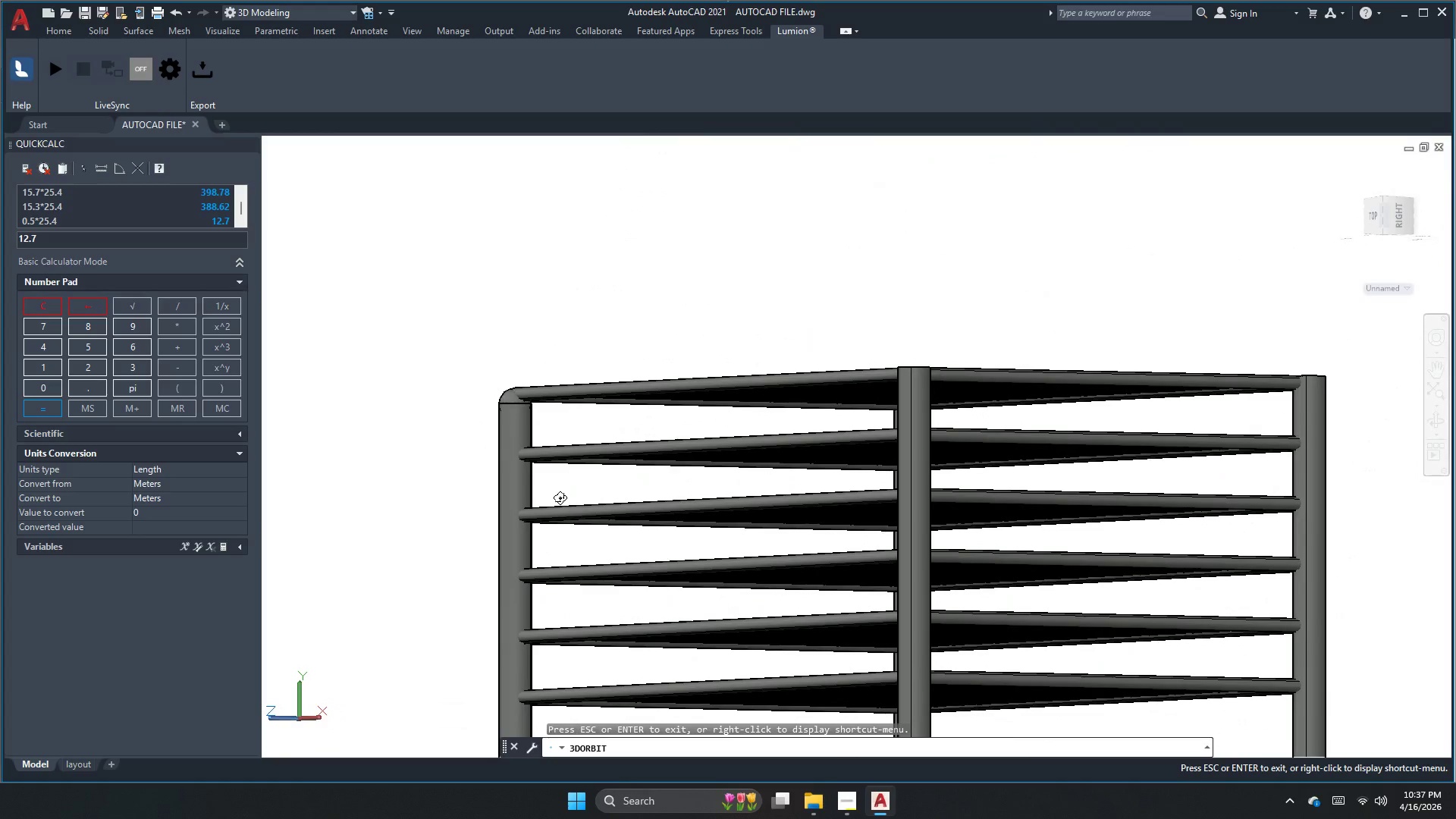 
scroll: coordinate [689, 509], scroll_direction: down, amount: 6.0
 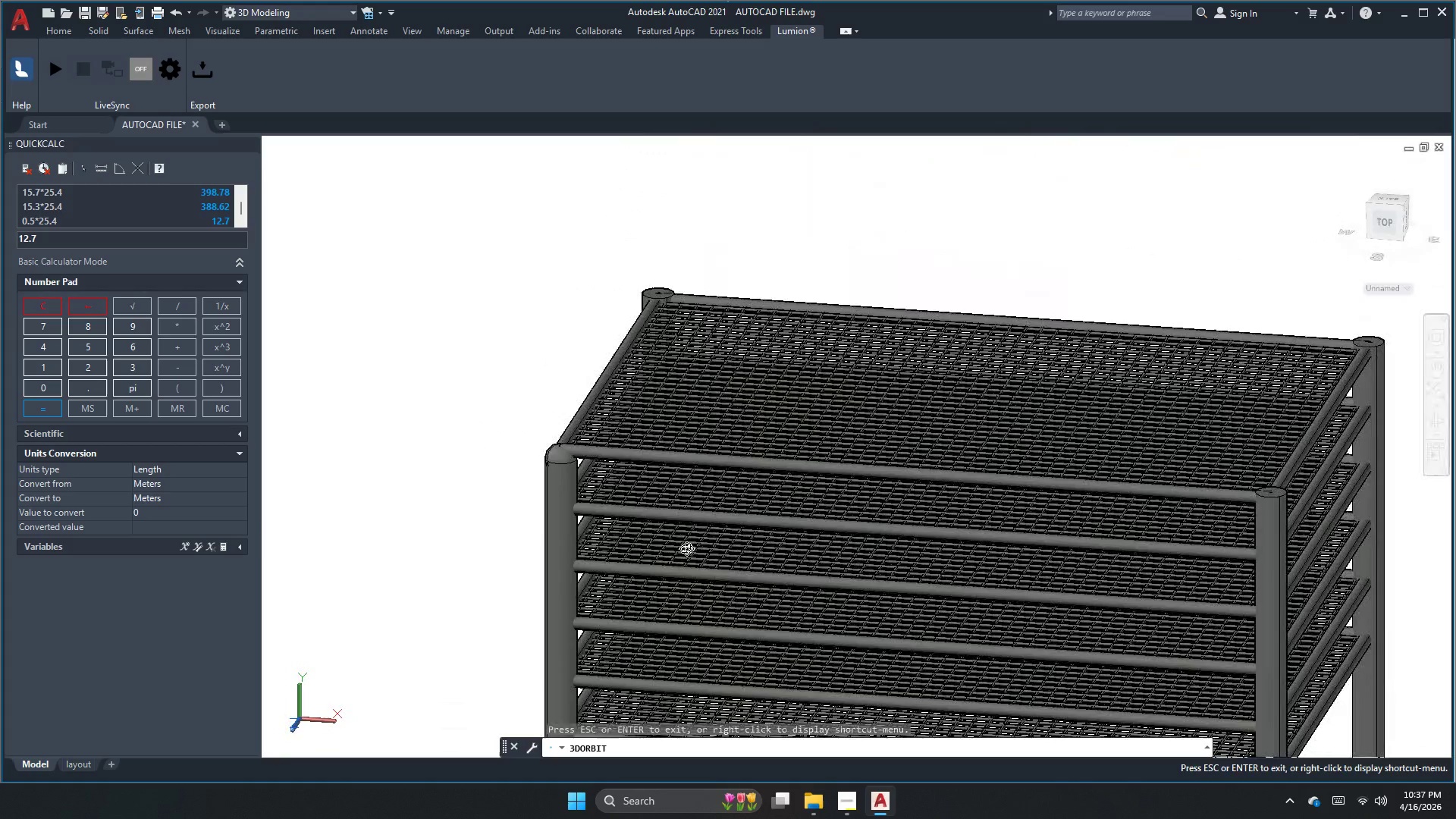 
left_click_drag(start_coordinate=[633, 421], to_coordinate=[706, 450])
 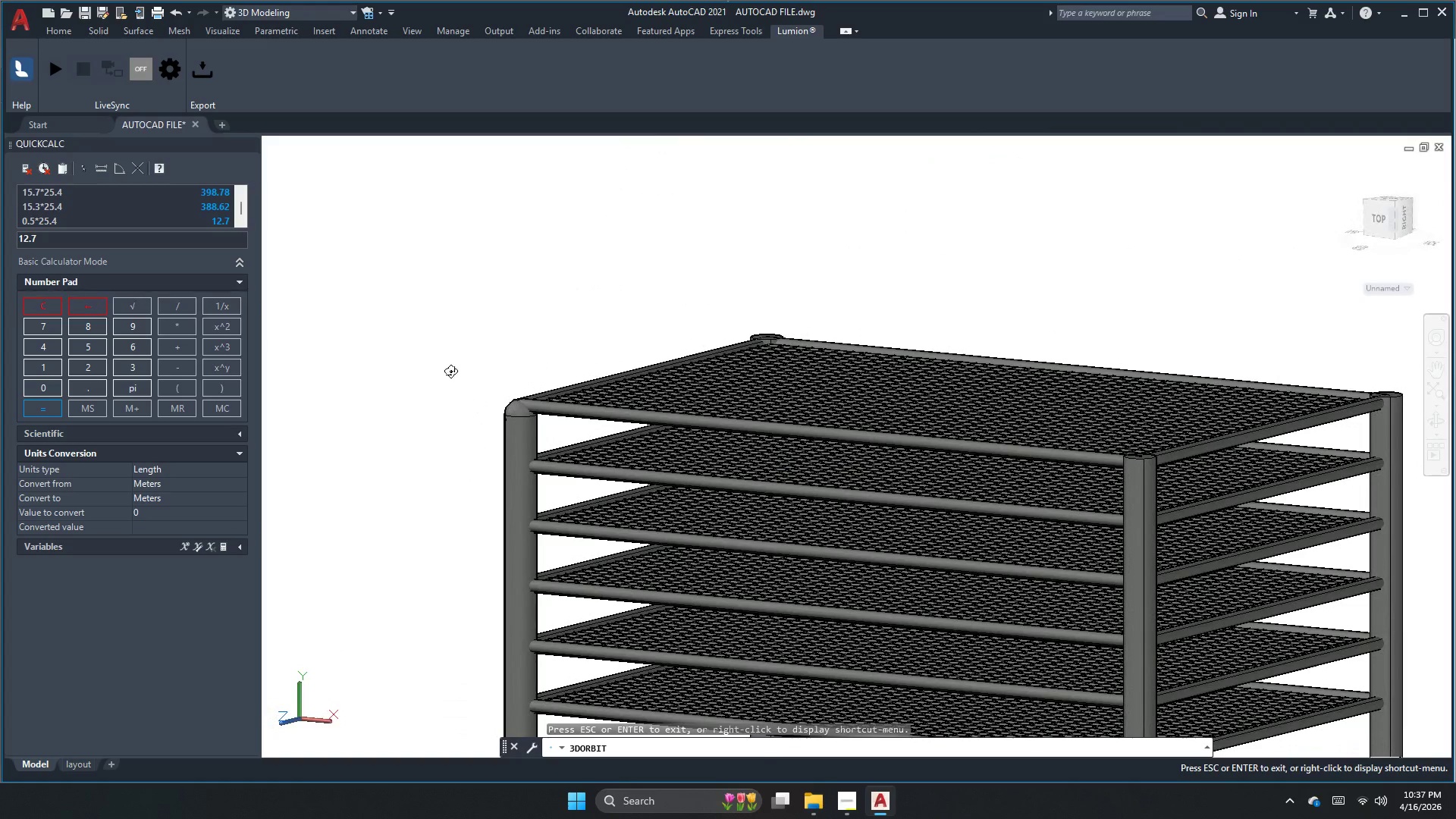 
left_click_drag(start_coordinate=[701, 462], to_coordinate=[705, 487])
 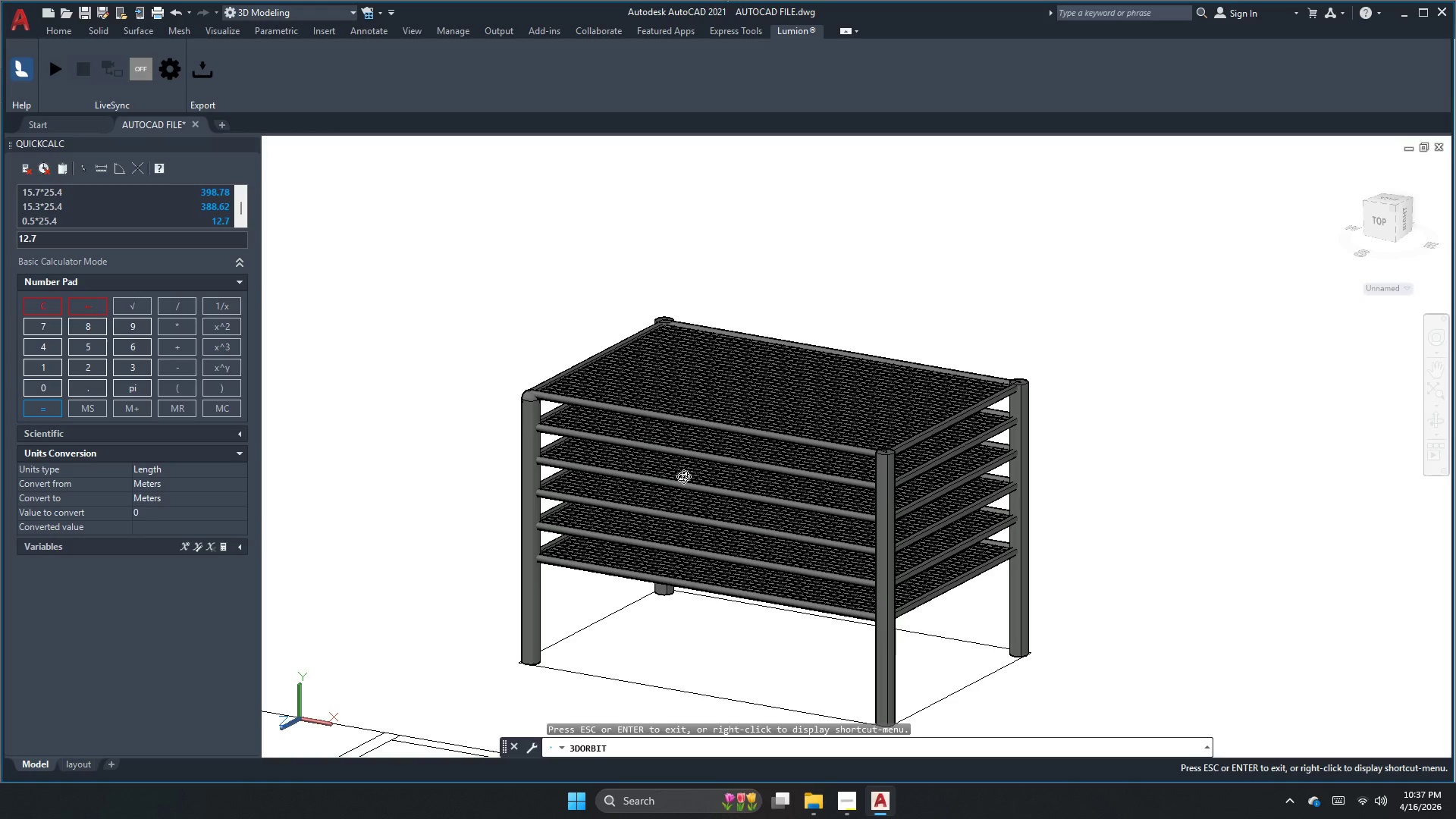 
scroll: coordinate [627, 359], scroll_direction: down, amount: 6.0
 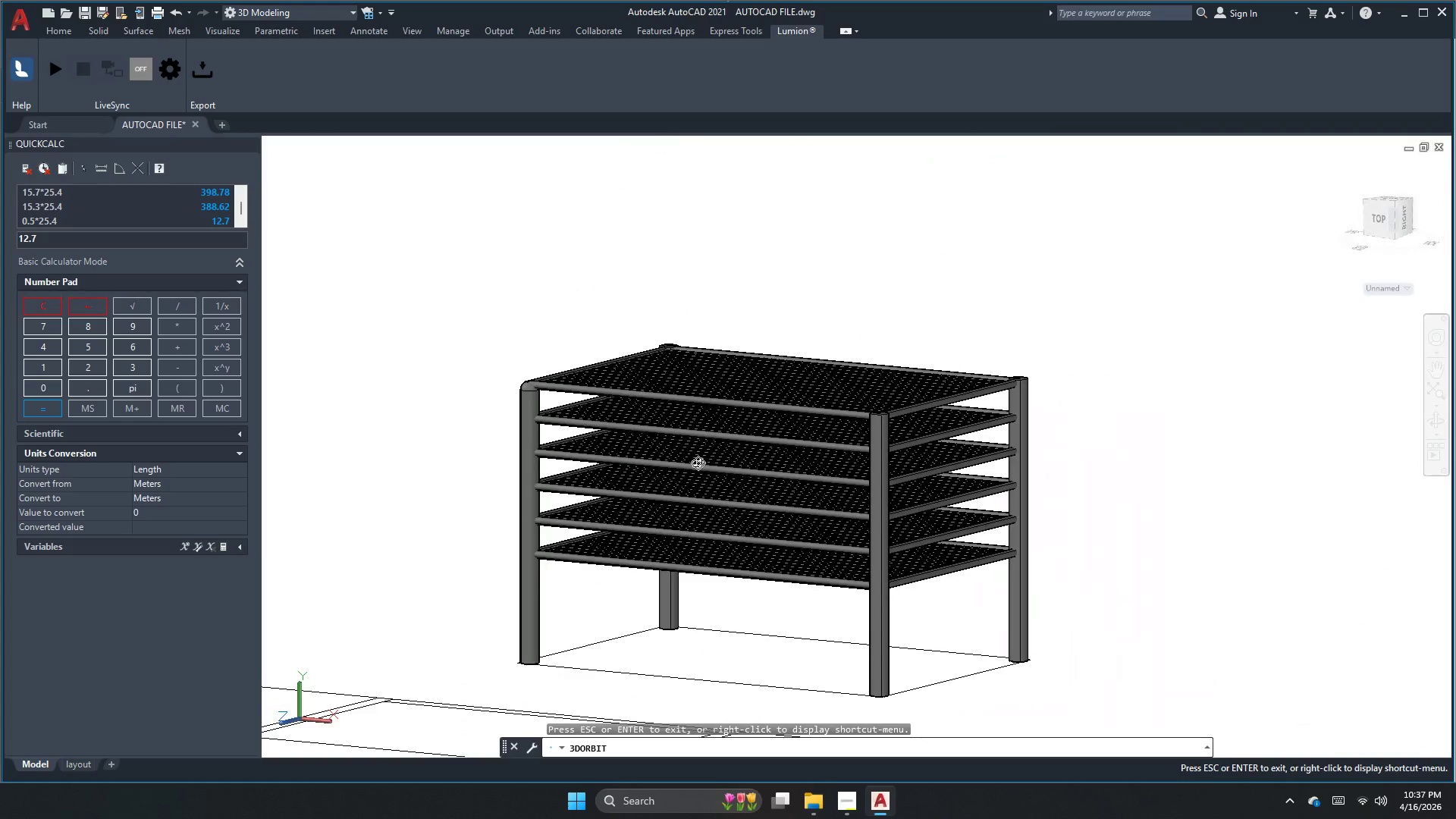 
wait(5.67)
 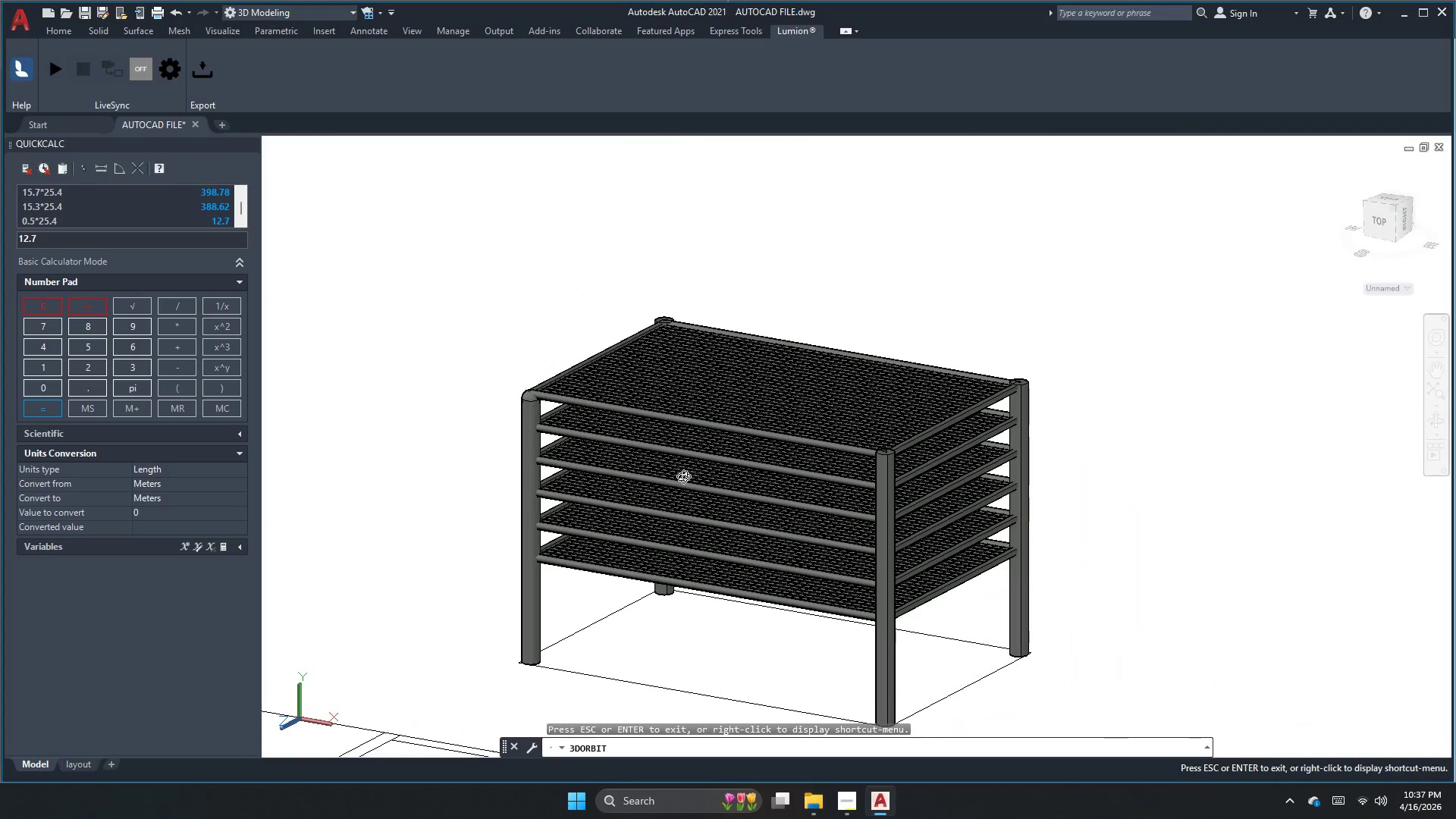 
key(Escape)
 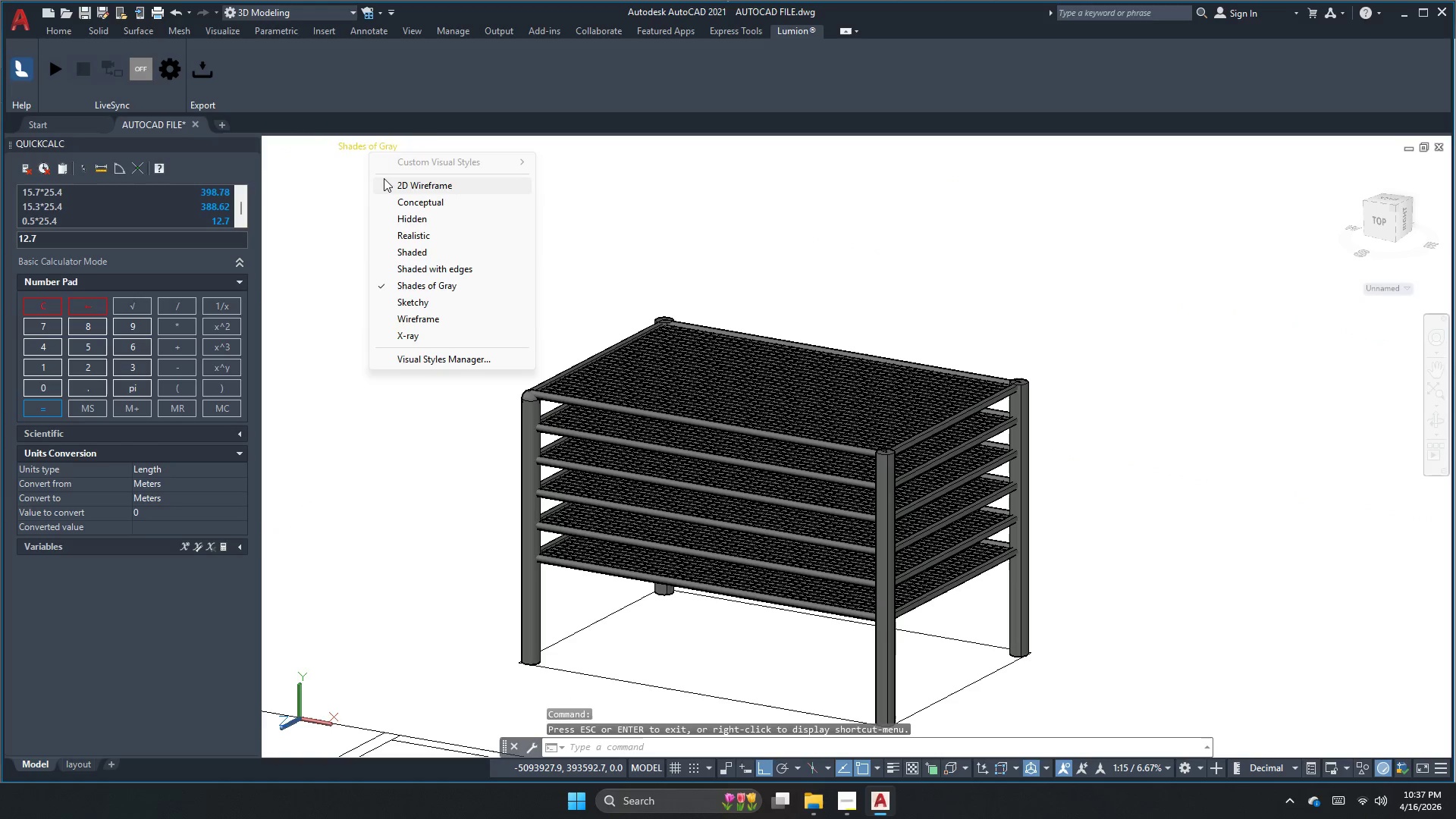 
left_click([303, 150])
 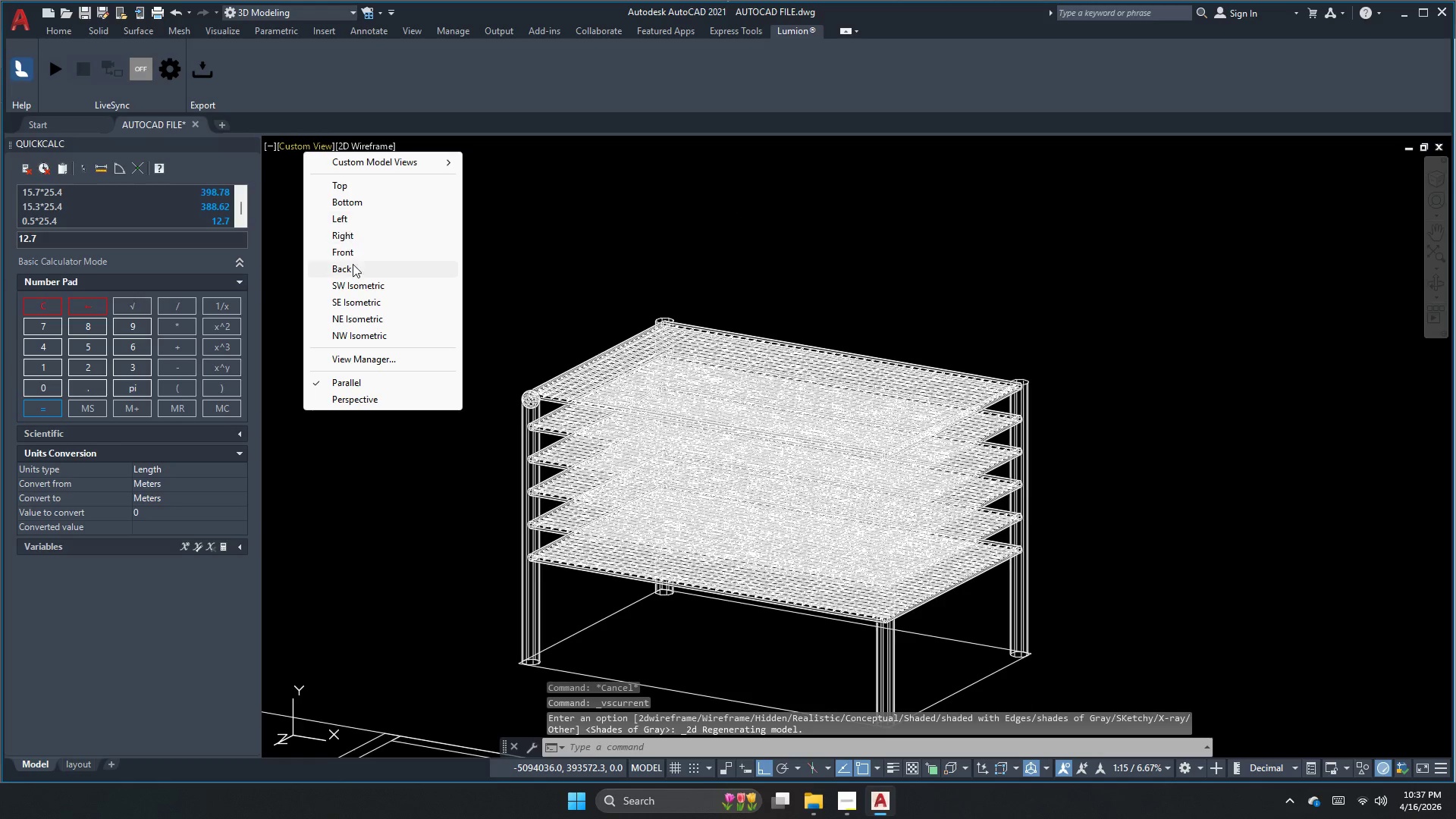 
left_click([351, 287])
 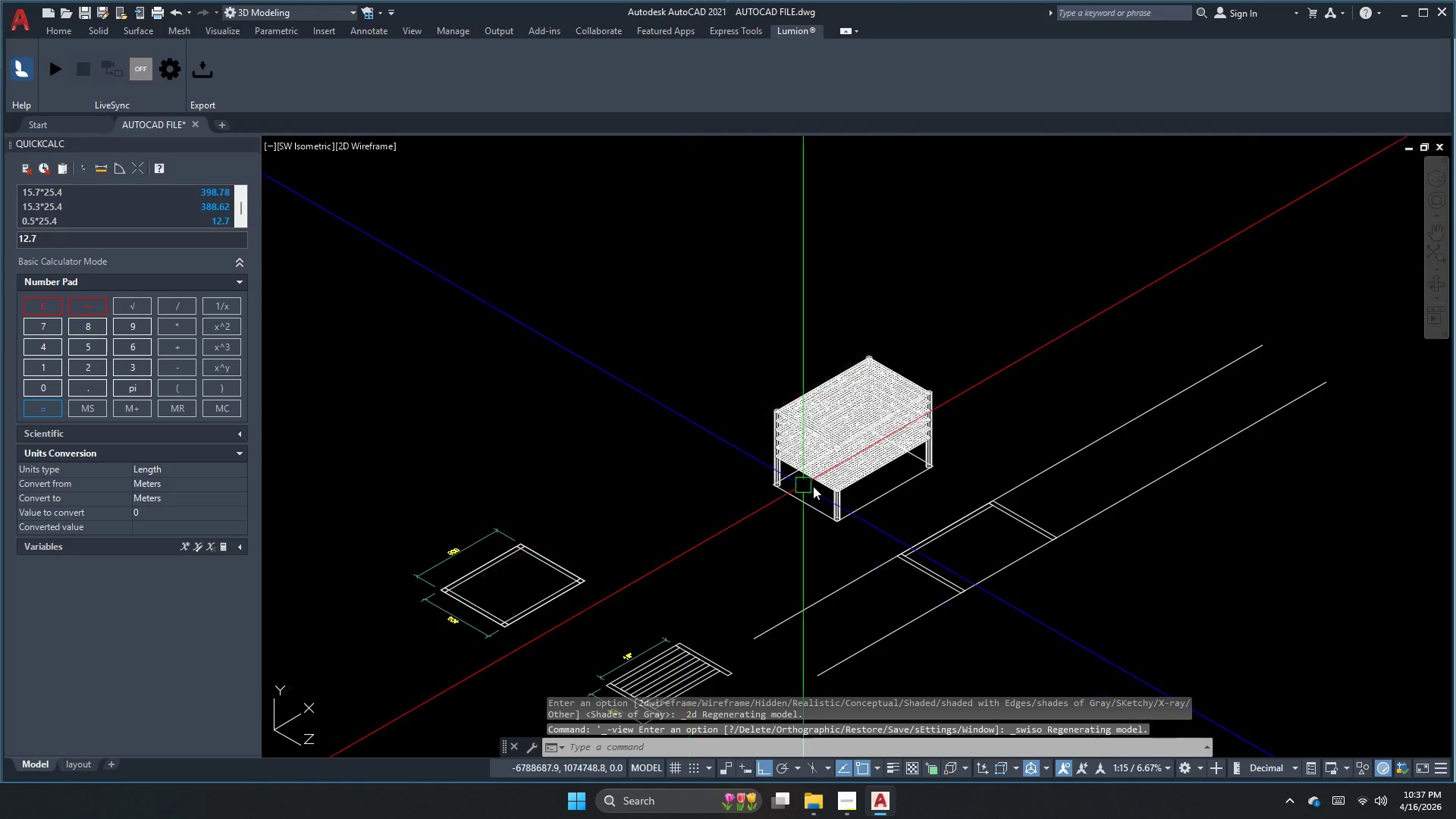 
left_click([722, 331])
 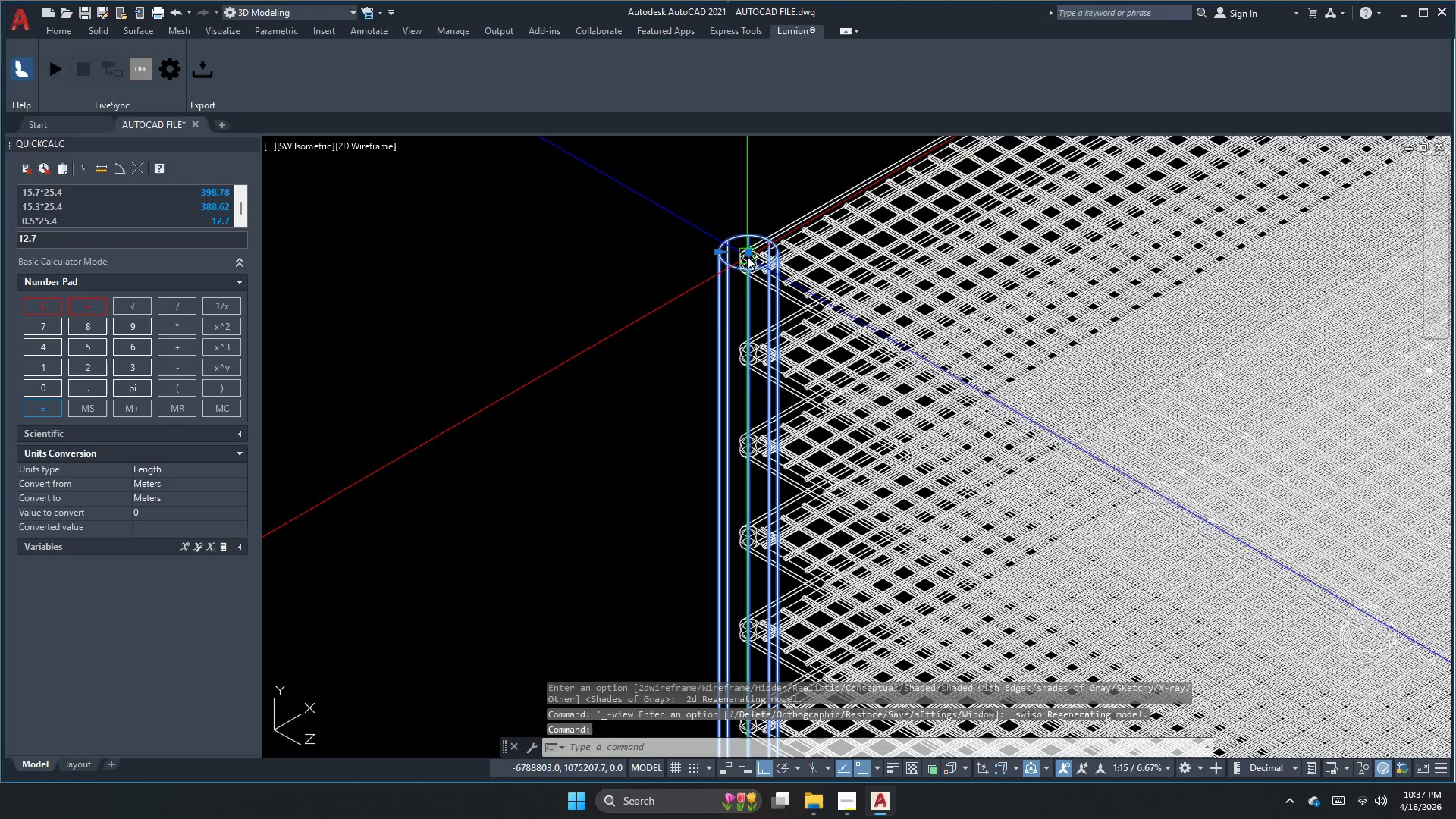 
scroll: coordinate [743, 356], scroll_direction: up, amount: 5.0
 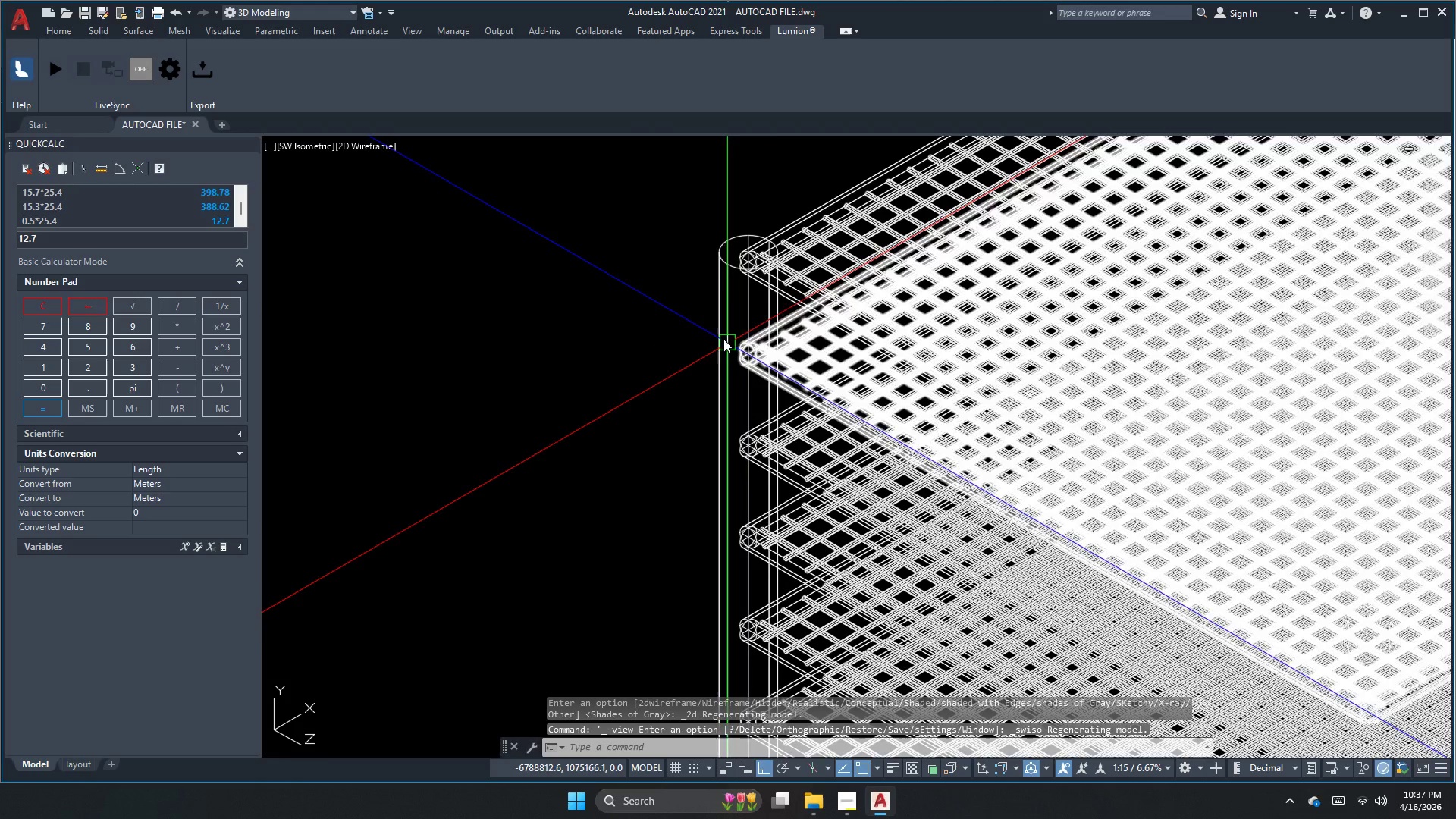 
left_click([747, 254])
 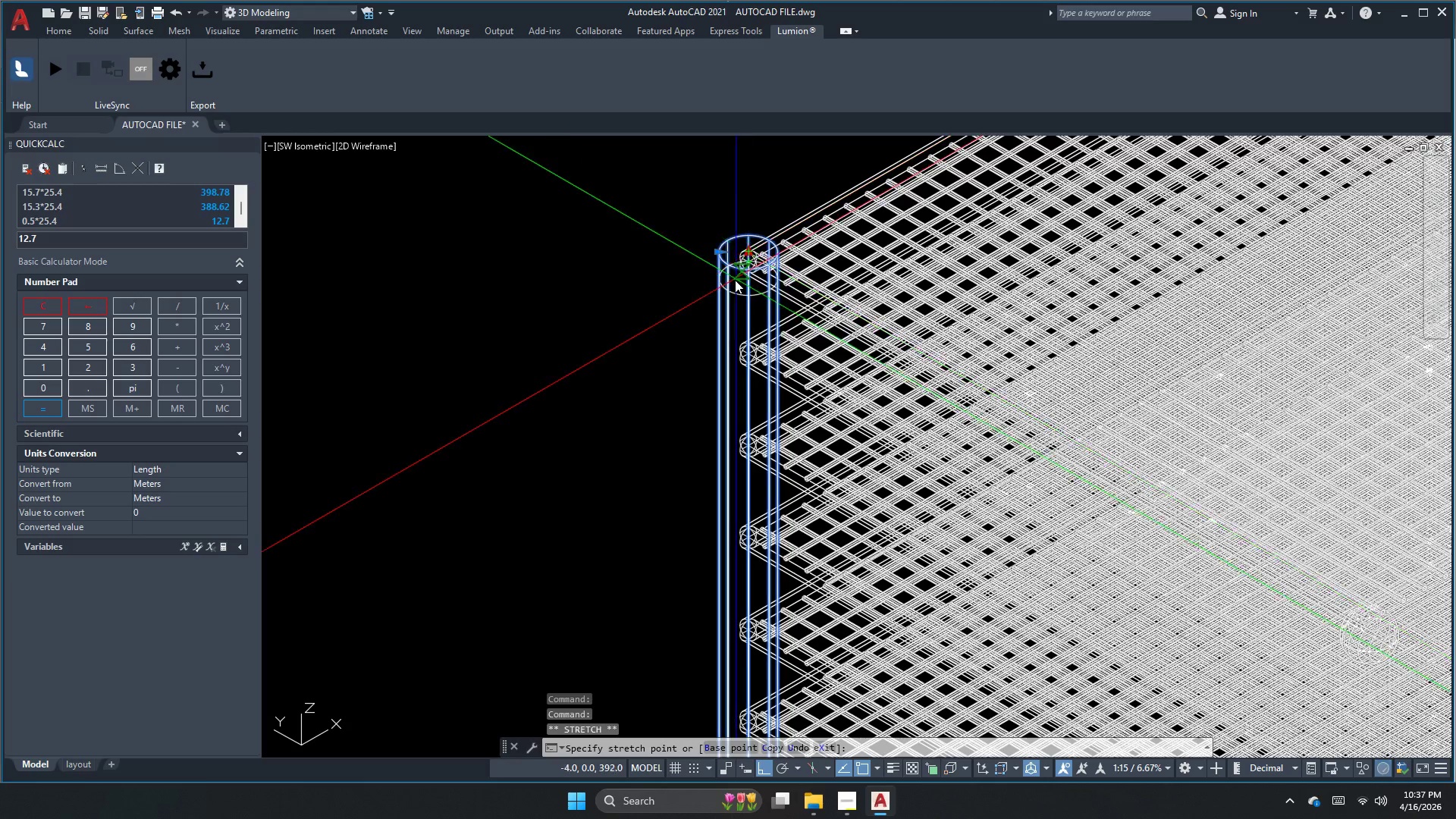 
scroll: coordinate [733, 286], scroll_direction: up, amount: 2.0
 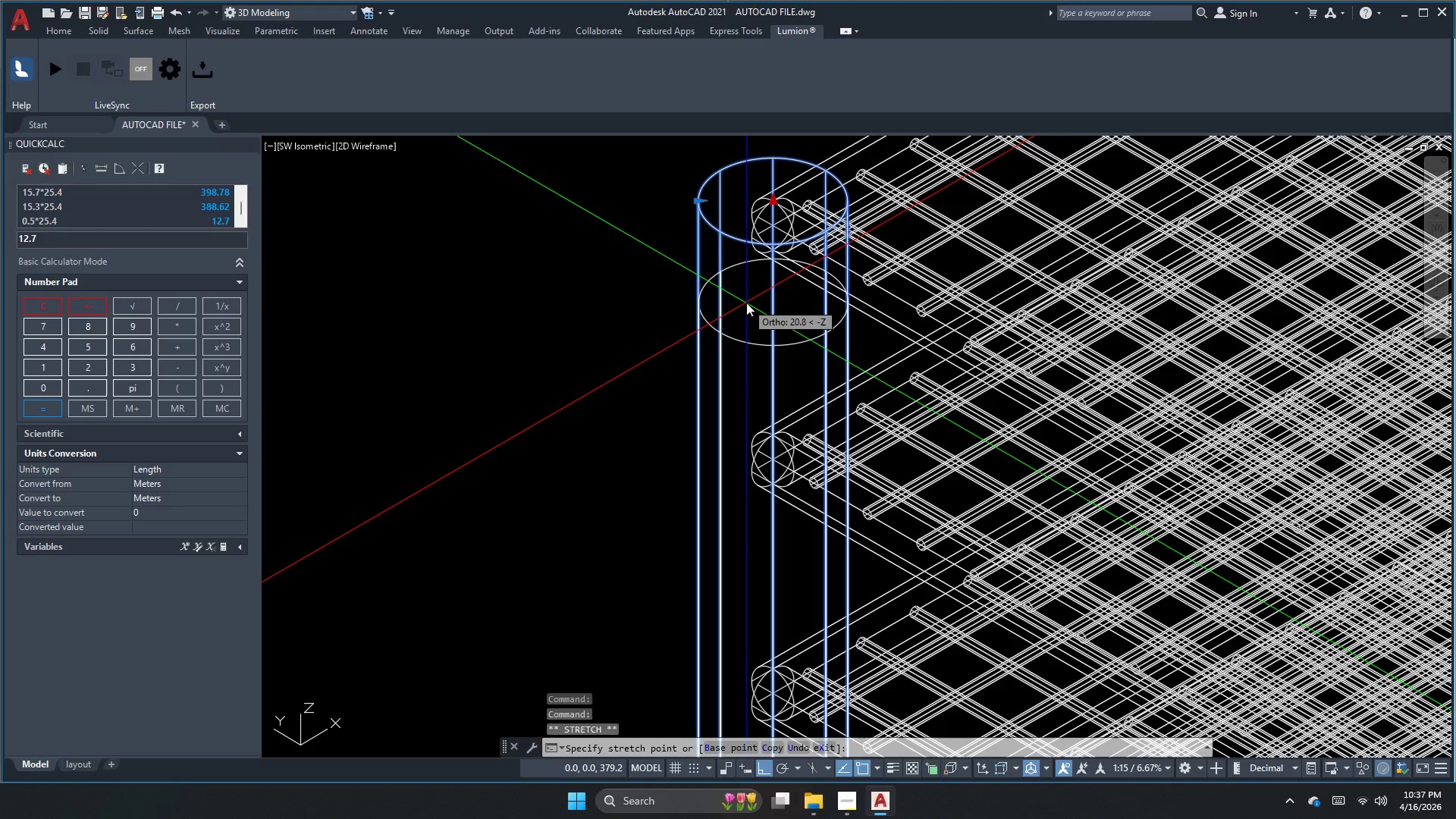 
key(Numpad1)
 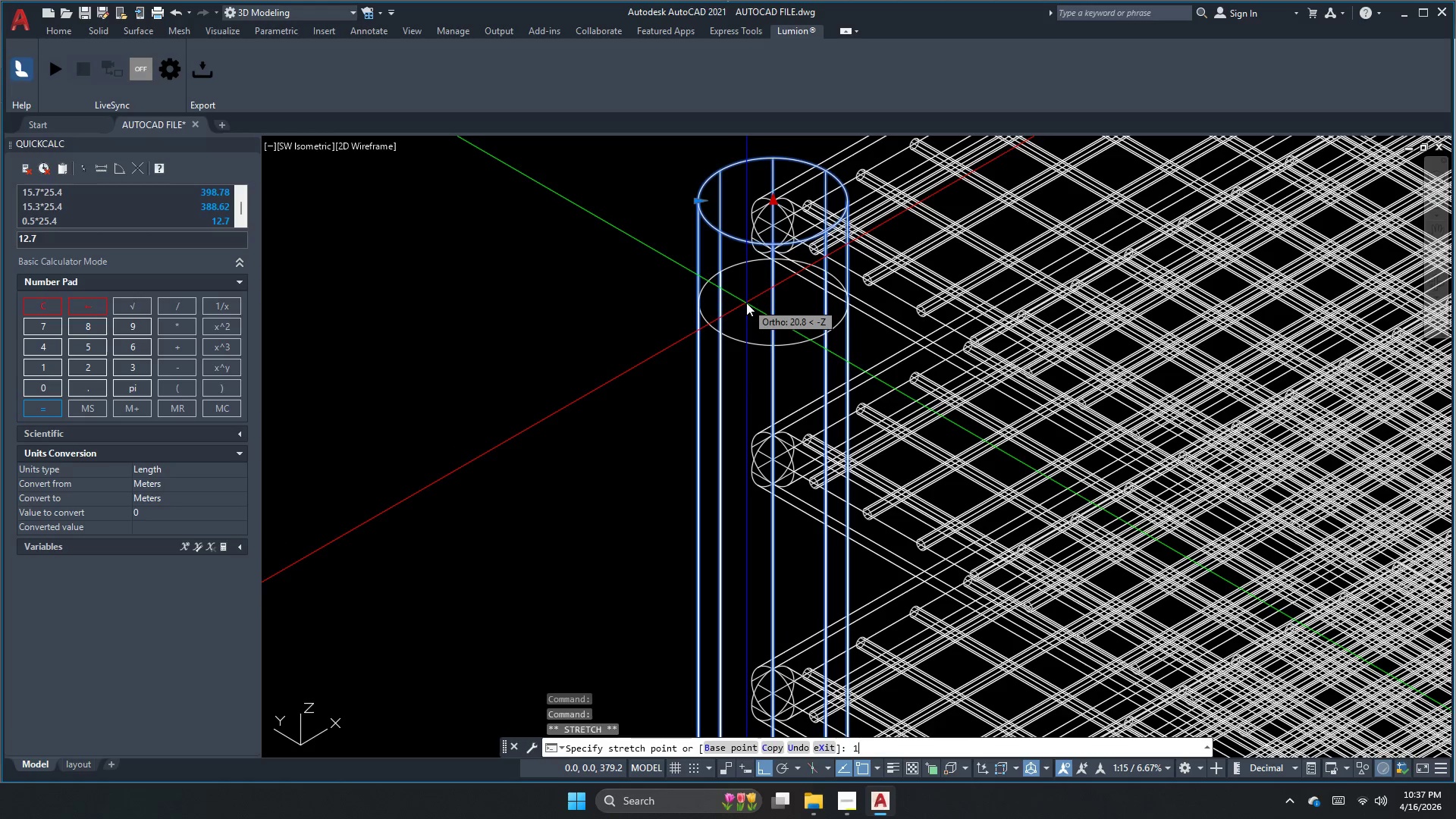 
key(Numpad2)
 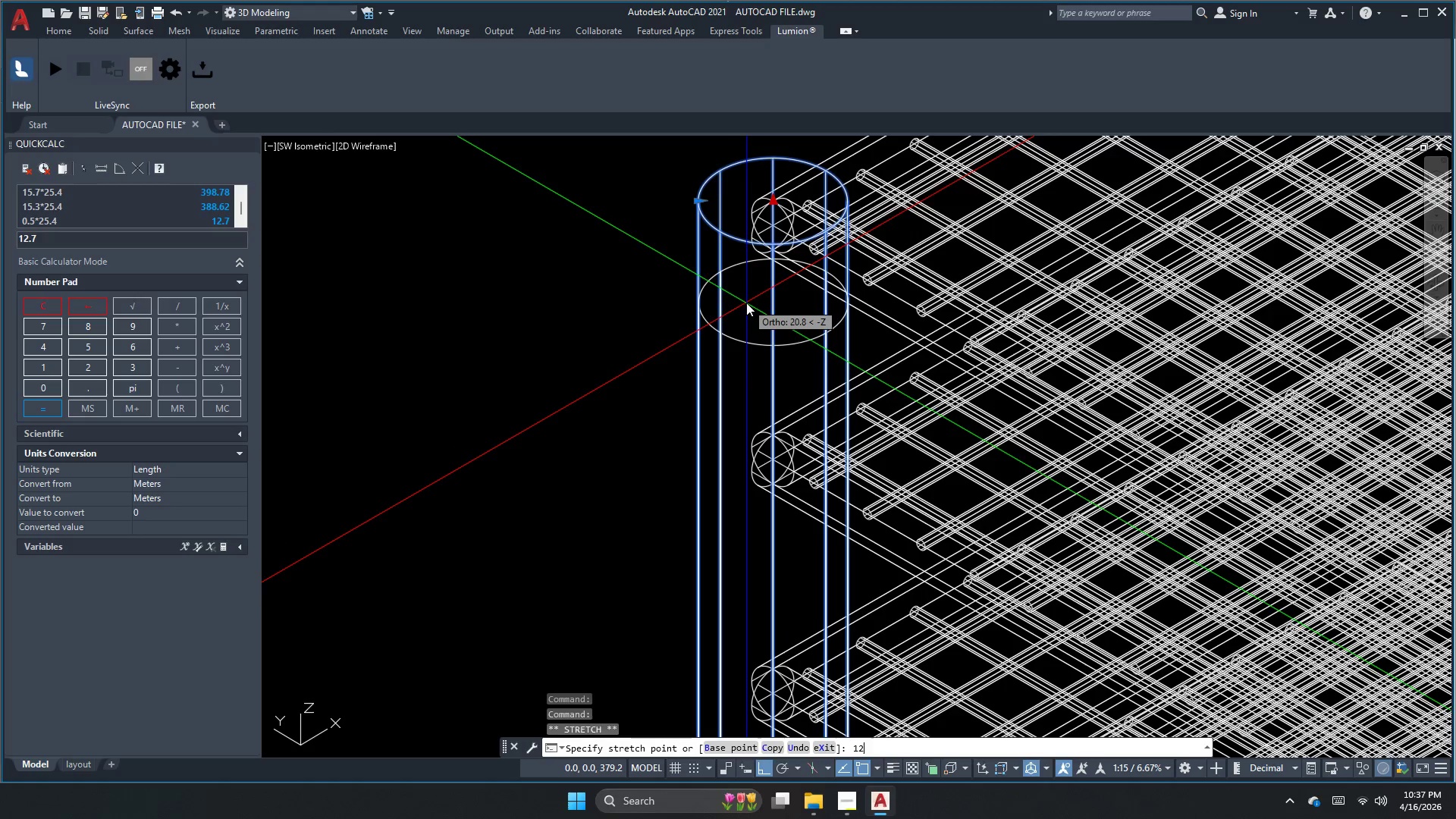 
key(NumpadDecimal)
 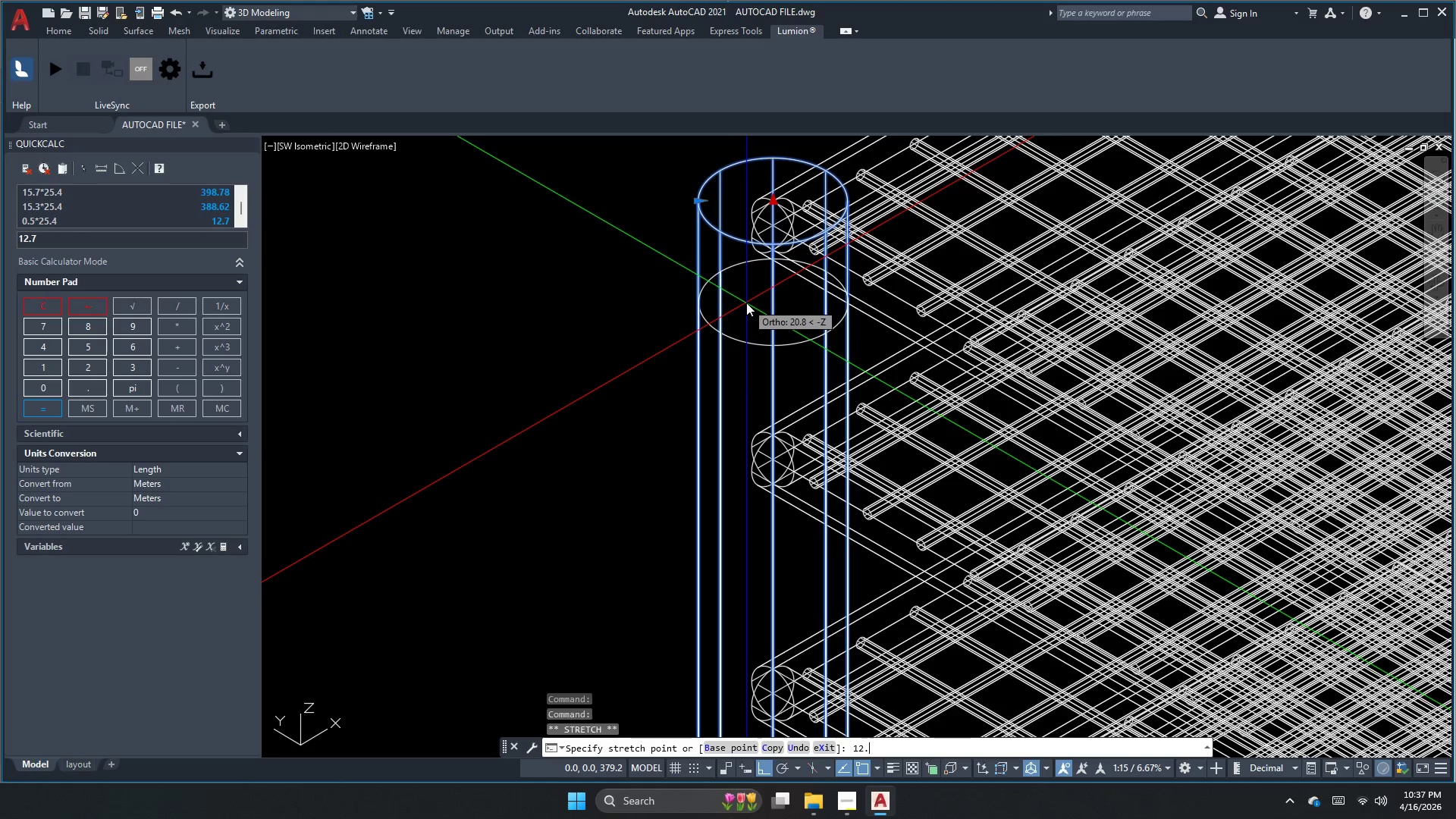 
key(Numpad5)
 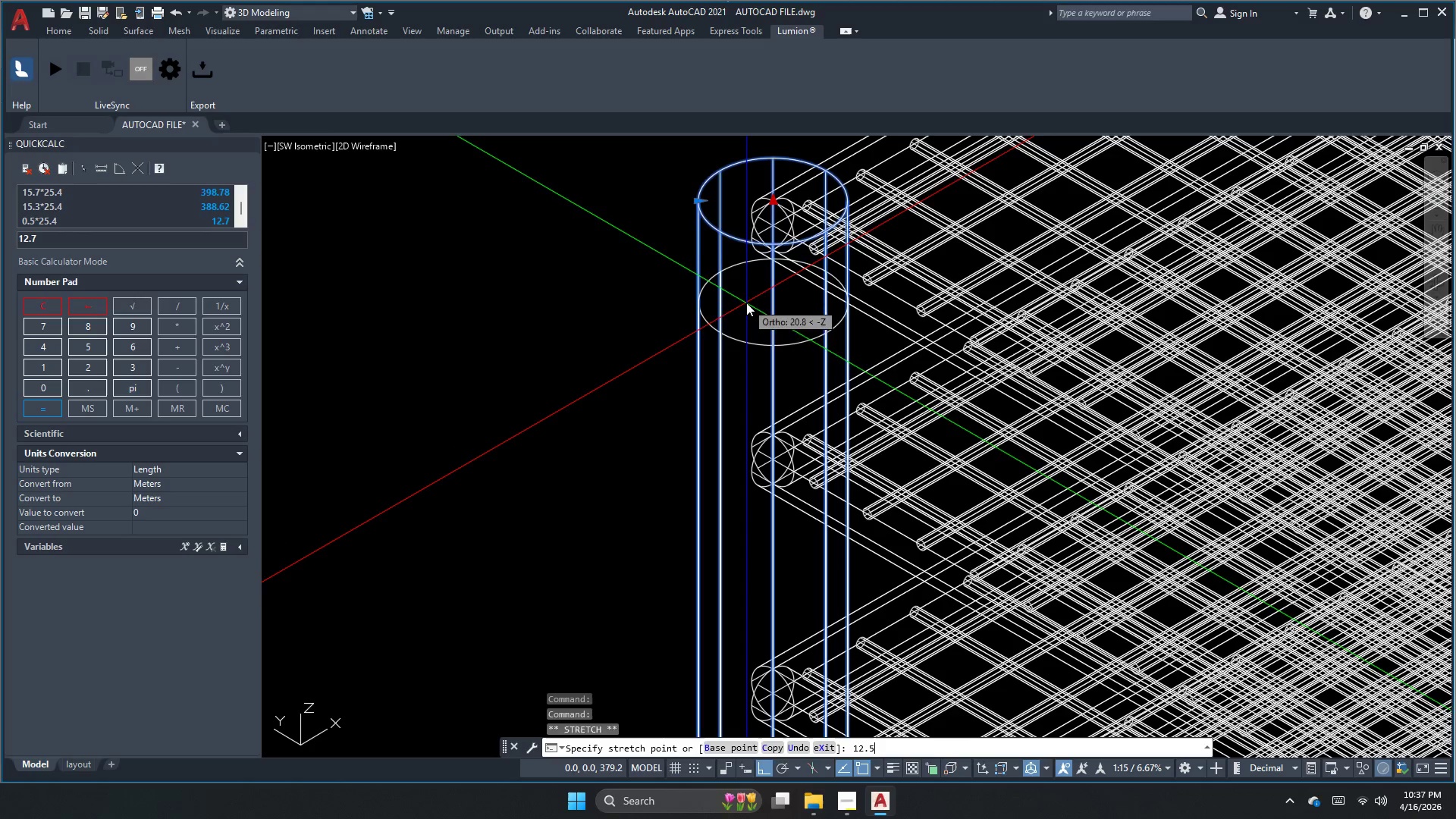 
key(NumpadEnter)
 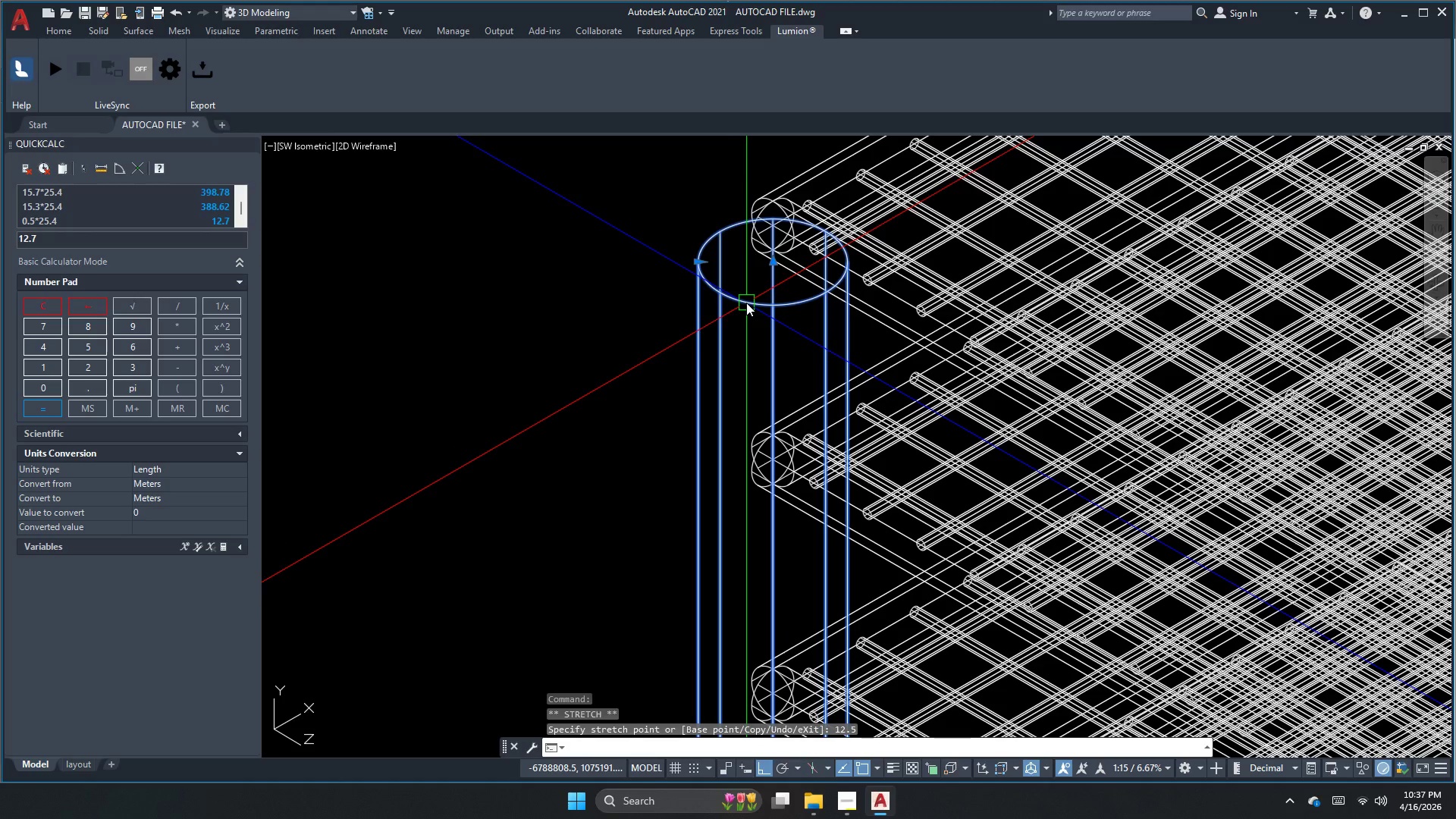 
key(Escape)
 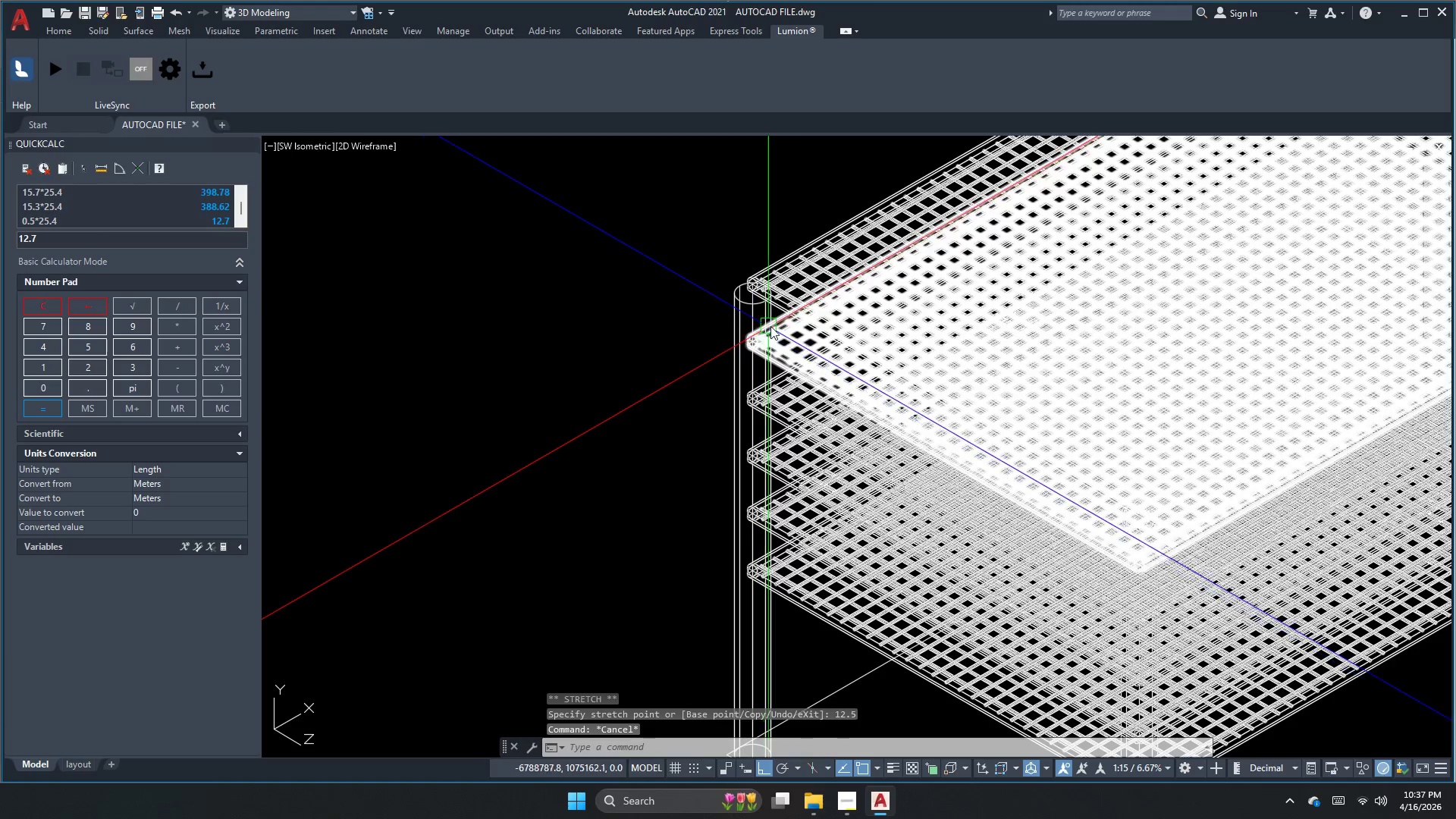 
scroll: coordinate [796, 322], scroll_direction: down, amount: 6.0
 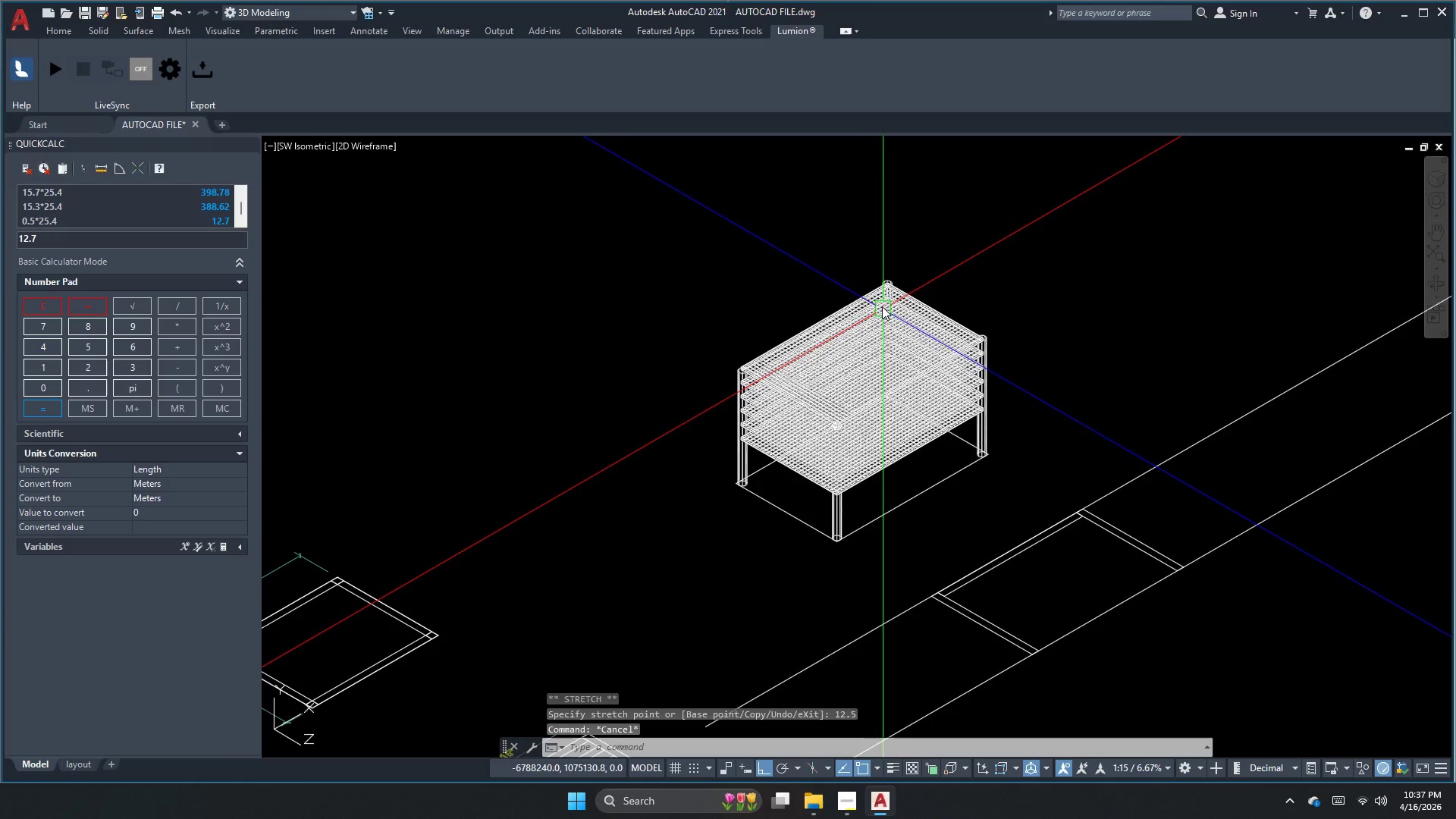 
scroll: coordinate [883, 266], scroll_direction: up, amount: 4.0
 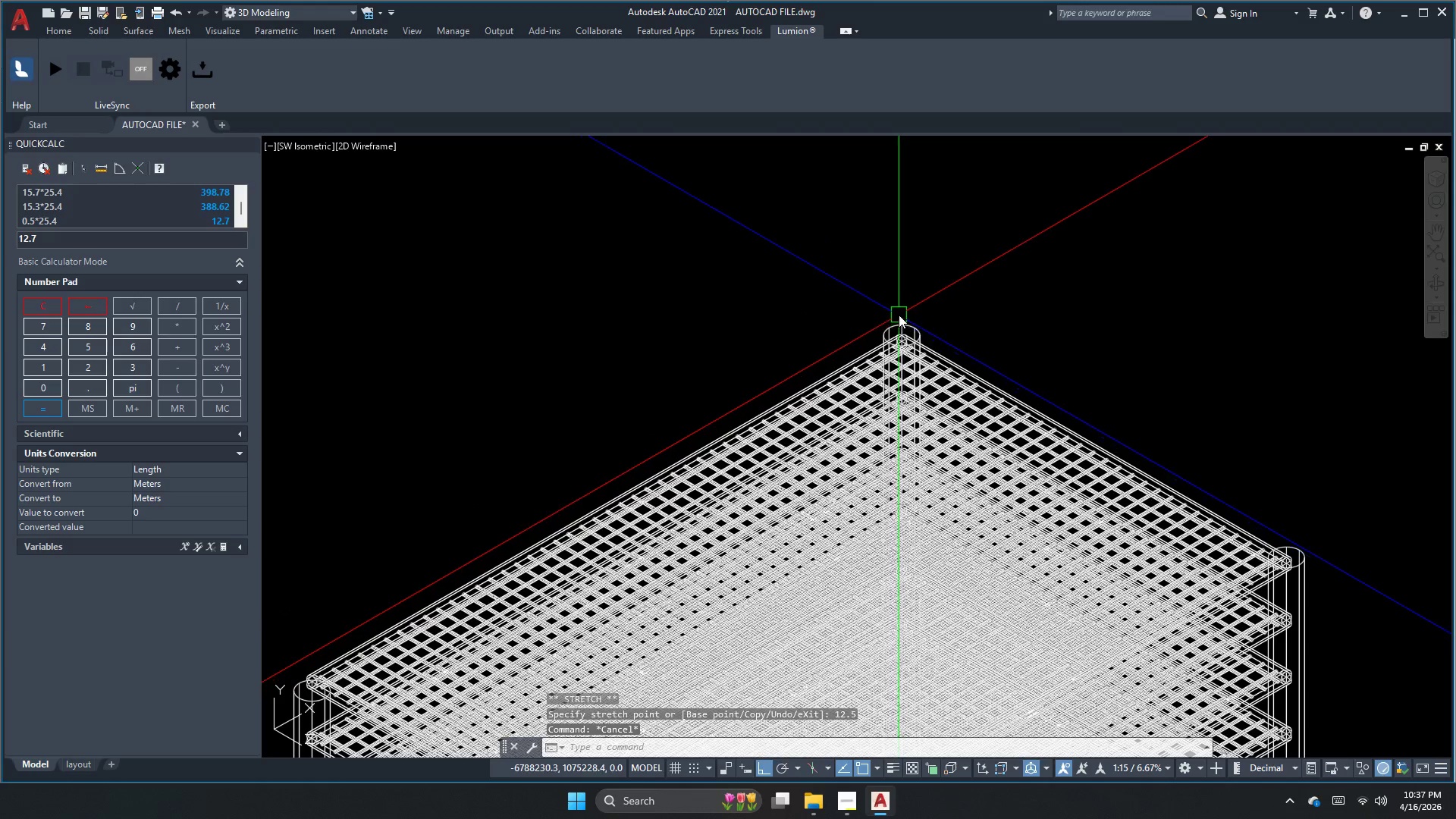 
left_click_drag(start_coordinate=[899, 318], to_coordinate=[912, 331])
 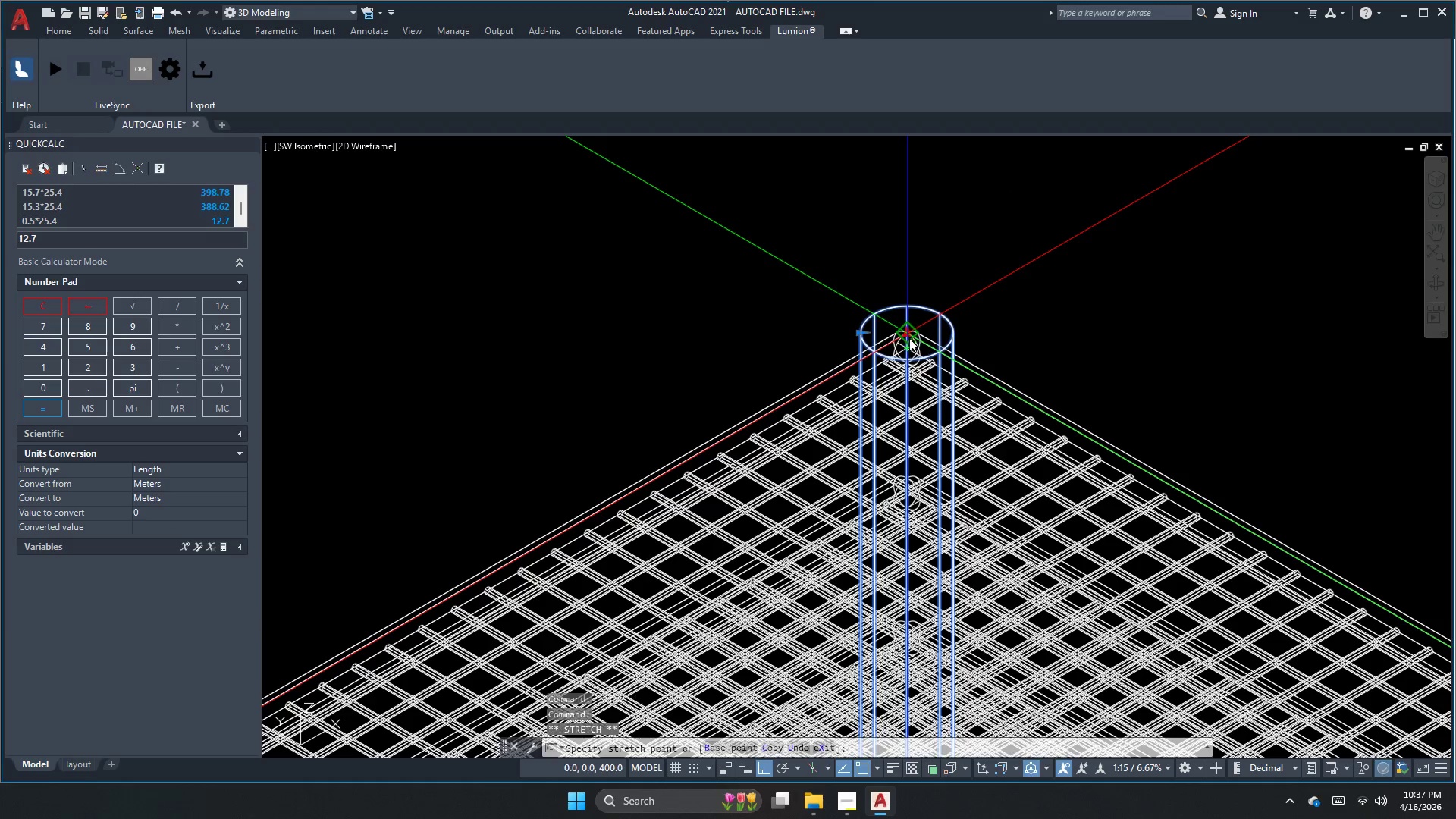 
scroll: coordinate [902, 340], scroll_direction: up, amount: 2.0
 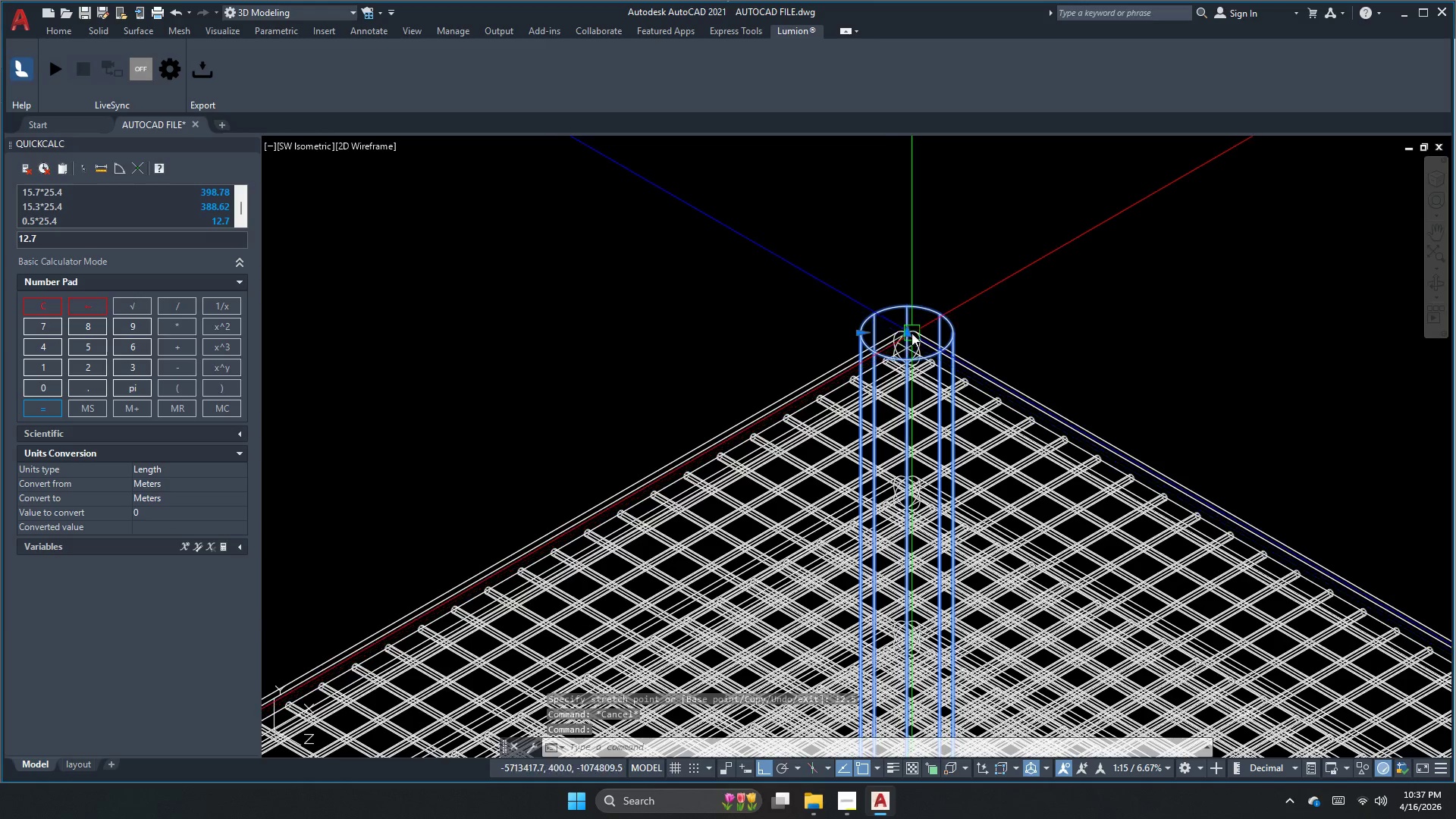 
left_click([912, 331])
 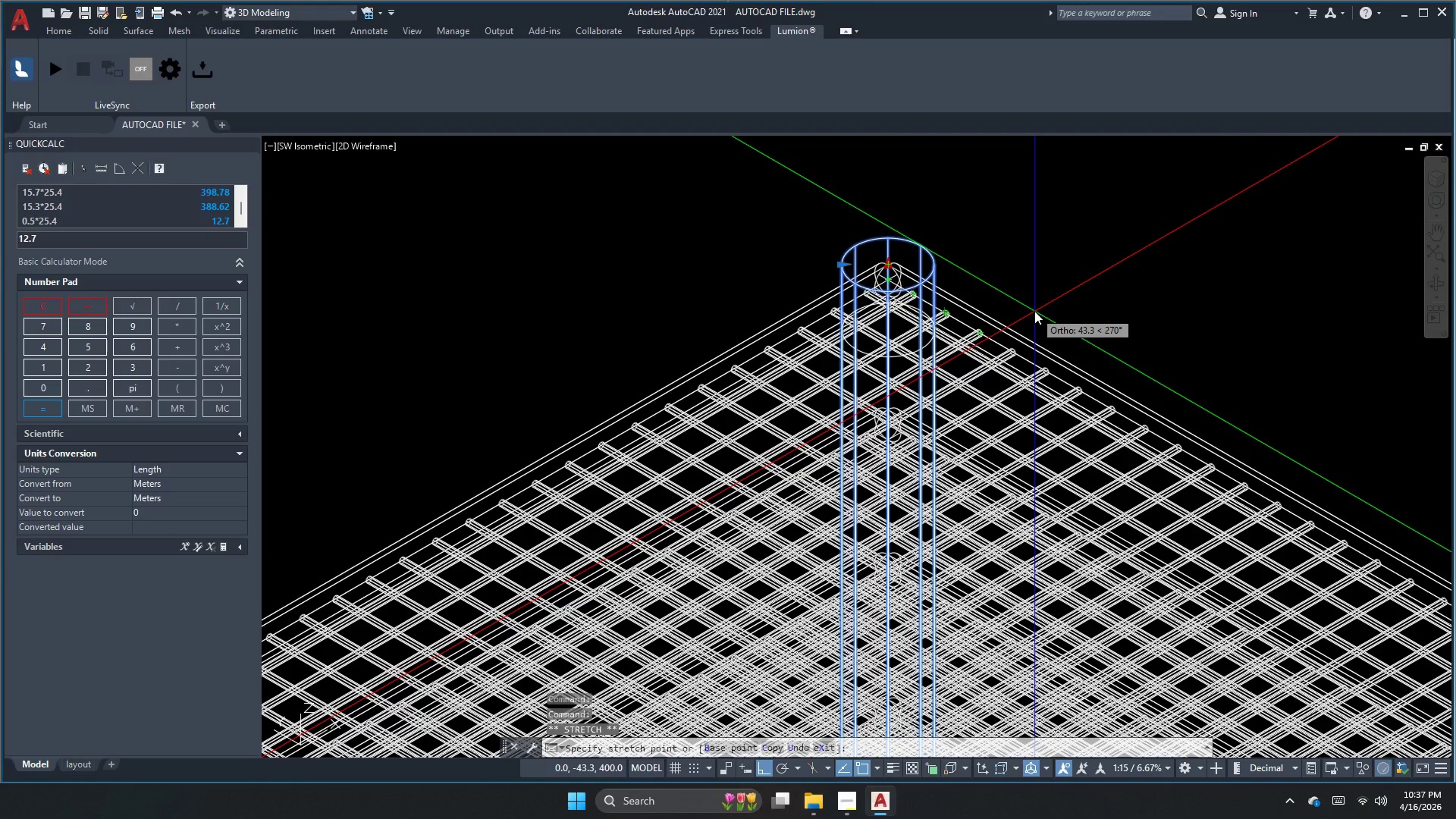 
key(Numpad1)
 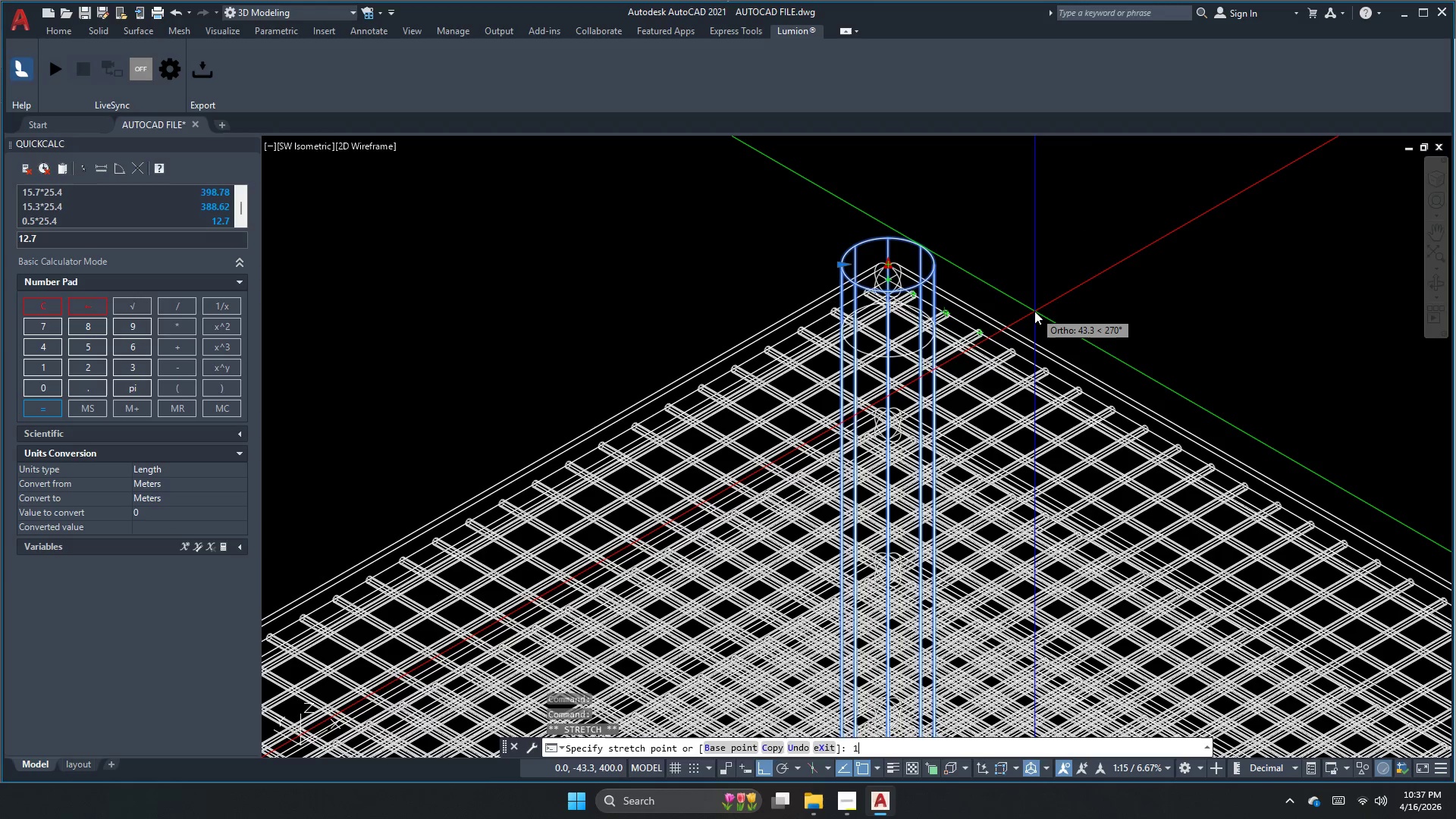 
key(Numpad2)
 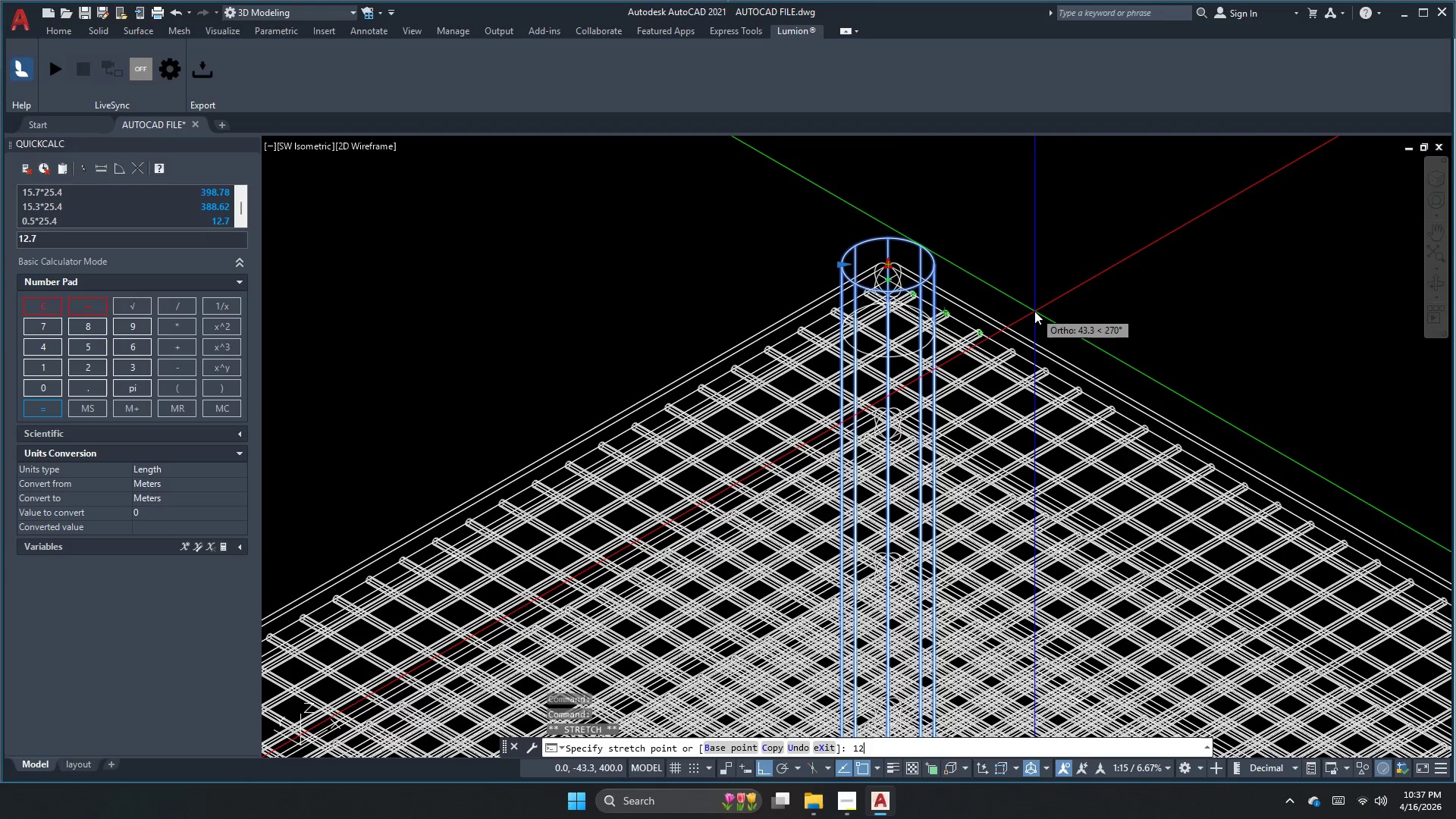 
key(NumpadDecimal)
 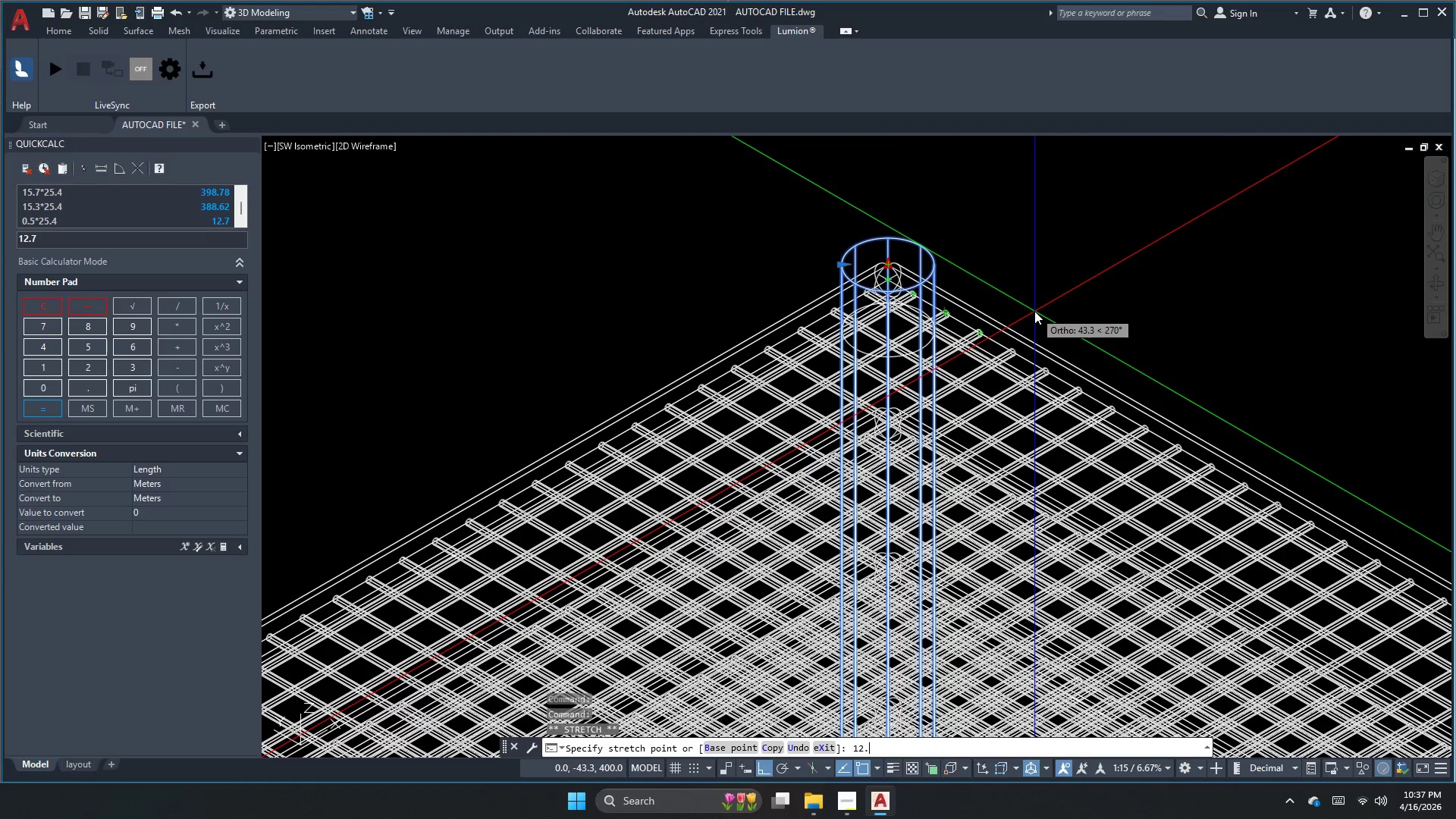 
key(Numpad5)
 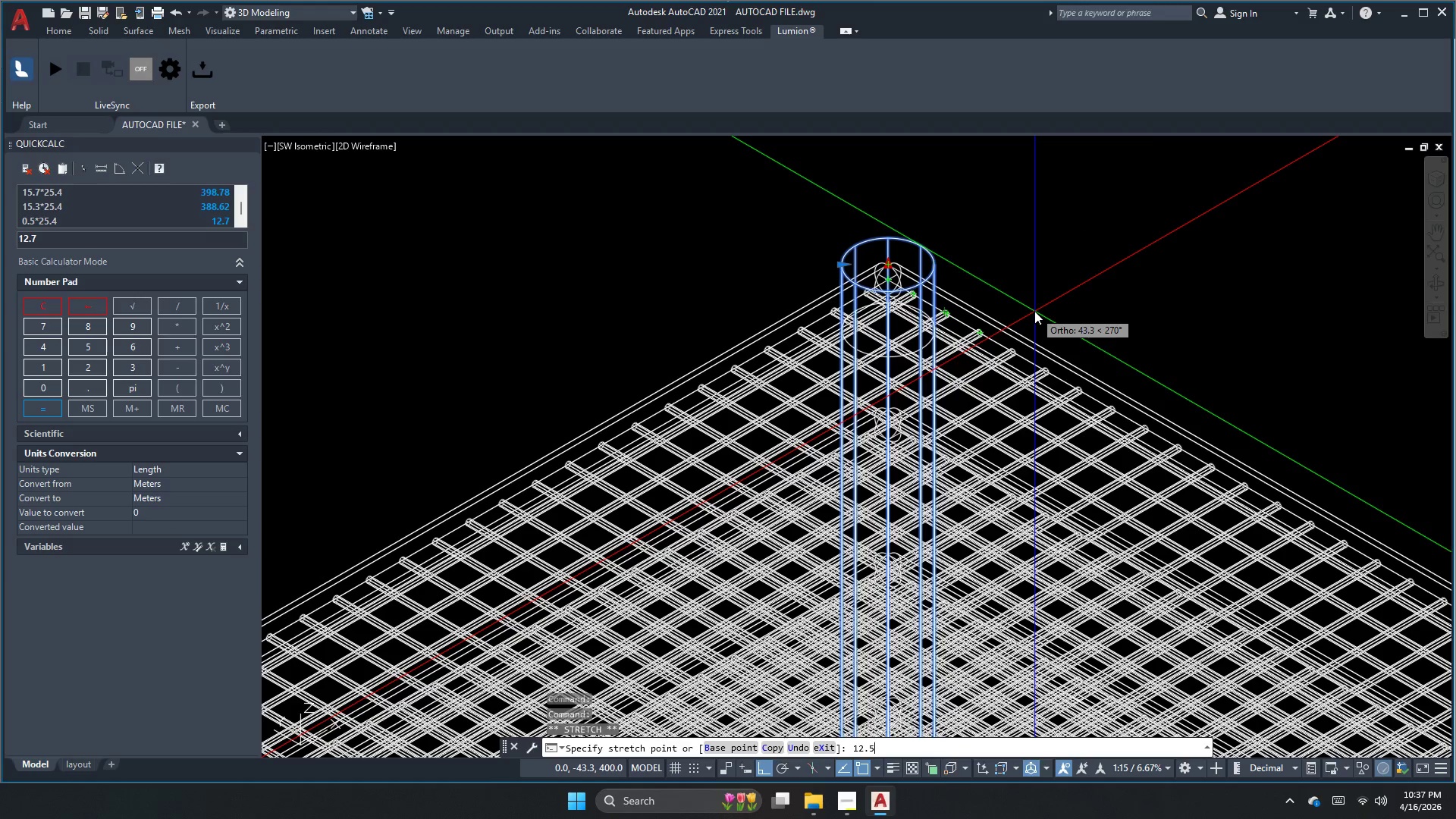 
key(NumpadEnter)
 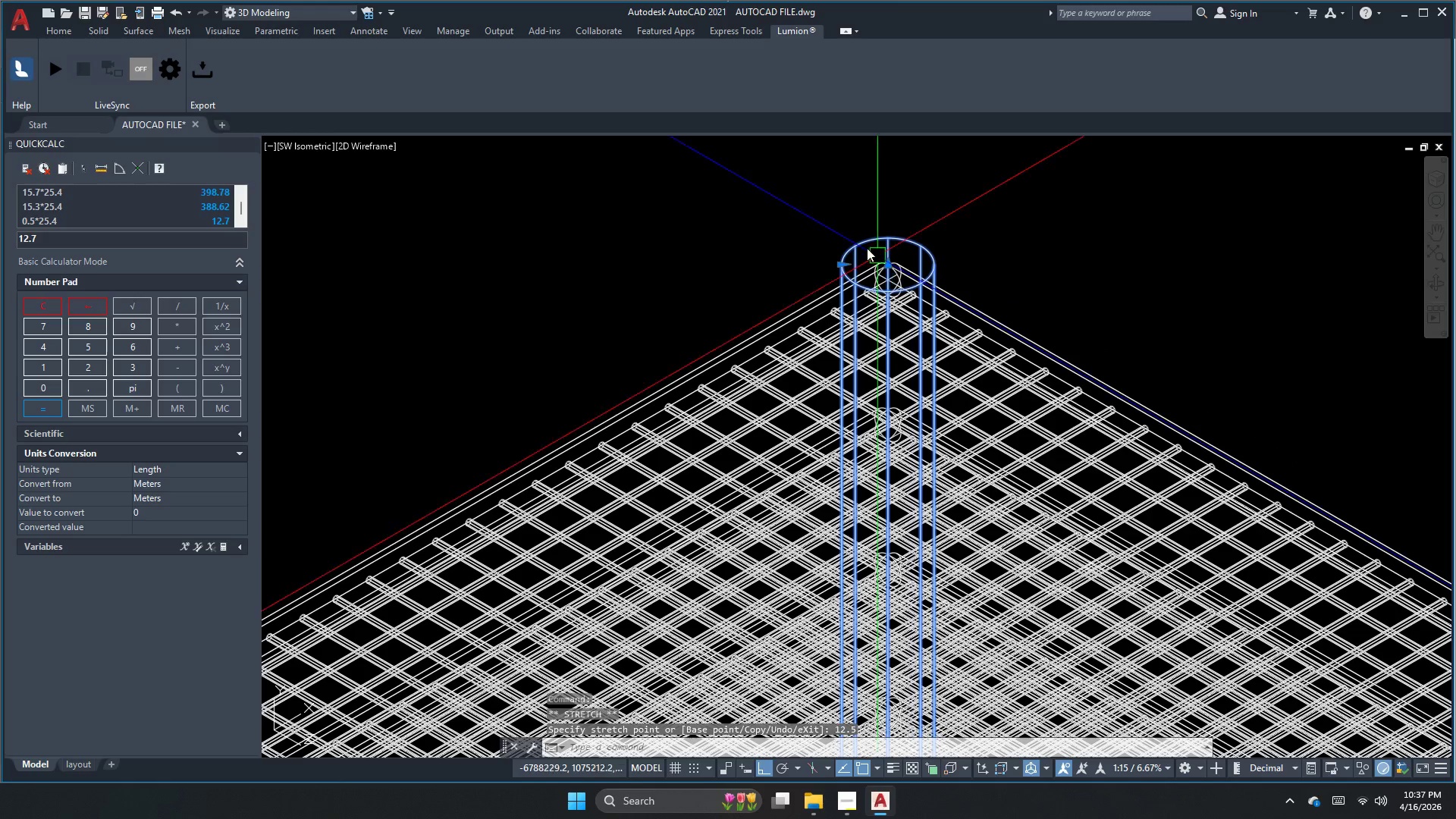 
key(Escape)
 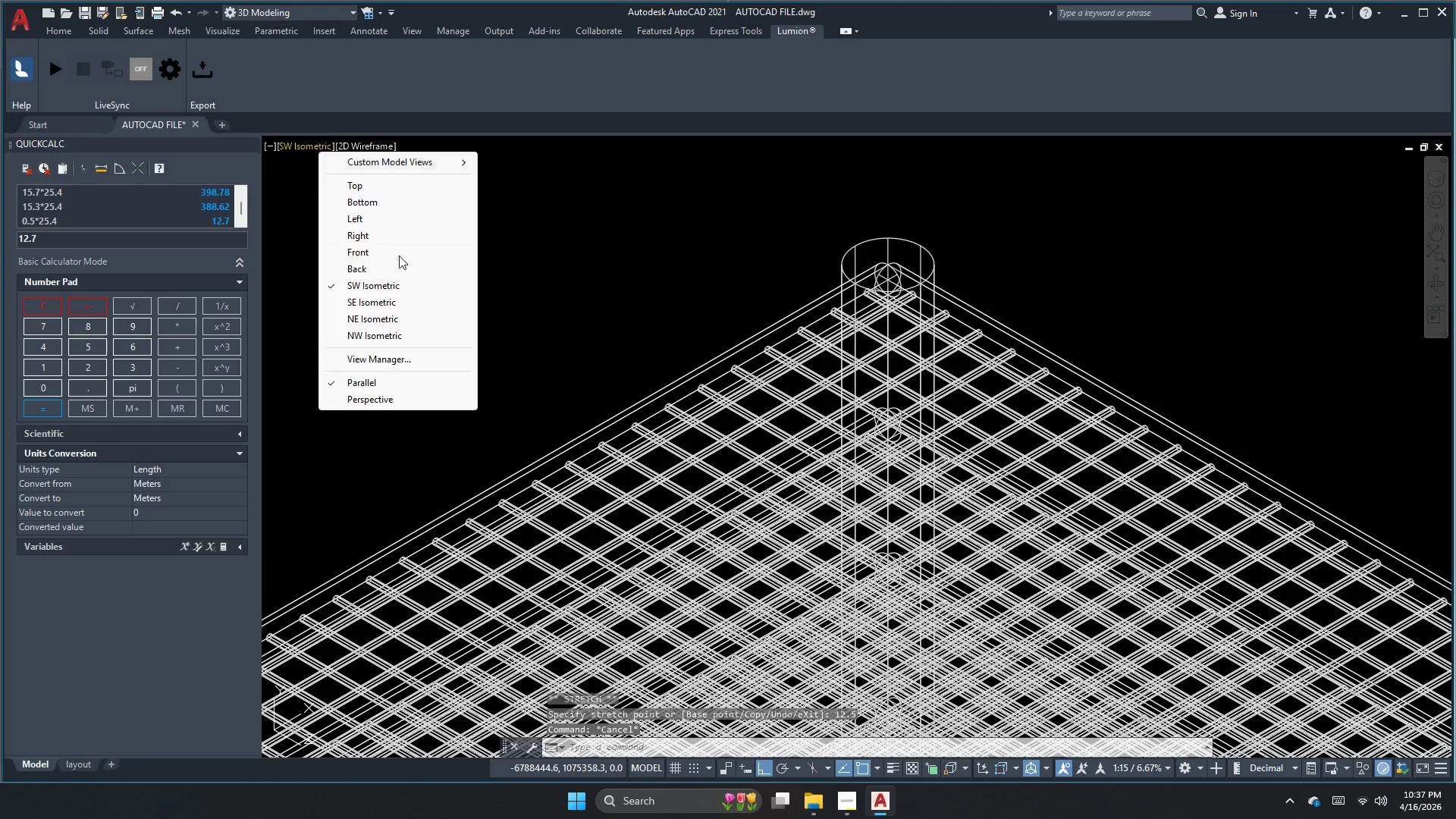 
left_click([407, 284])
 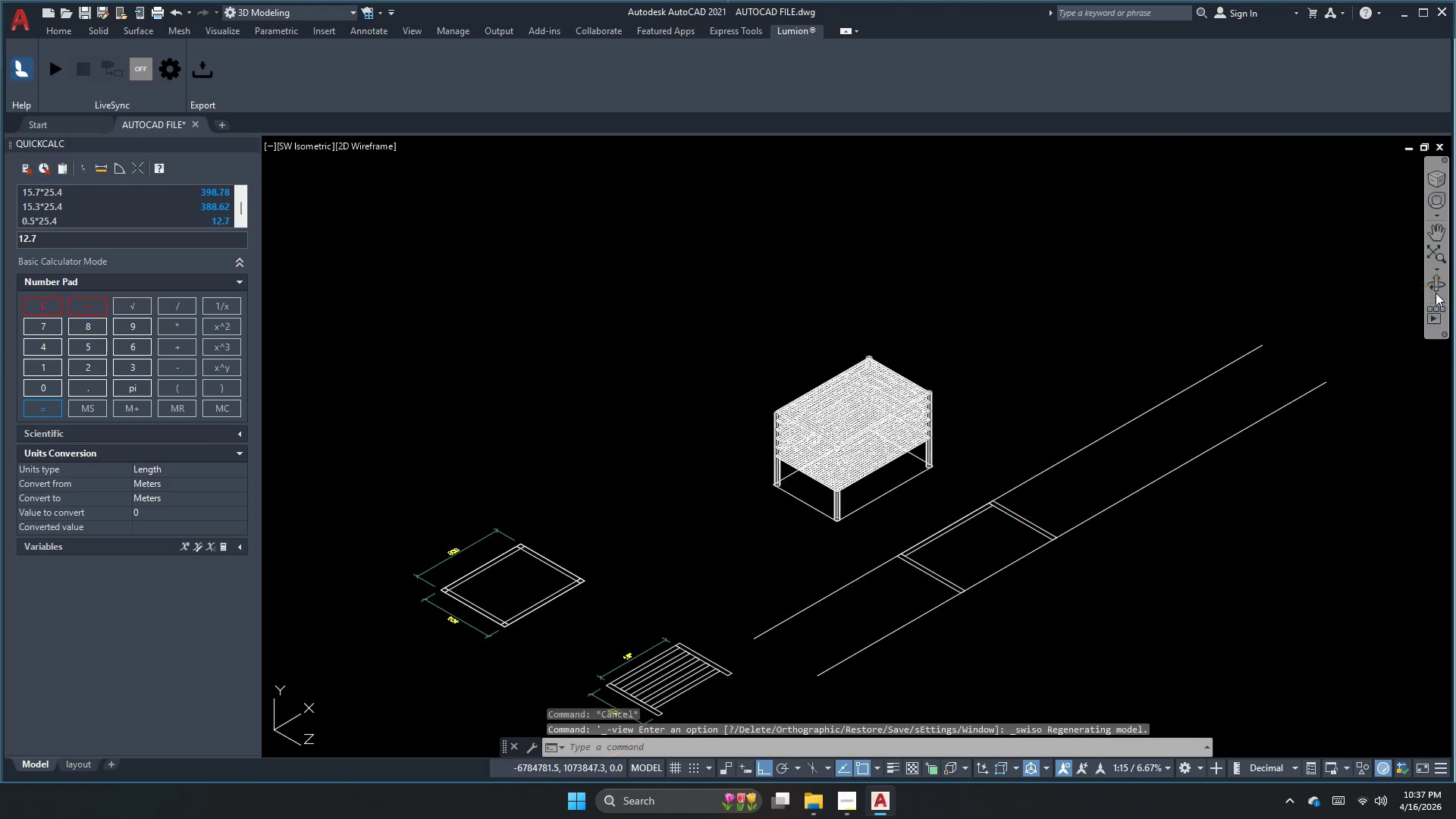 
left_click([1439, 285])
 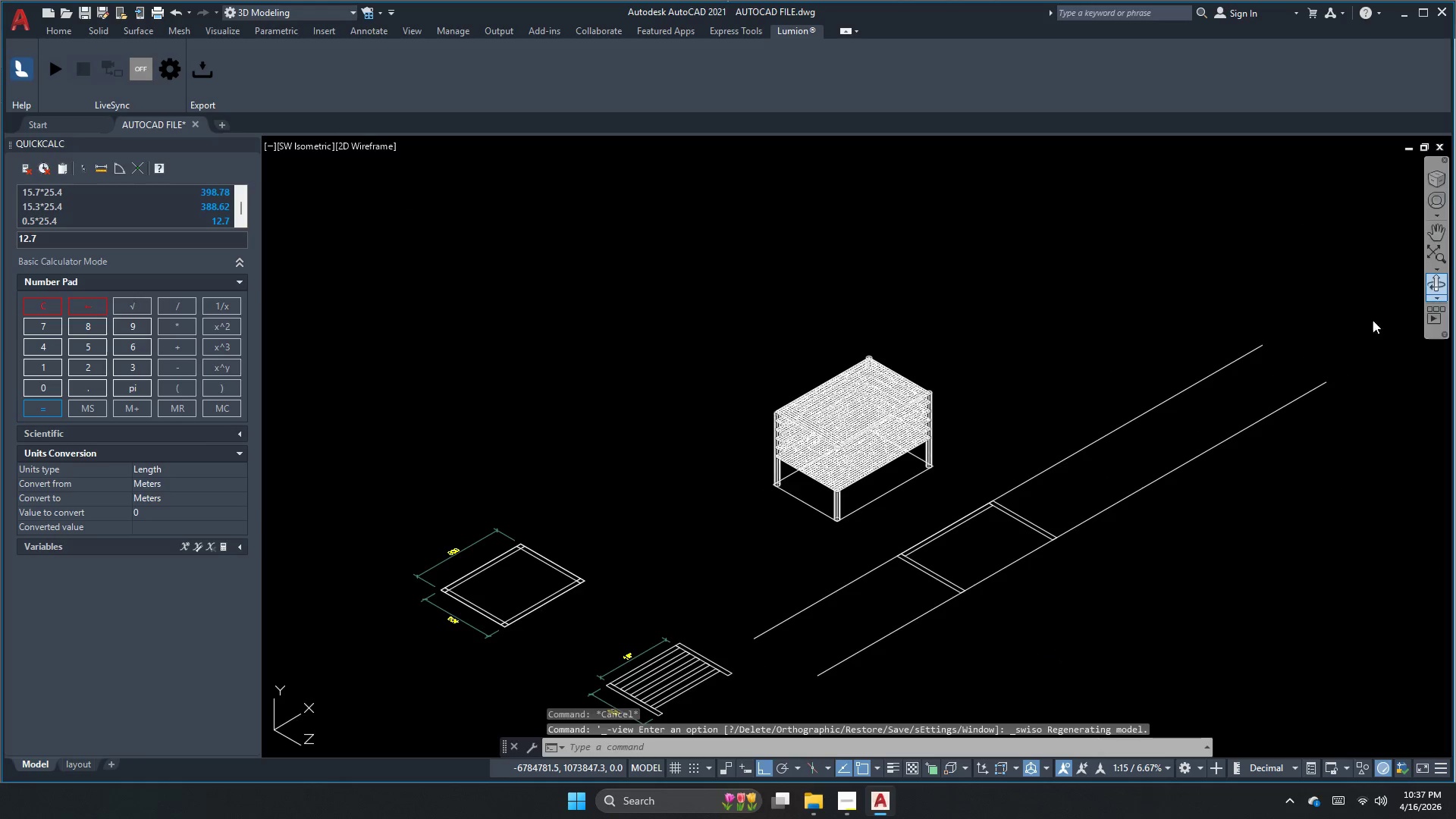 
left_click_drag(start_coordinate=[1185, 409], to_coordinate=[962, 367])
 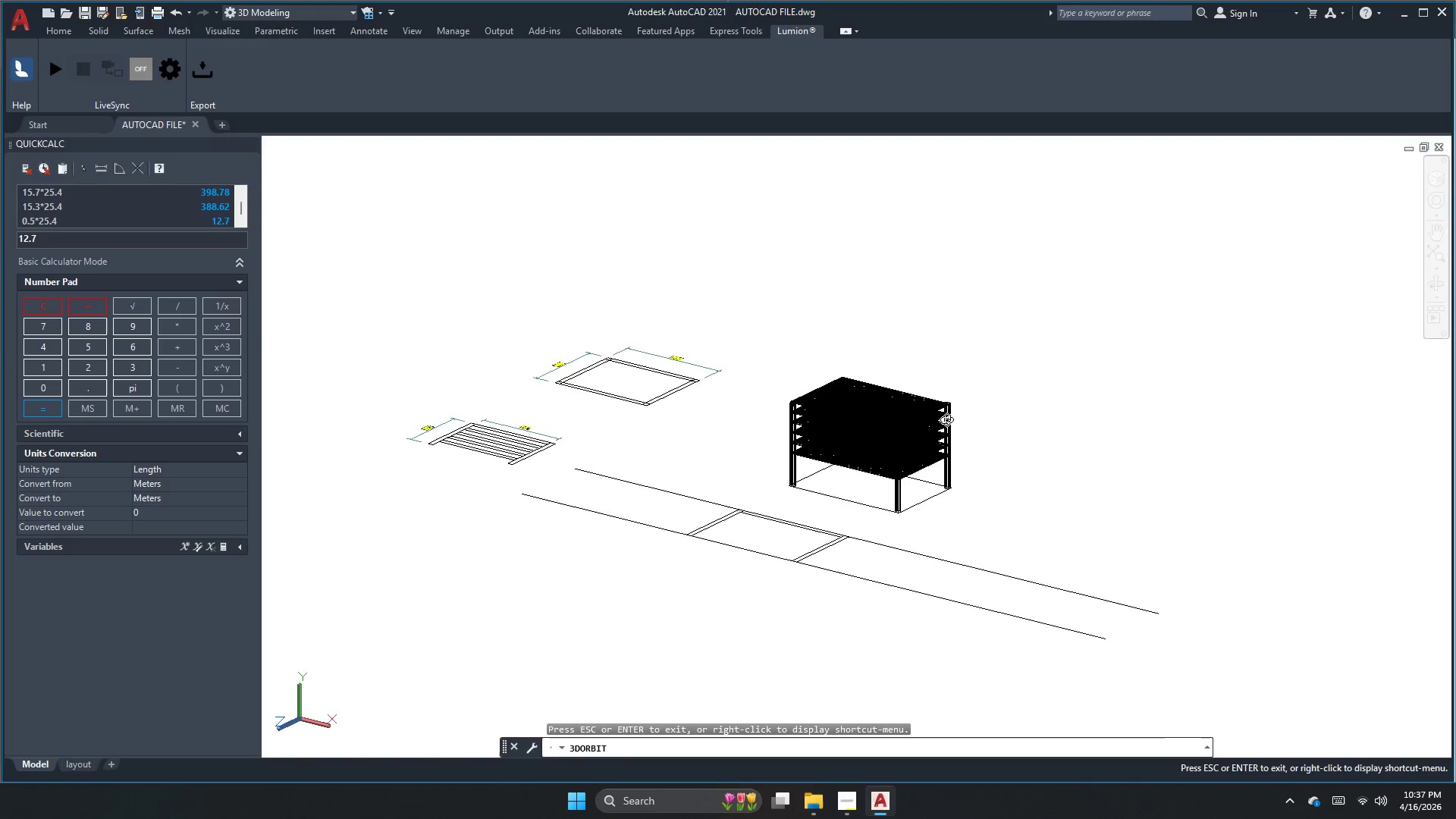 
key(Escape)
 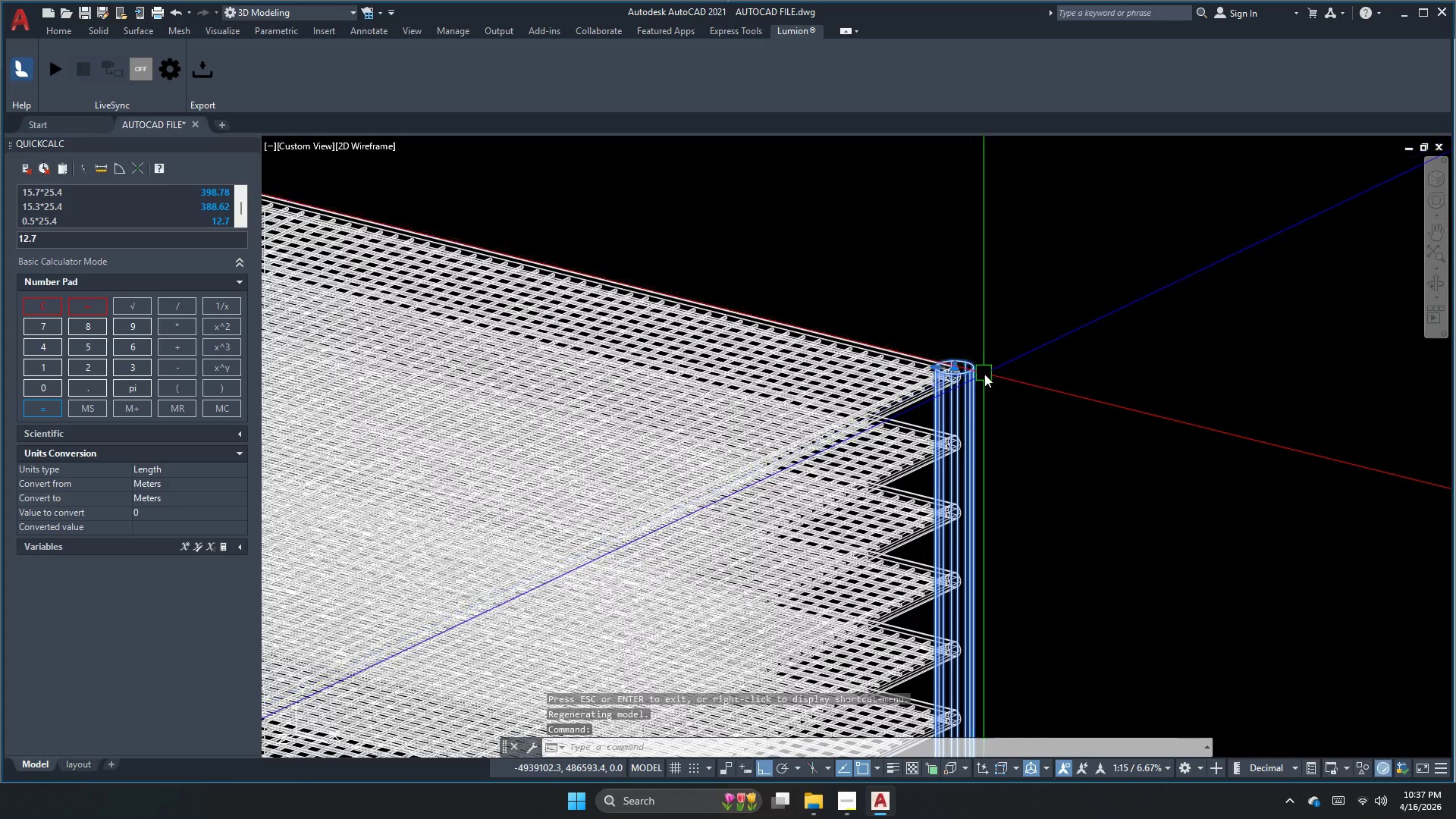 
scroll: coordinate [961, 381], scroll_direction: up, amount: 23.0
 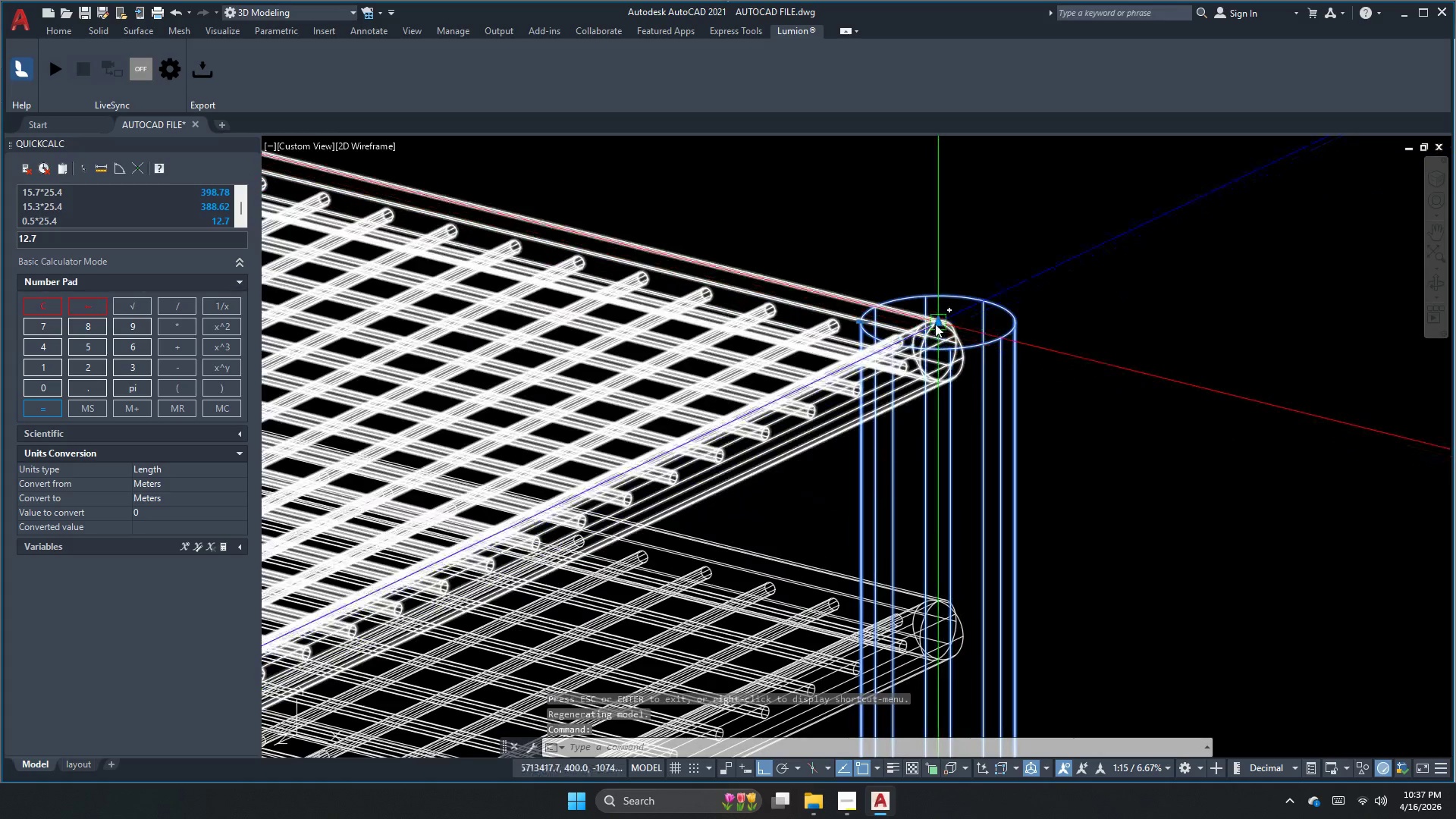 
left_click([936, 322])
 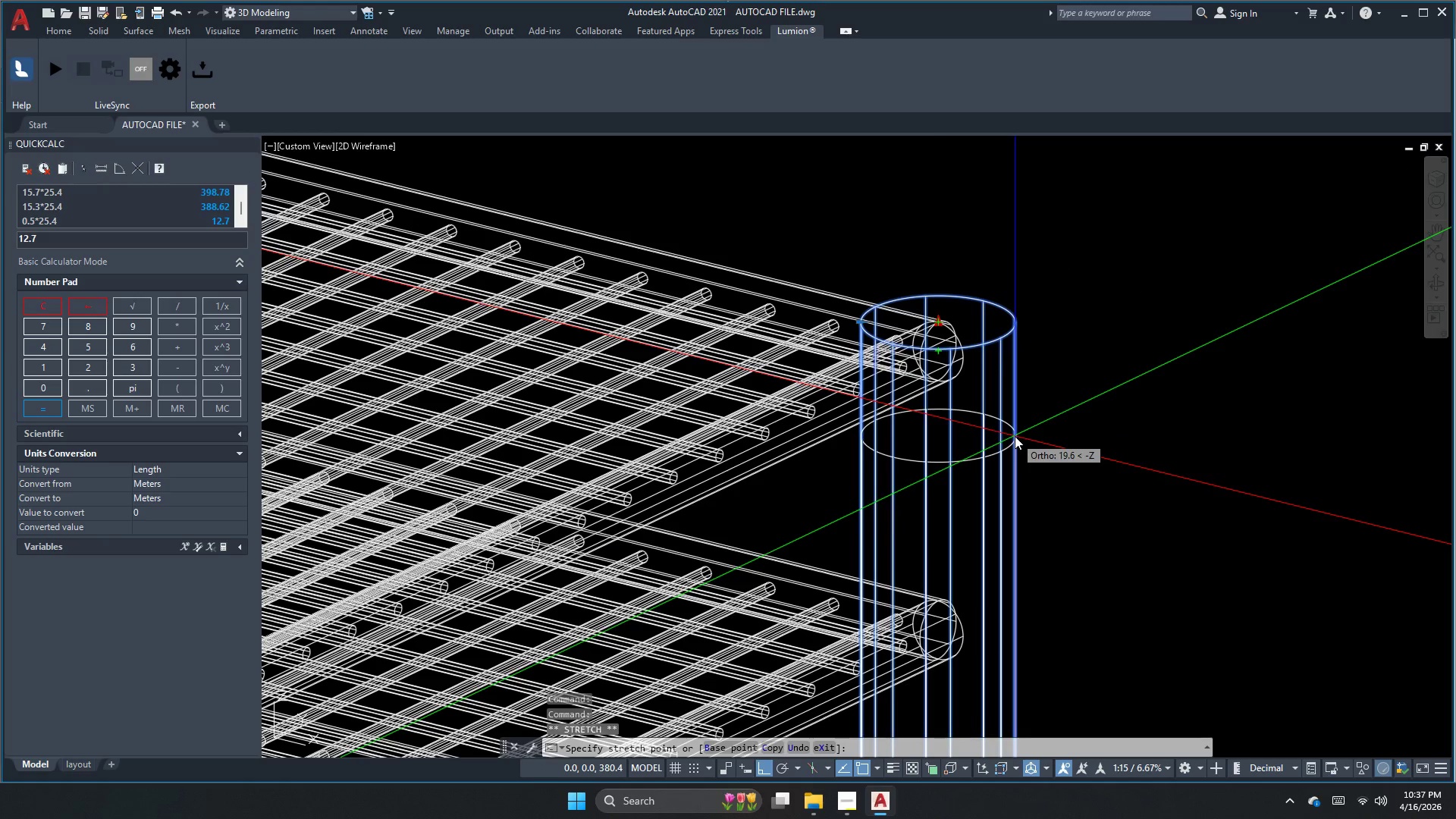 
key(Numpad1)
 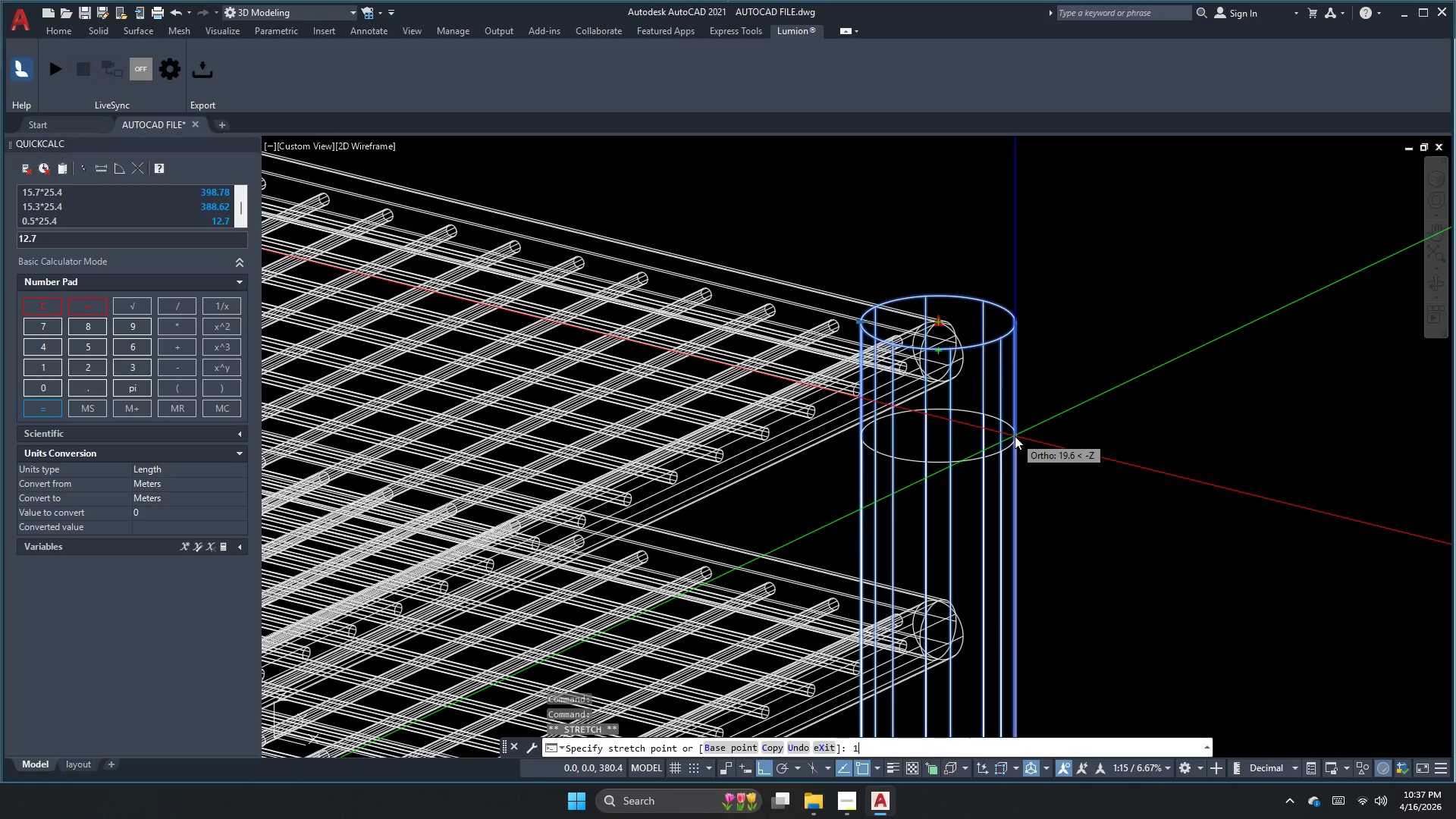 
key(Numpad2)
 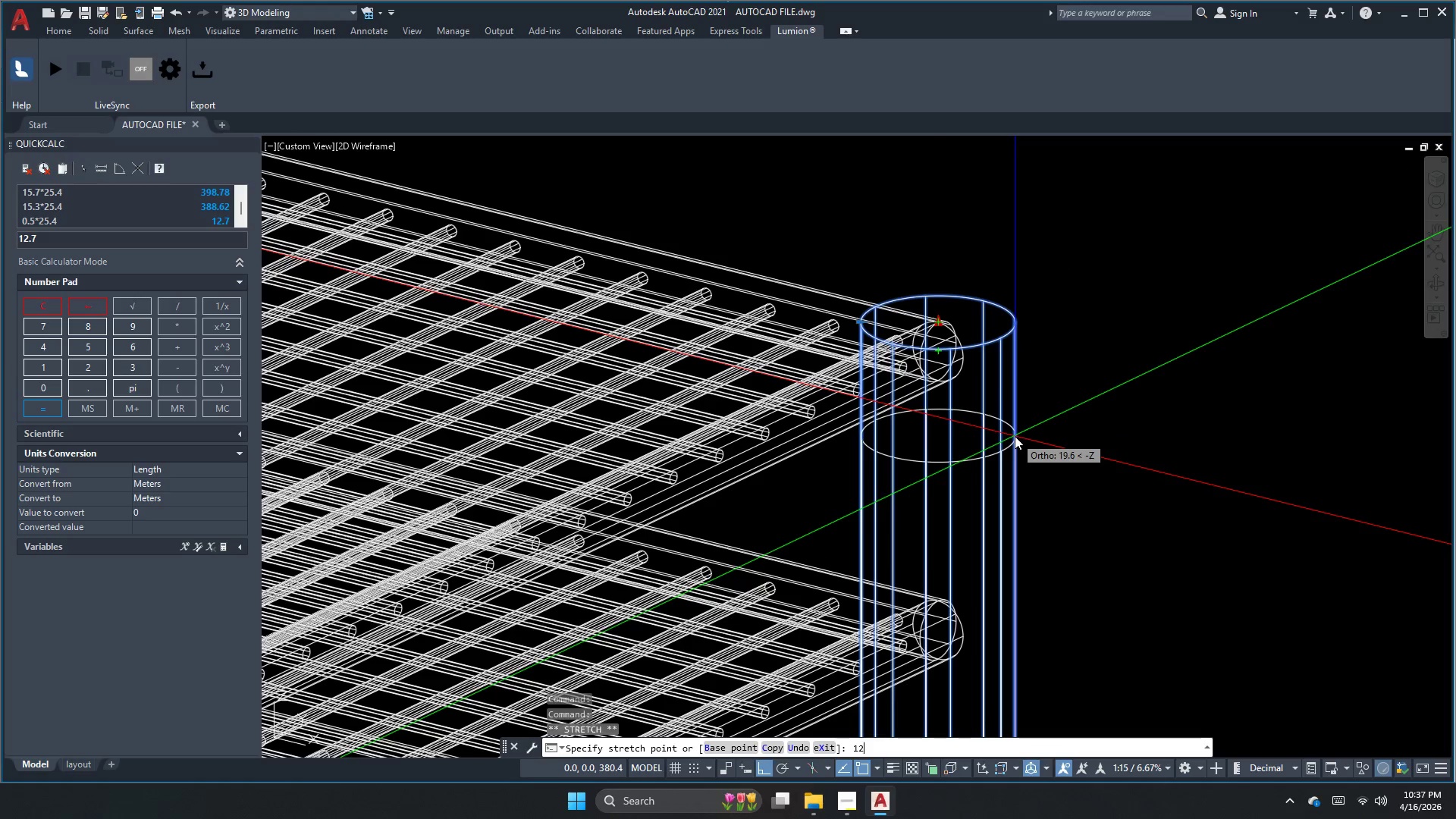 
key(NumpadDecimal)
 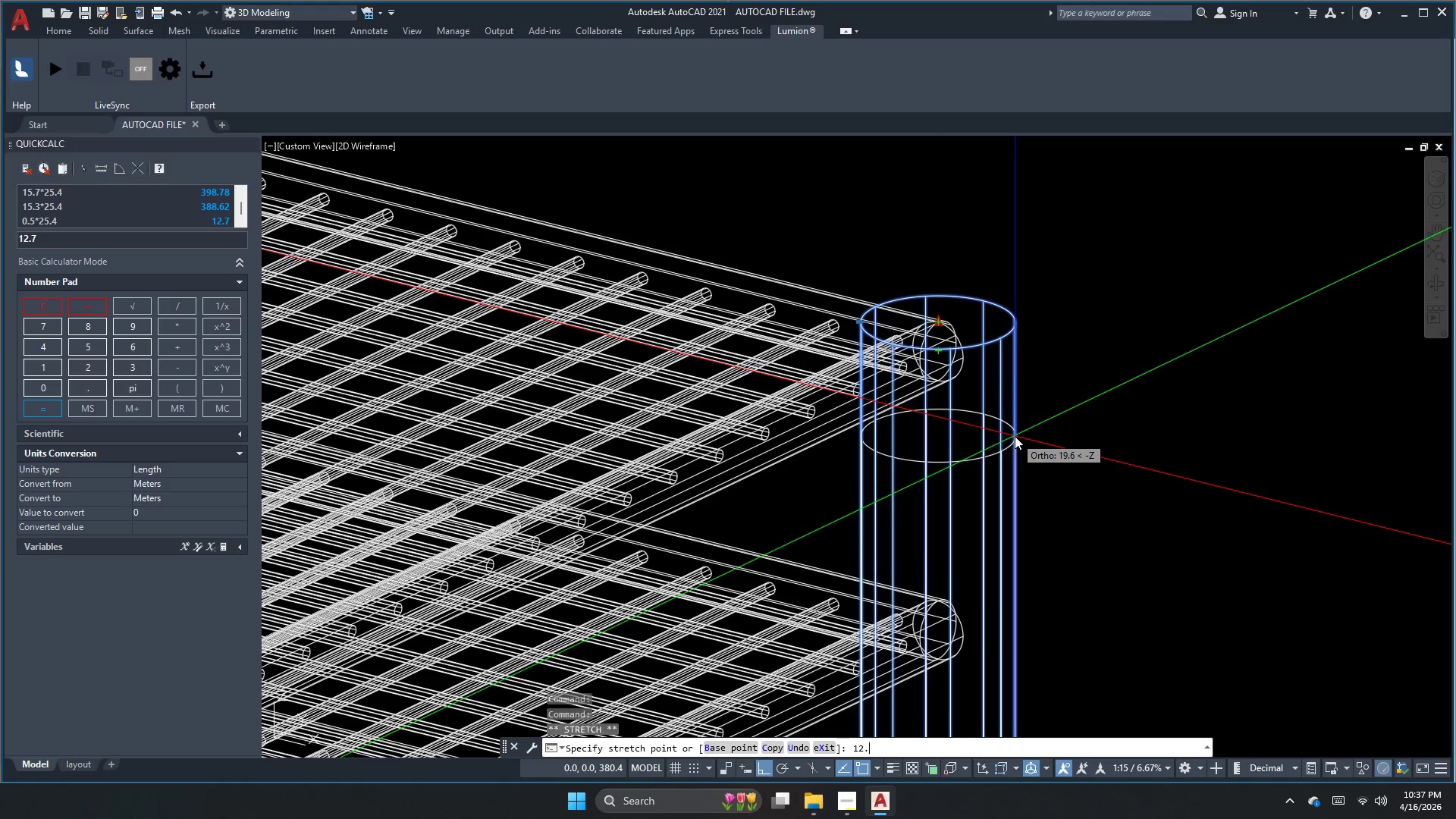 
key(Numpad5)
 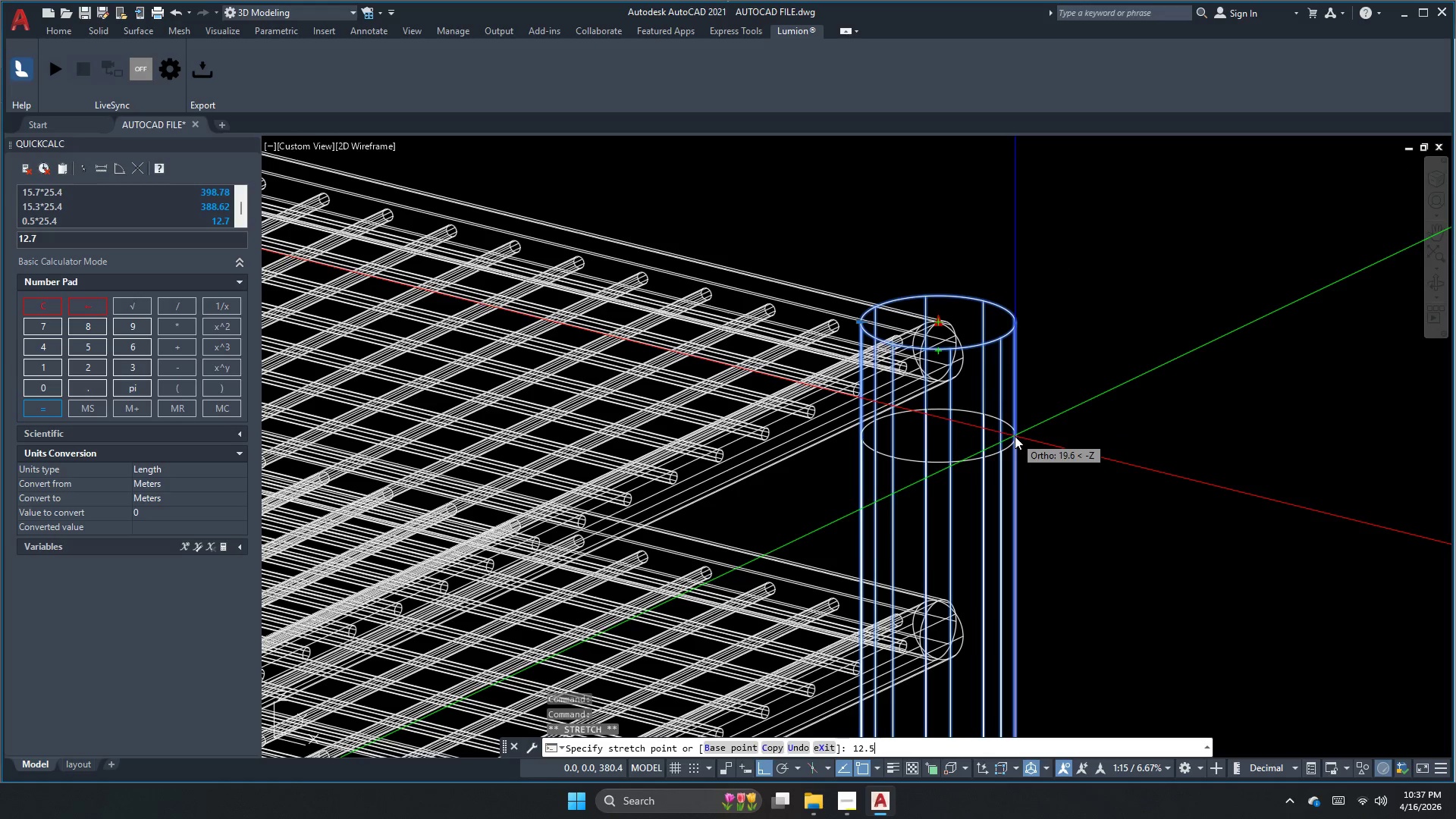 
key(NumpadEnter)
 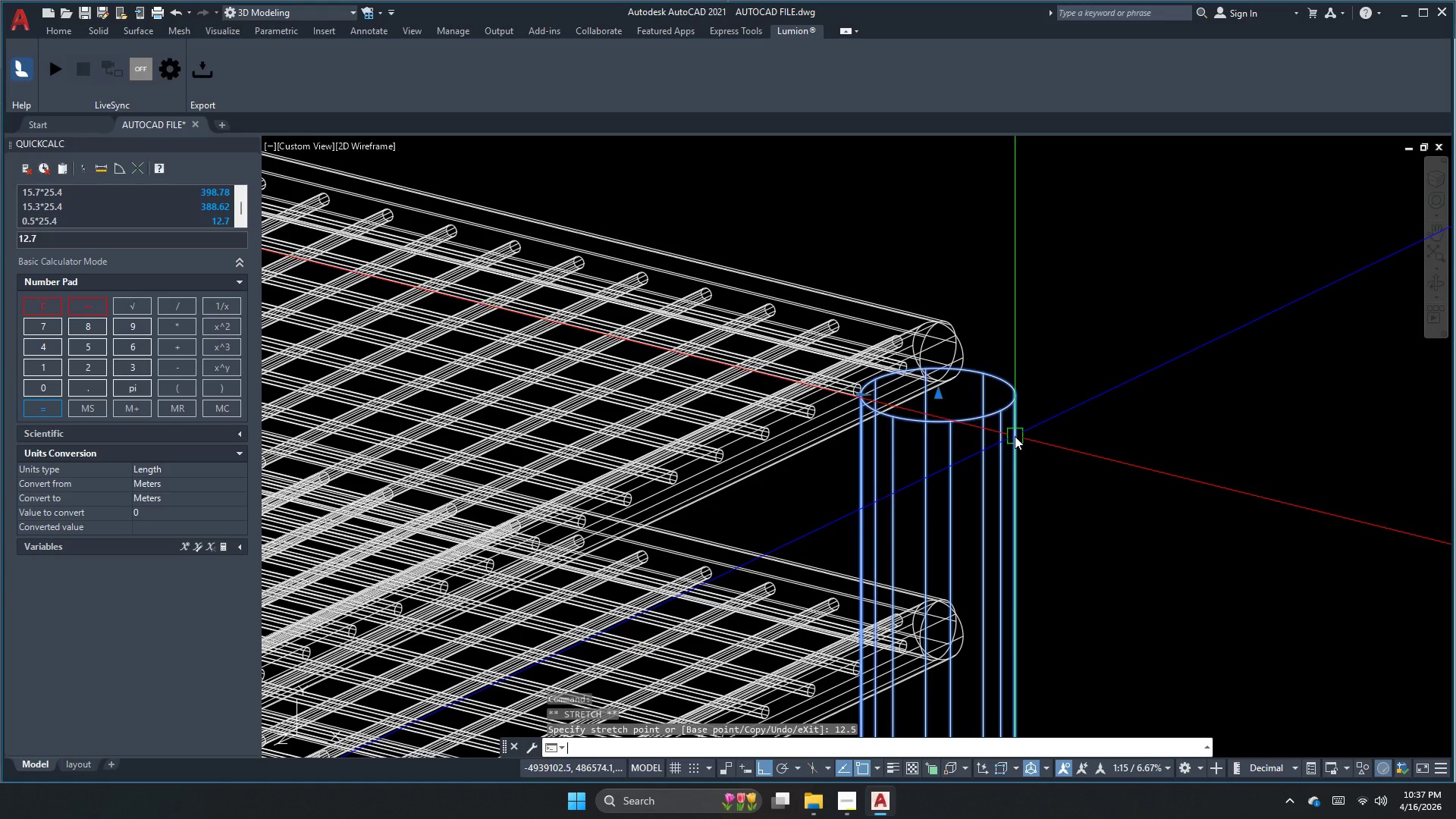 
key(Escape)
 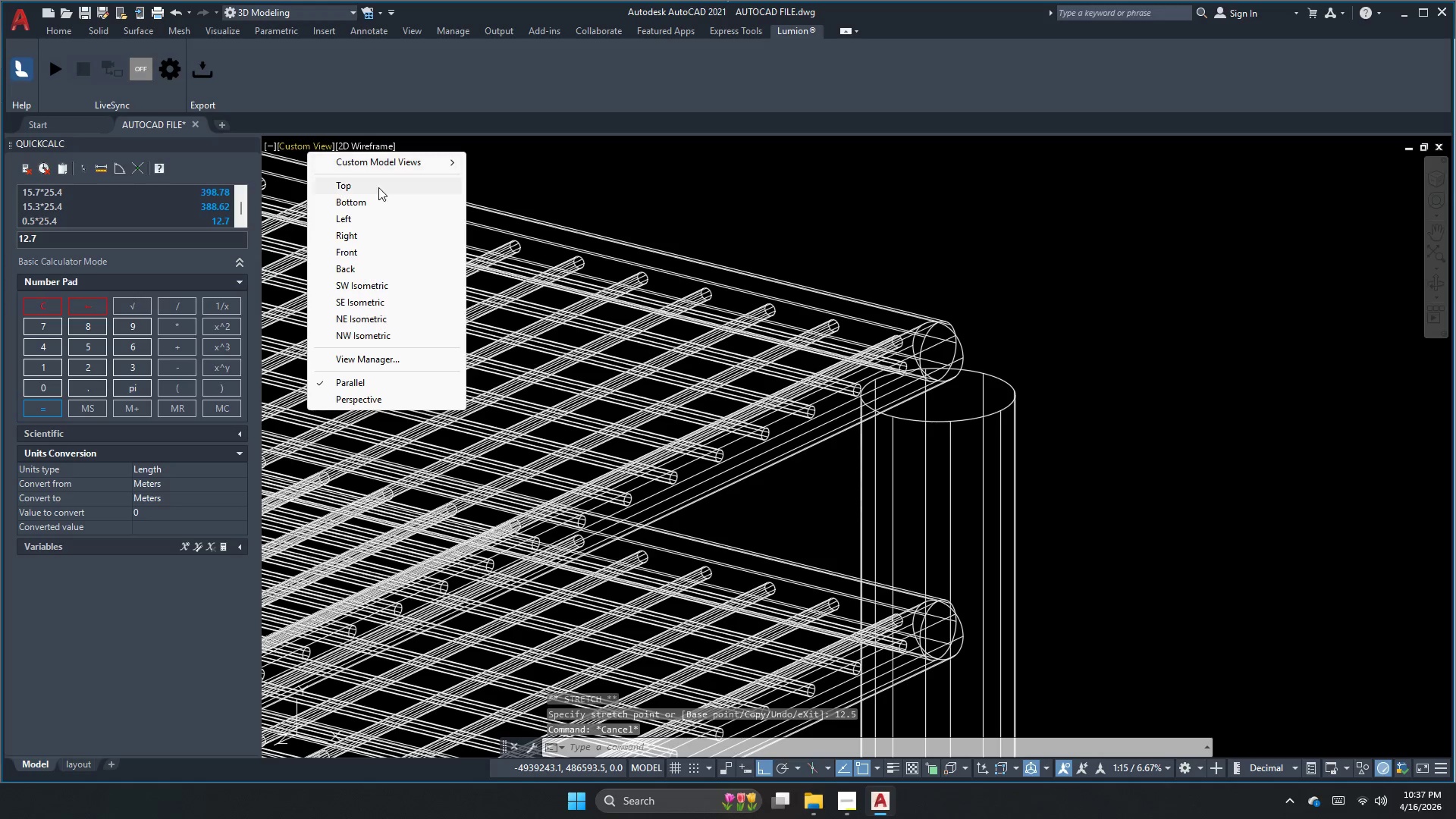 
left_click([374, 286])
 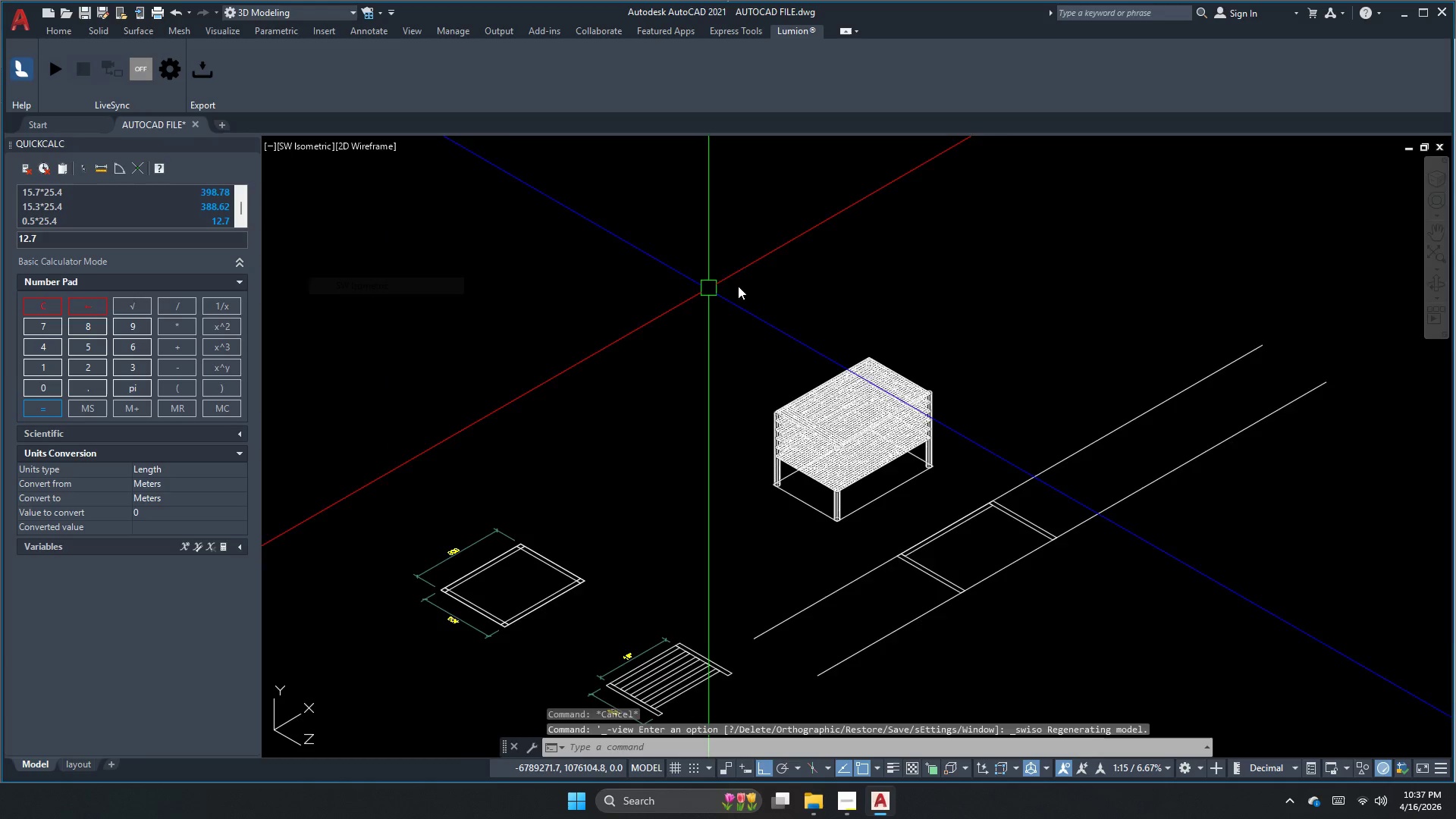 
scroll: coordinate [830, 388], scroll_direction: up, amount: 3.0
 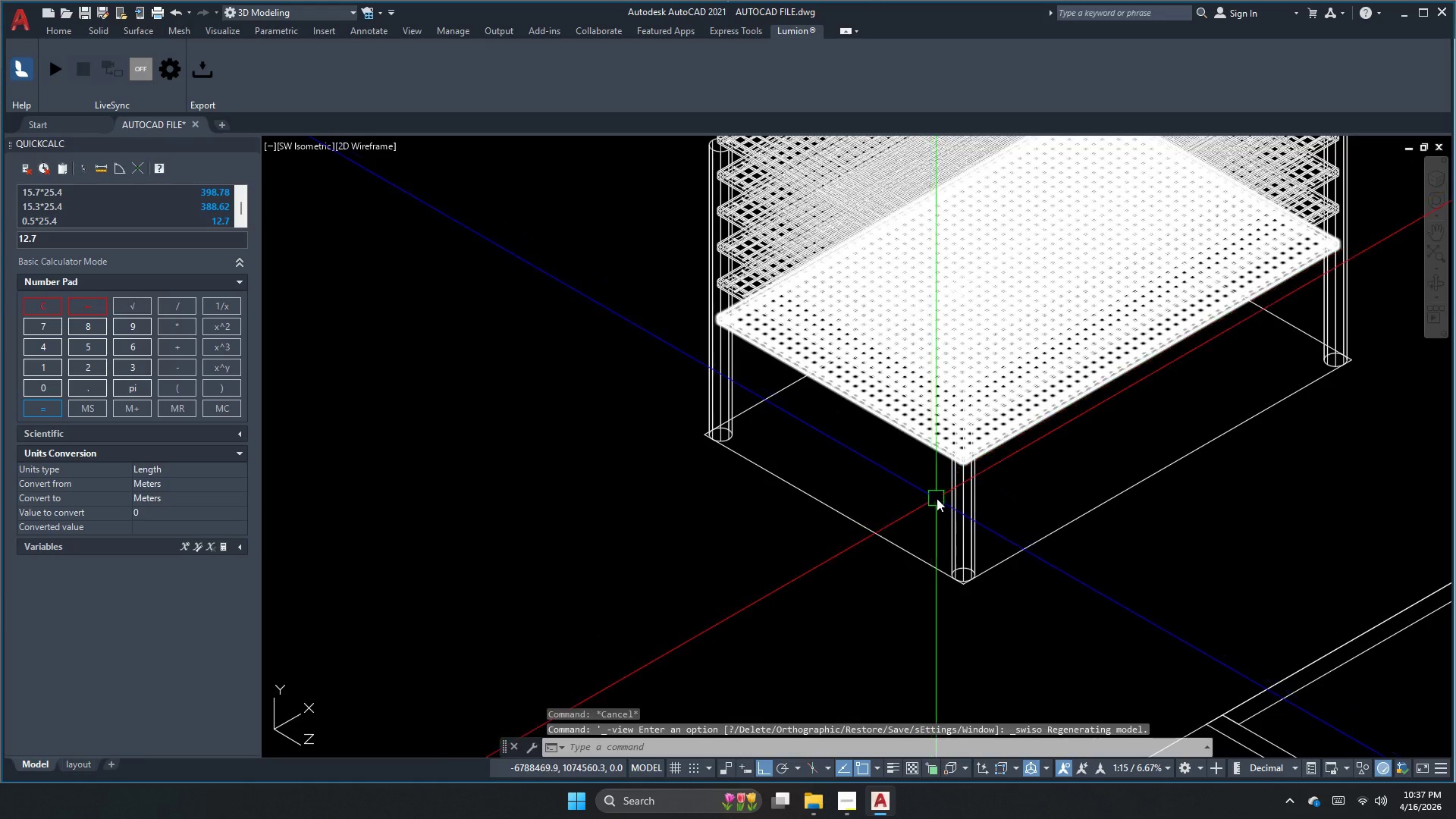 
left_click([962, 514])
 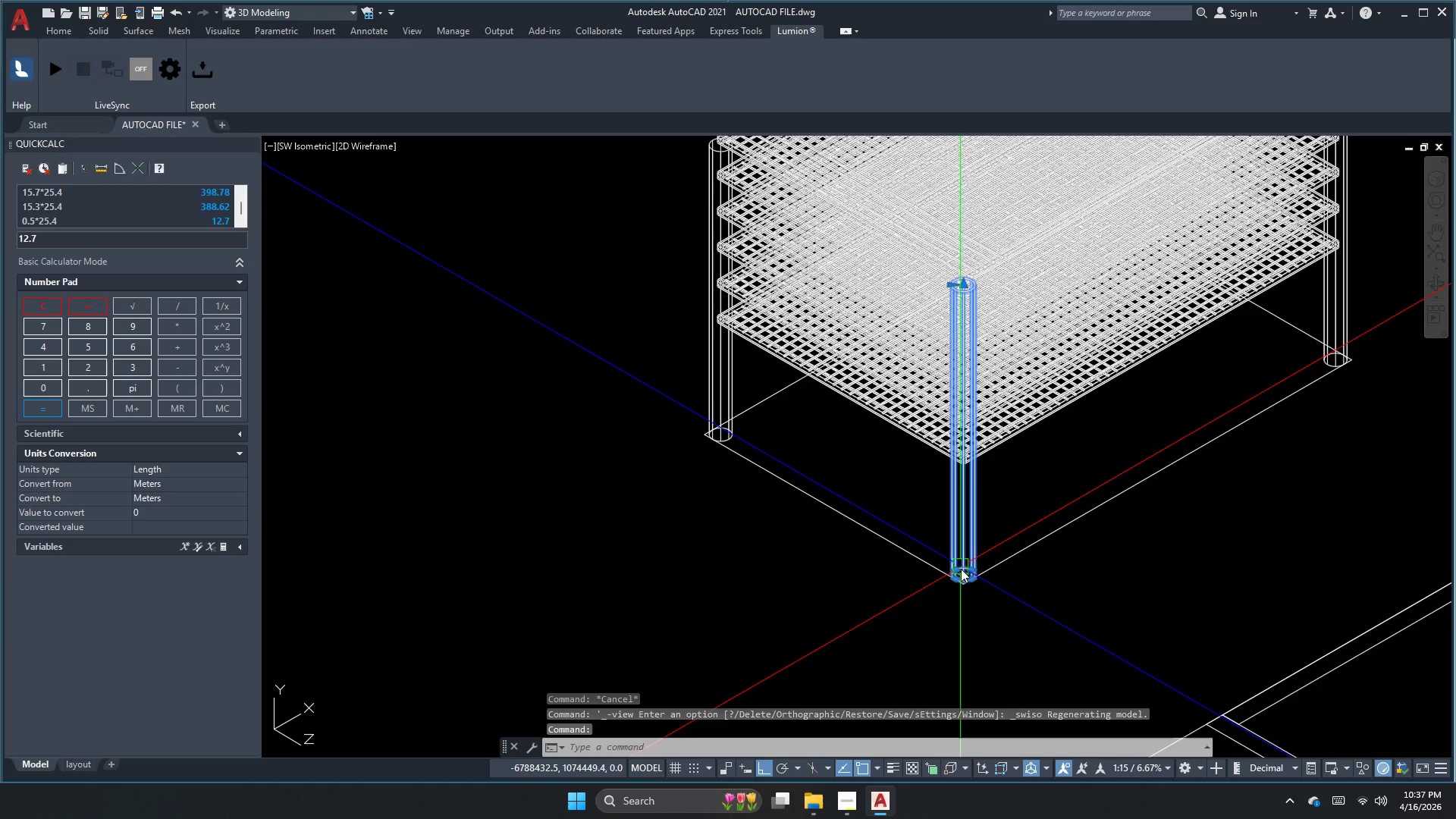 
scroll: coordinate [965, 582], scroll_direction: up, amount: 2.0
 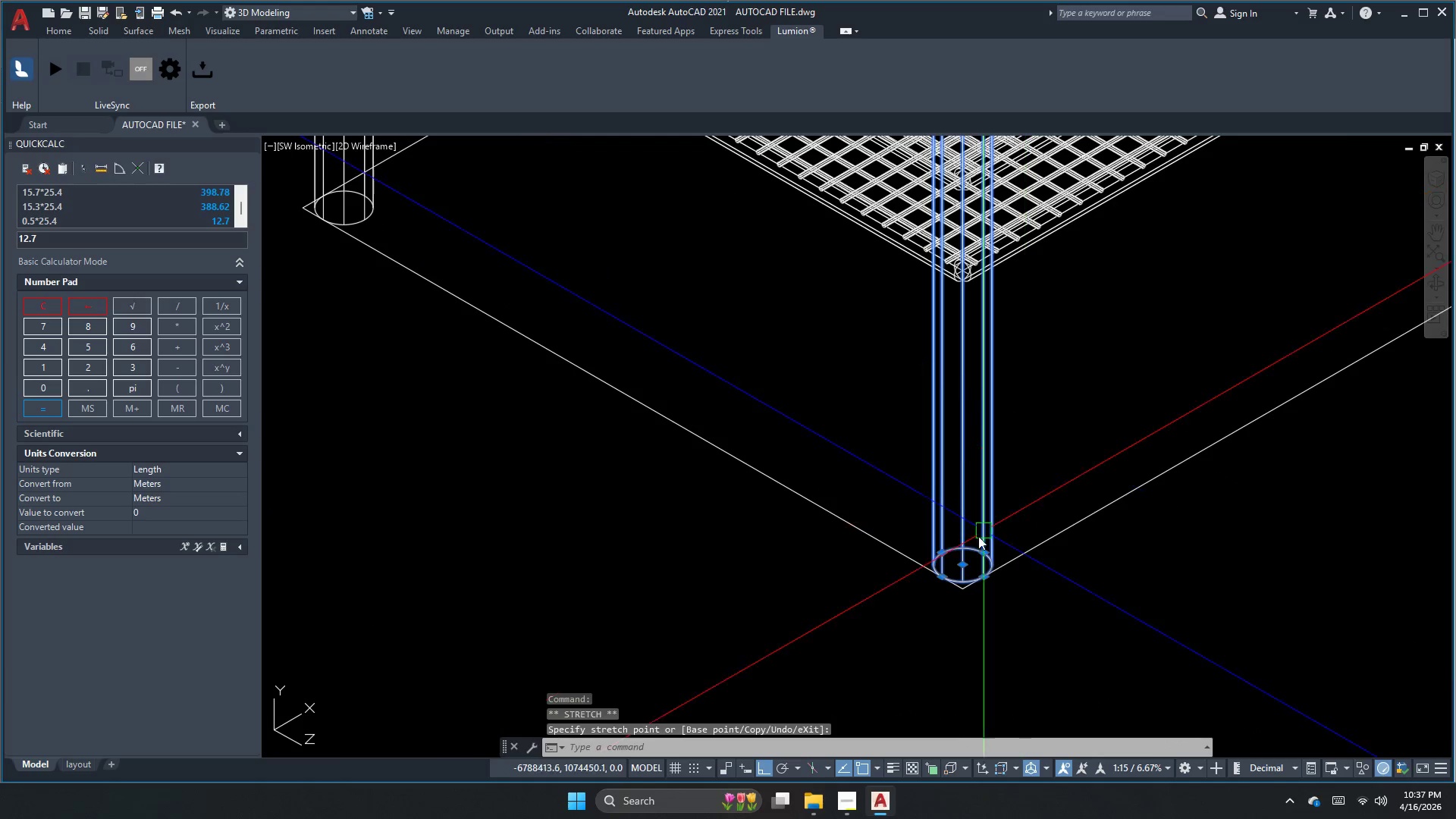 
left_click_drag(start_coordinate=[987, 554], to_coordinate=[988, 548])
 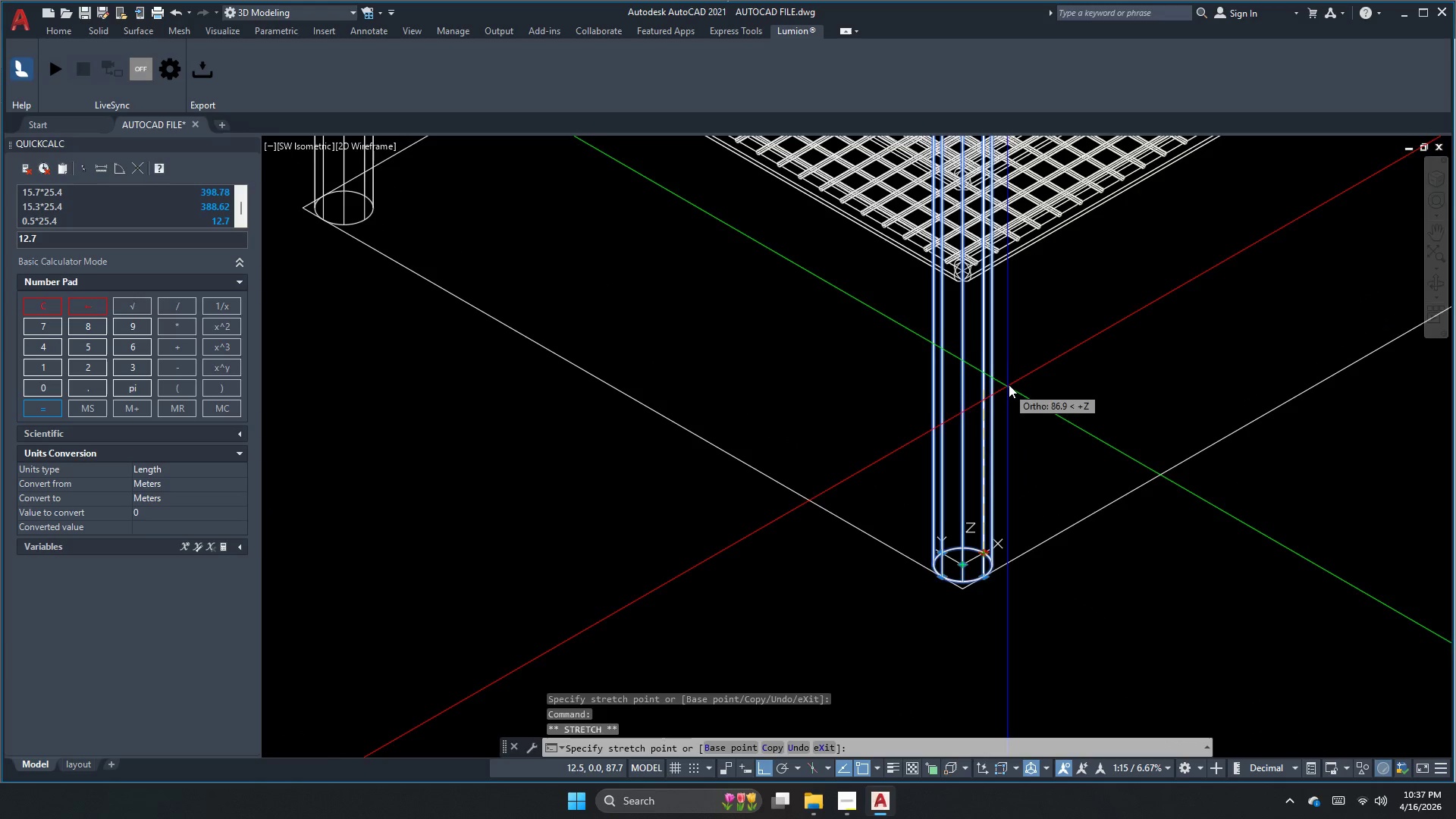 
double_click([1011, 373])
 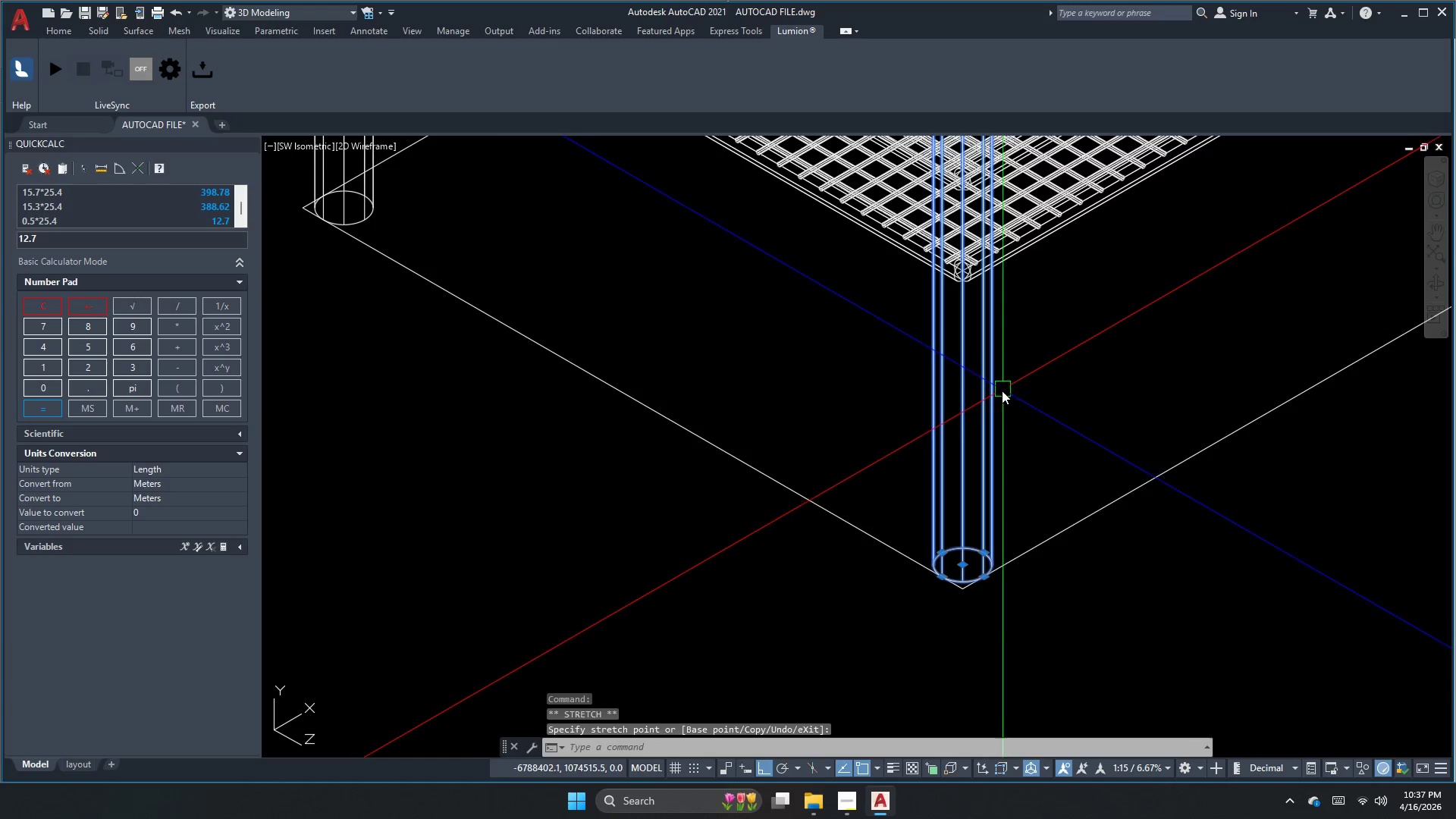 
key(Escape)
 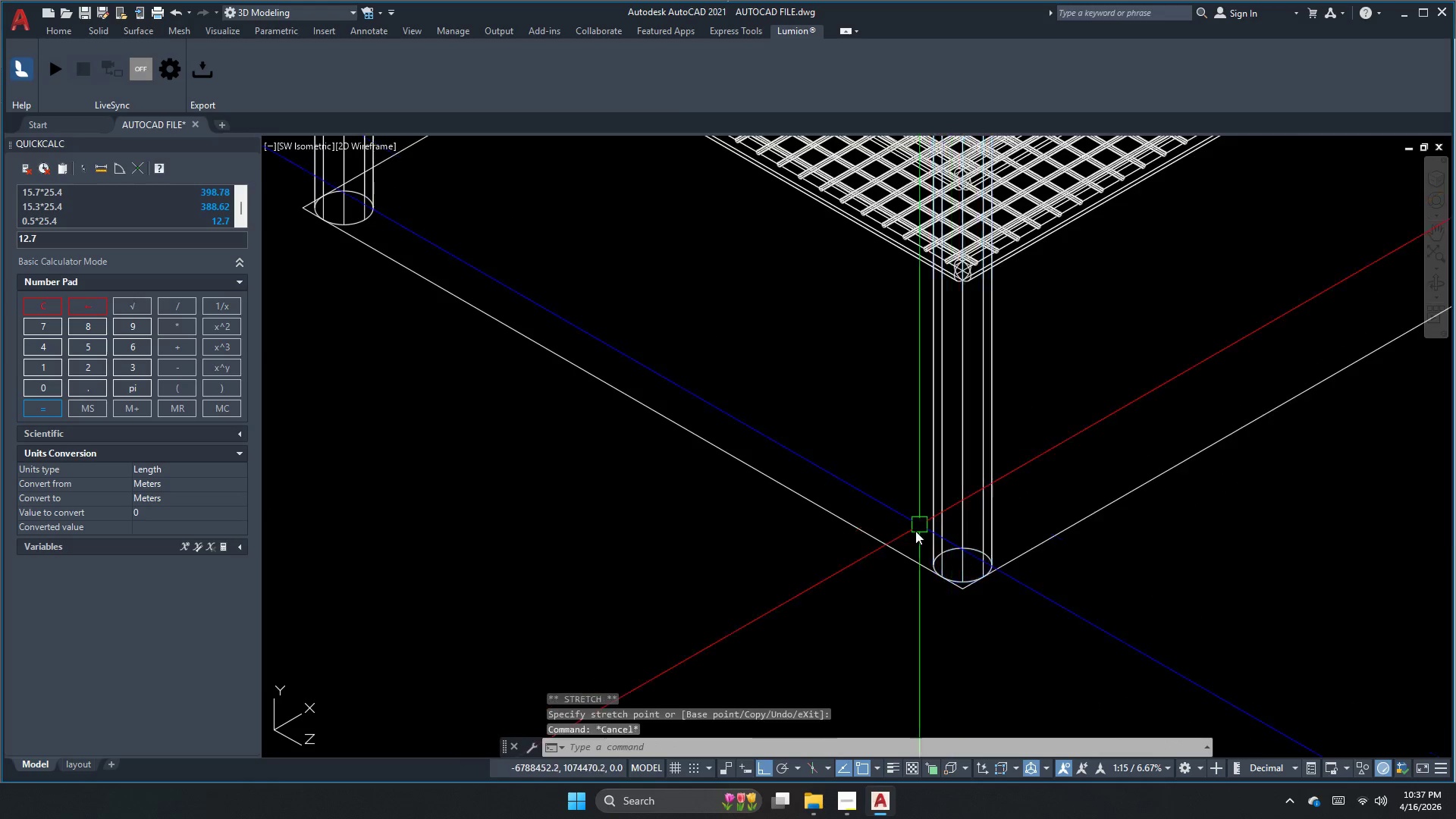 
scroll: coordinate [901, 553], scroll_direction: down, amount: 2.0
 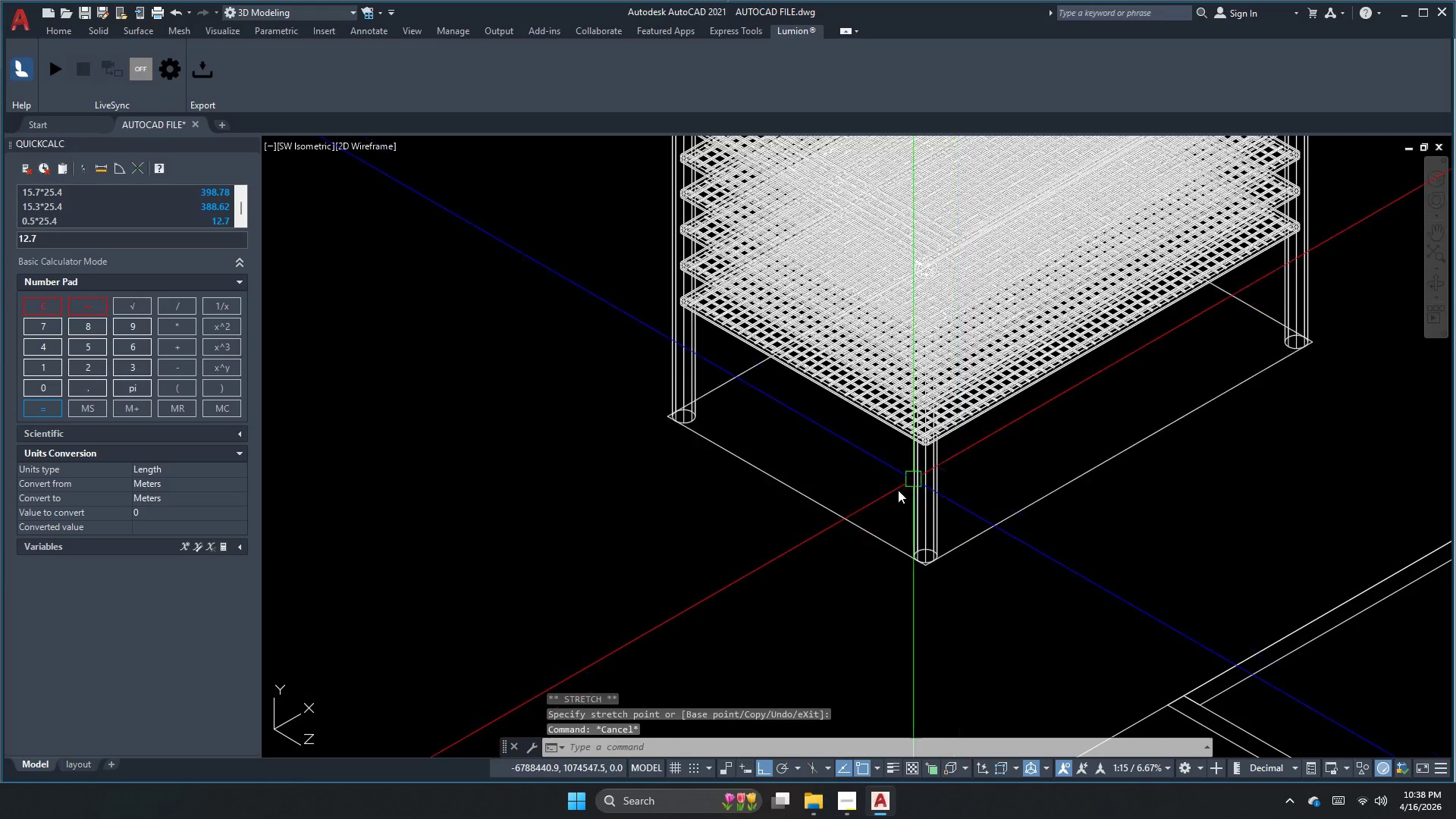 
scroll: coordinate [786, 456], scroll_direction: none, amount: 0.0
 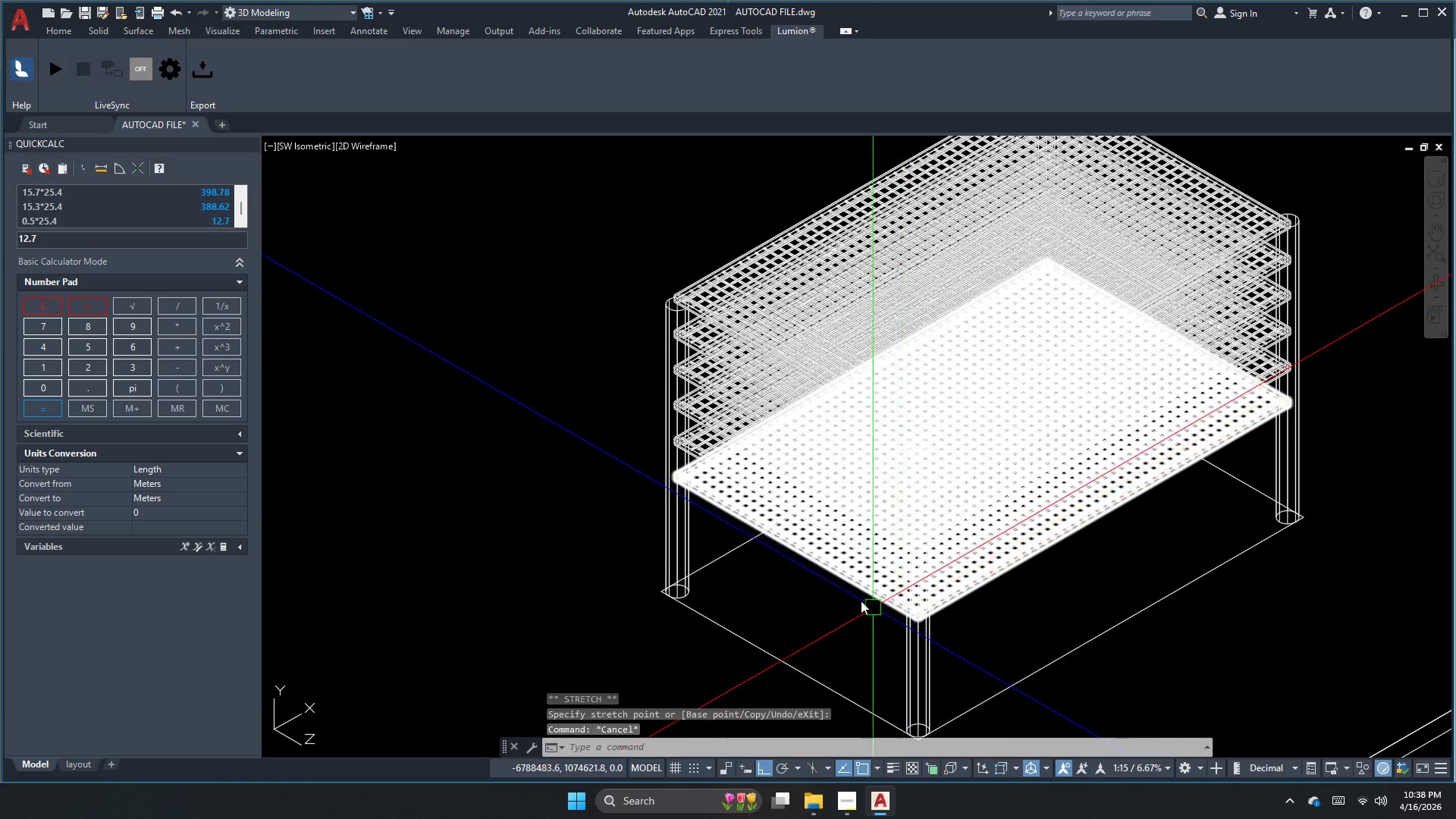 
key(Escape)
 